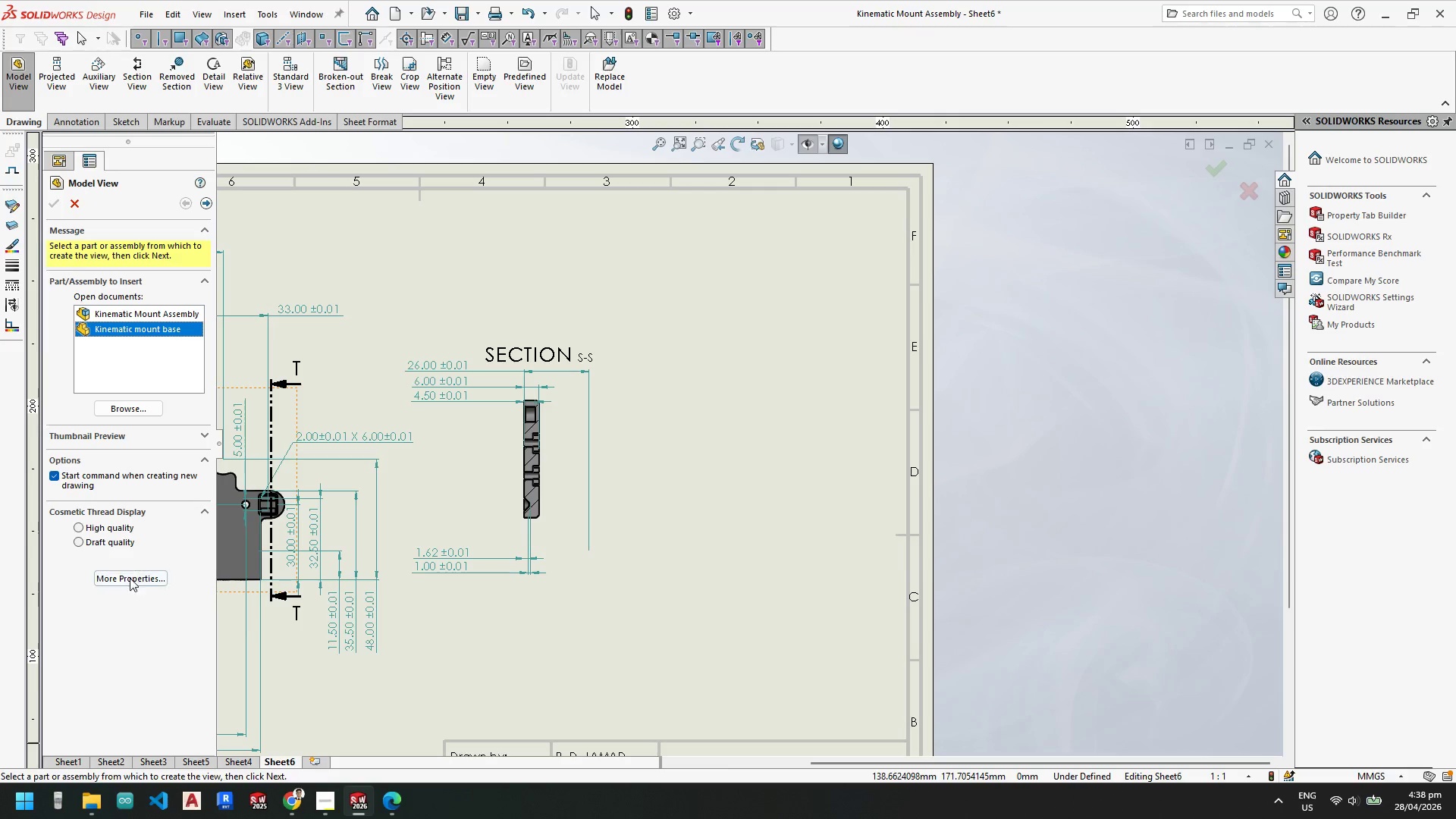 
double_click([123, 328])
 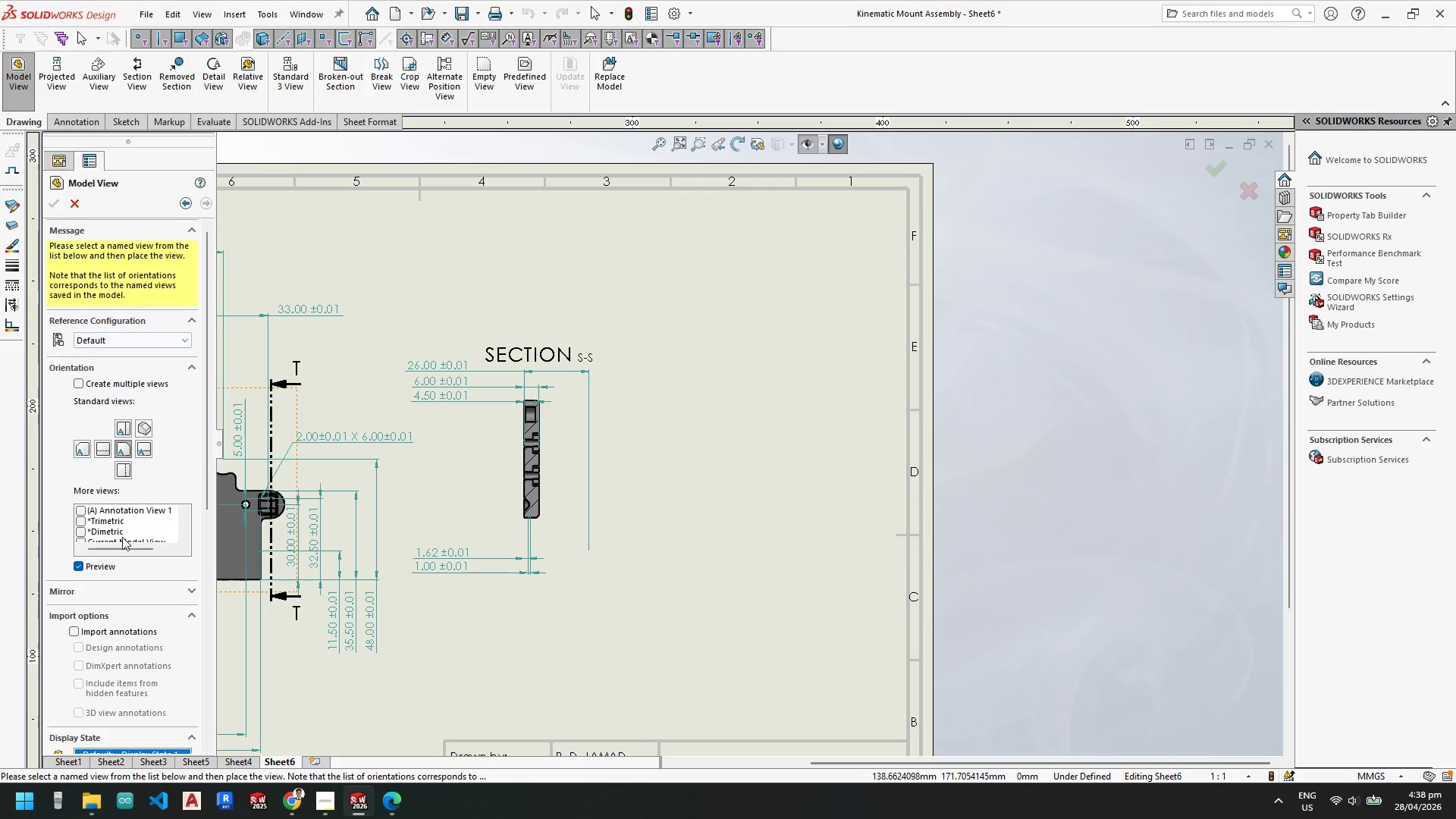 
left_click_drag(start_coordinate=[206, 479], to_coordinate=[206, 501])
 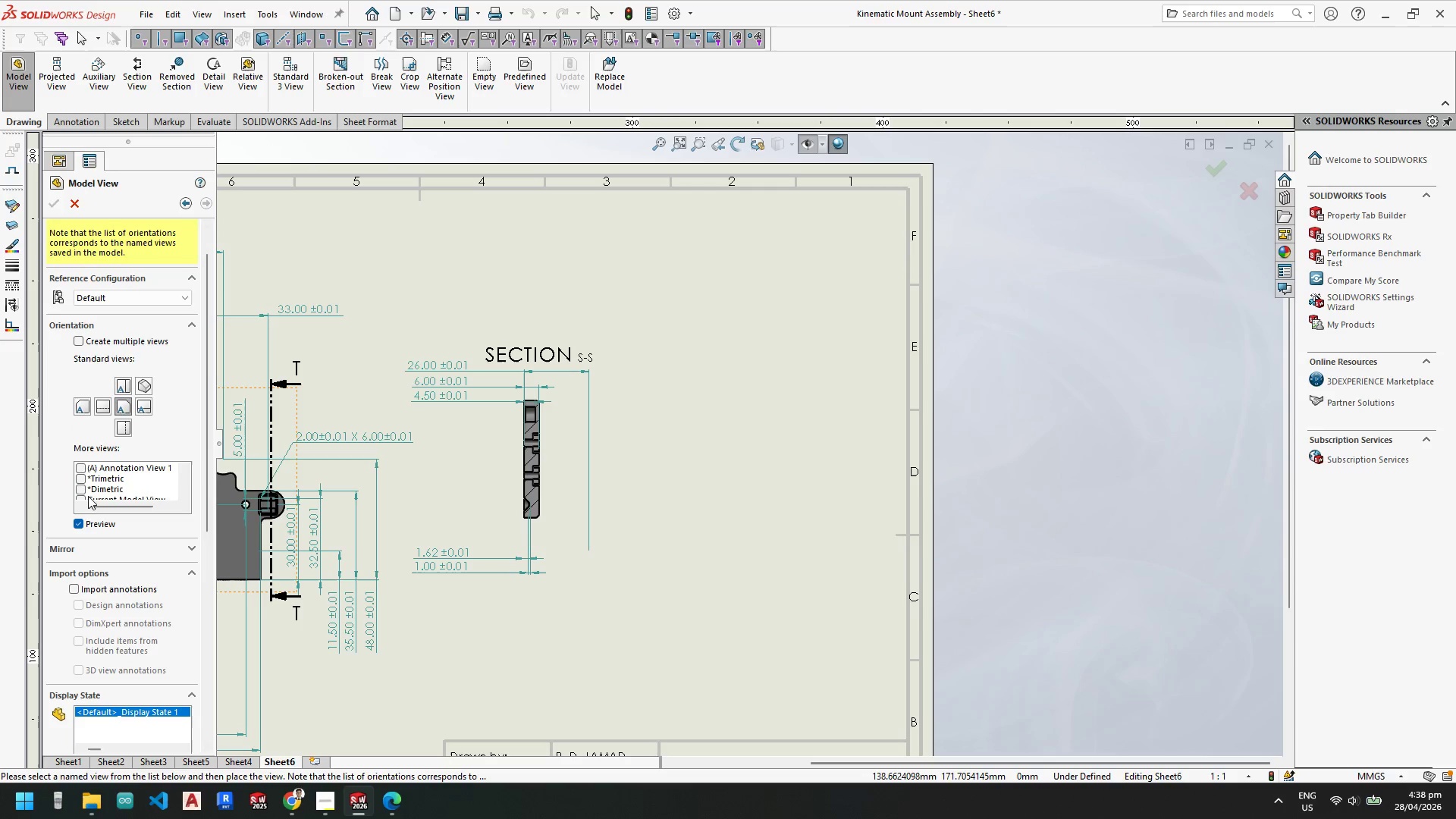 
left_click([83, 497])
 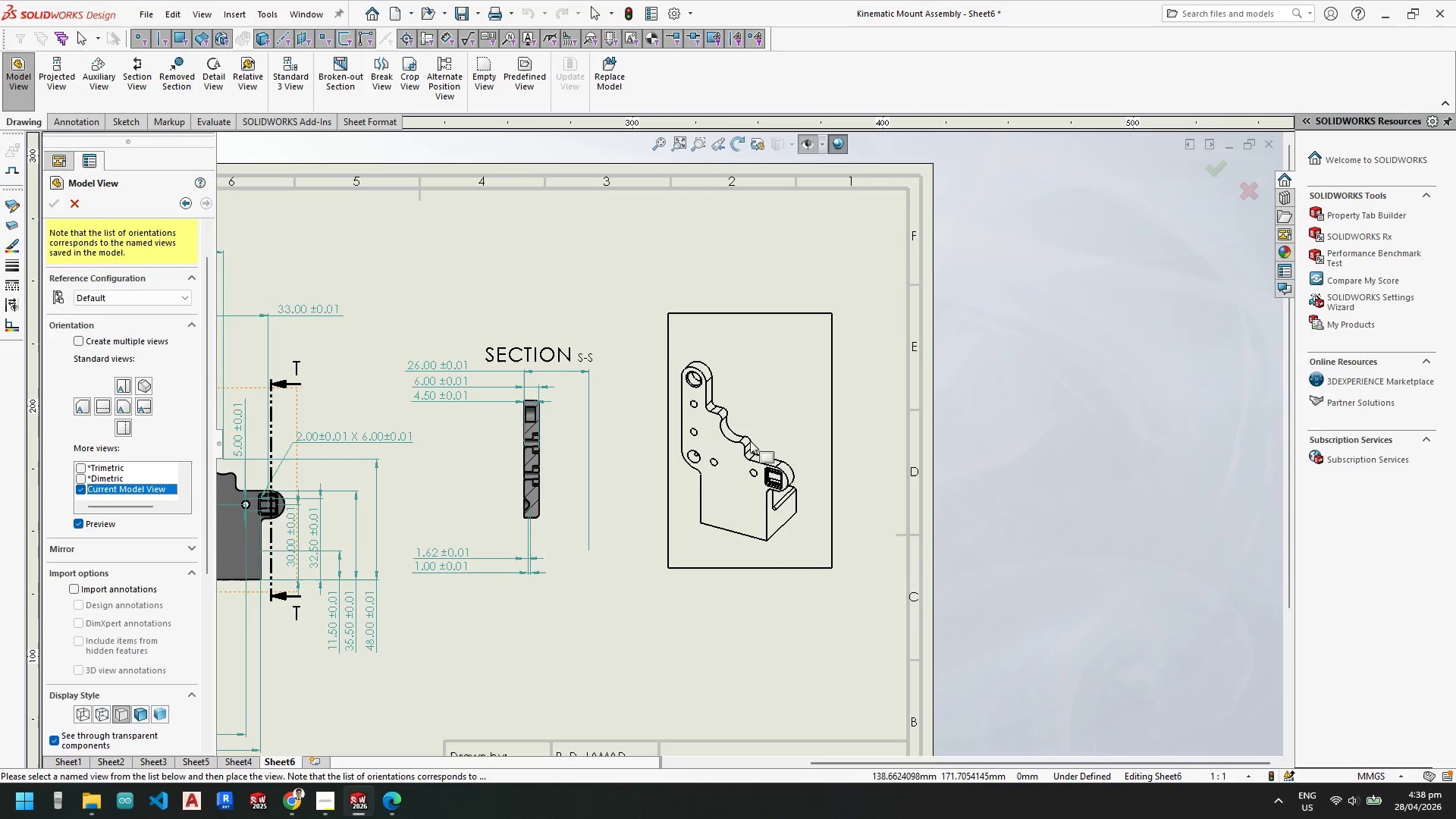 
left_click([757, 447])
 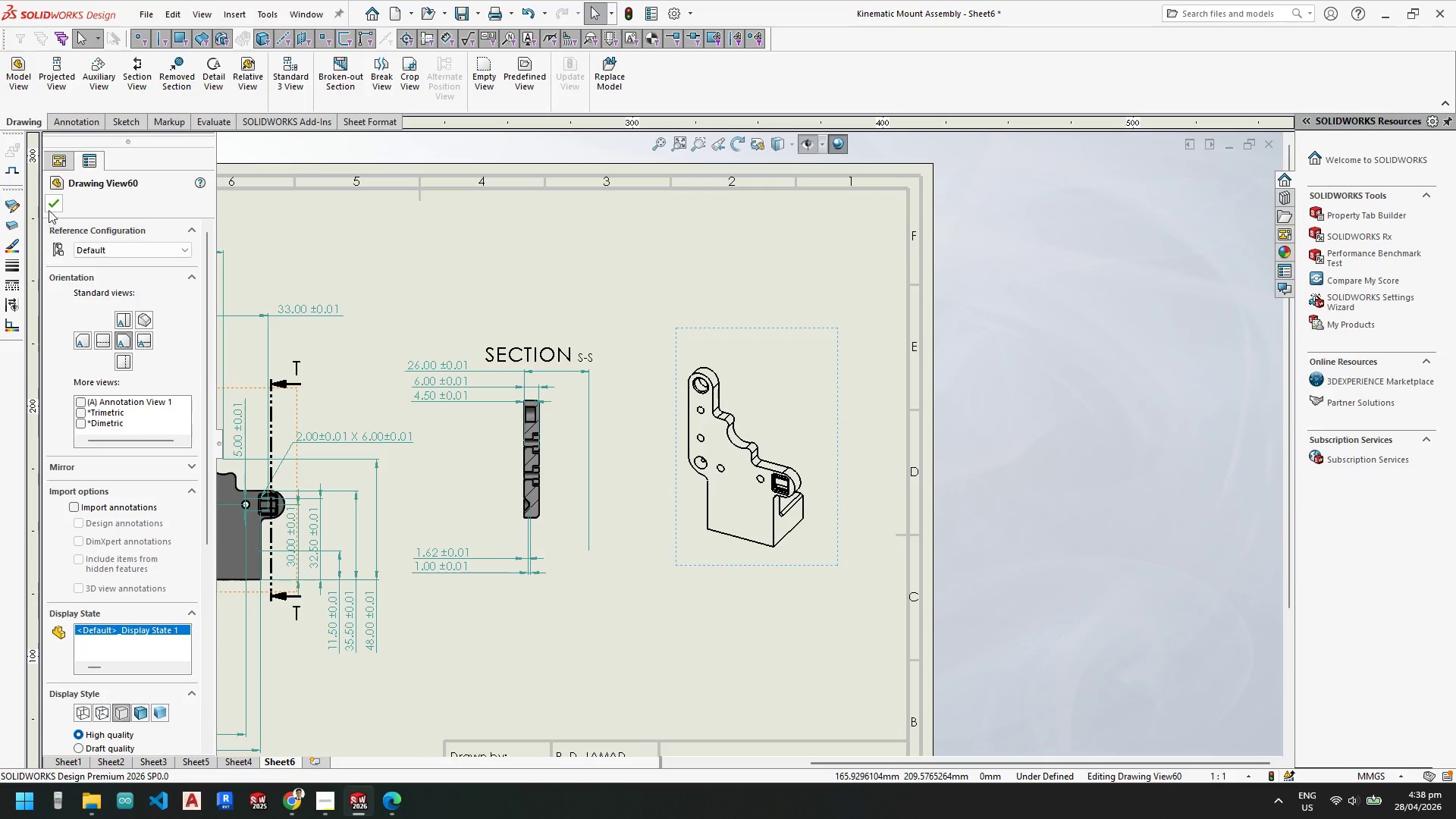 
left_click([52, 204])
 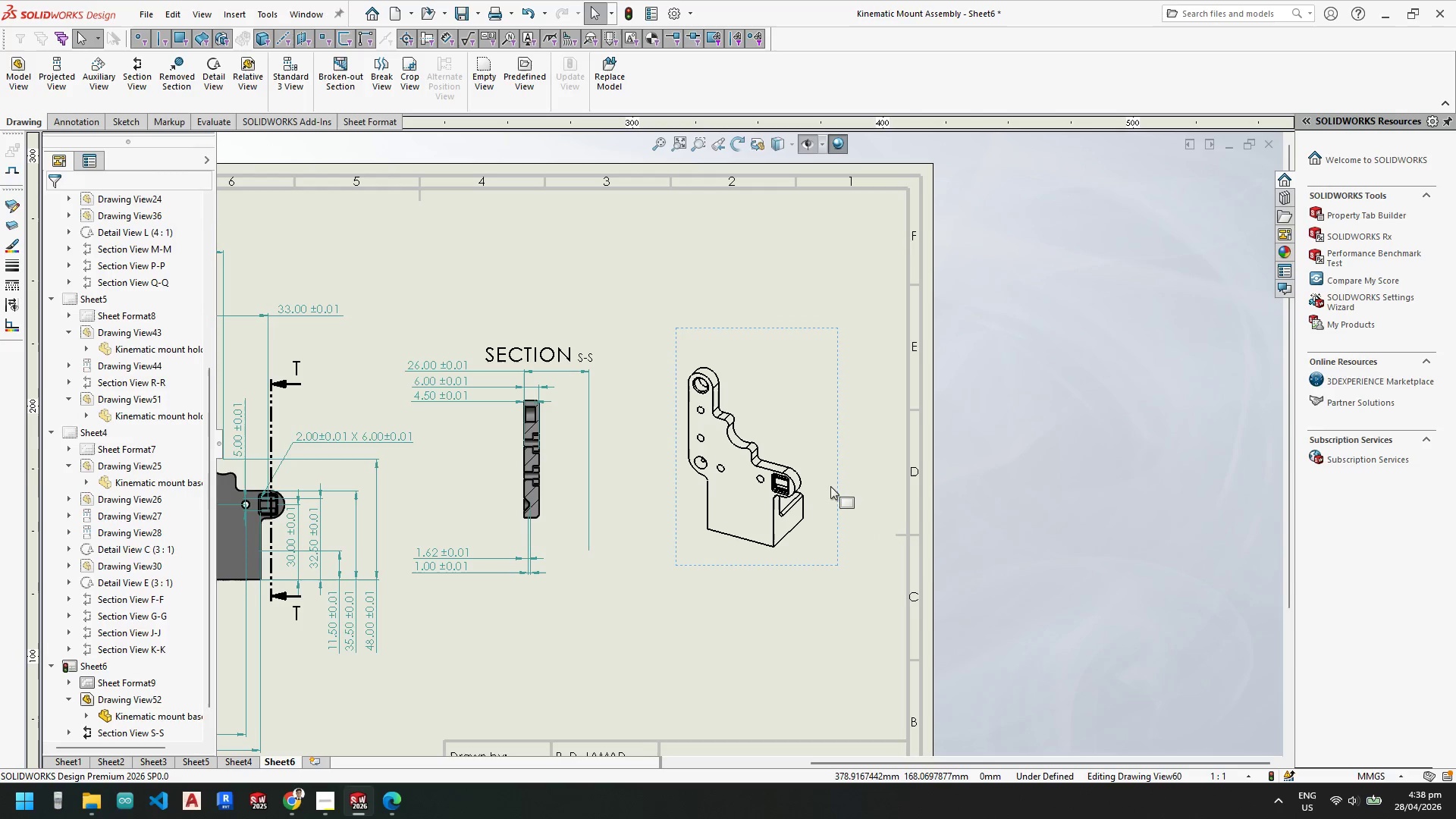 
scroll: coordinate [827, 475], scroll_direction: down, amount: 3.0
 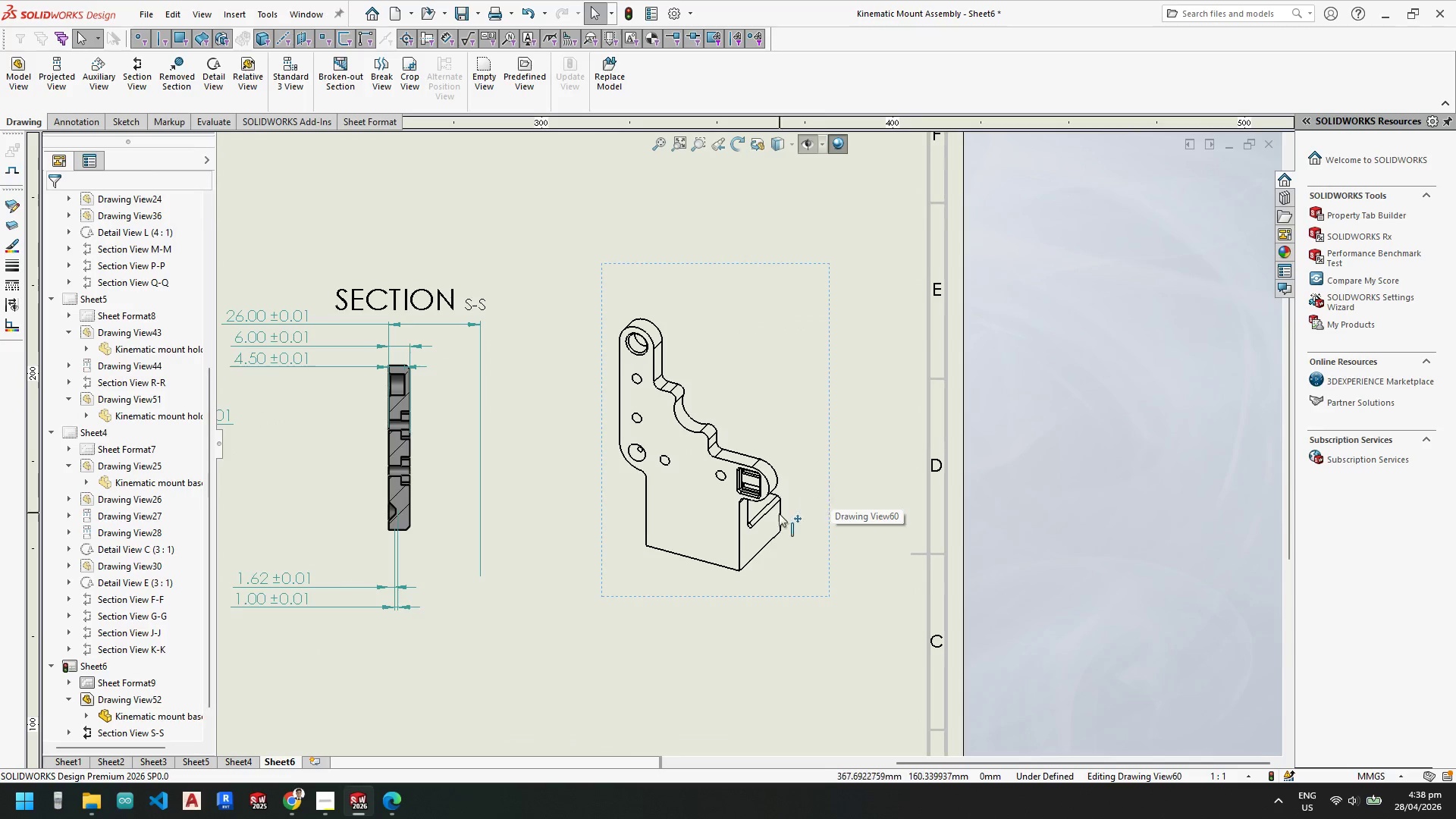 
key(Escape)
 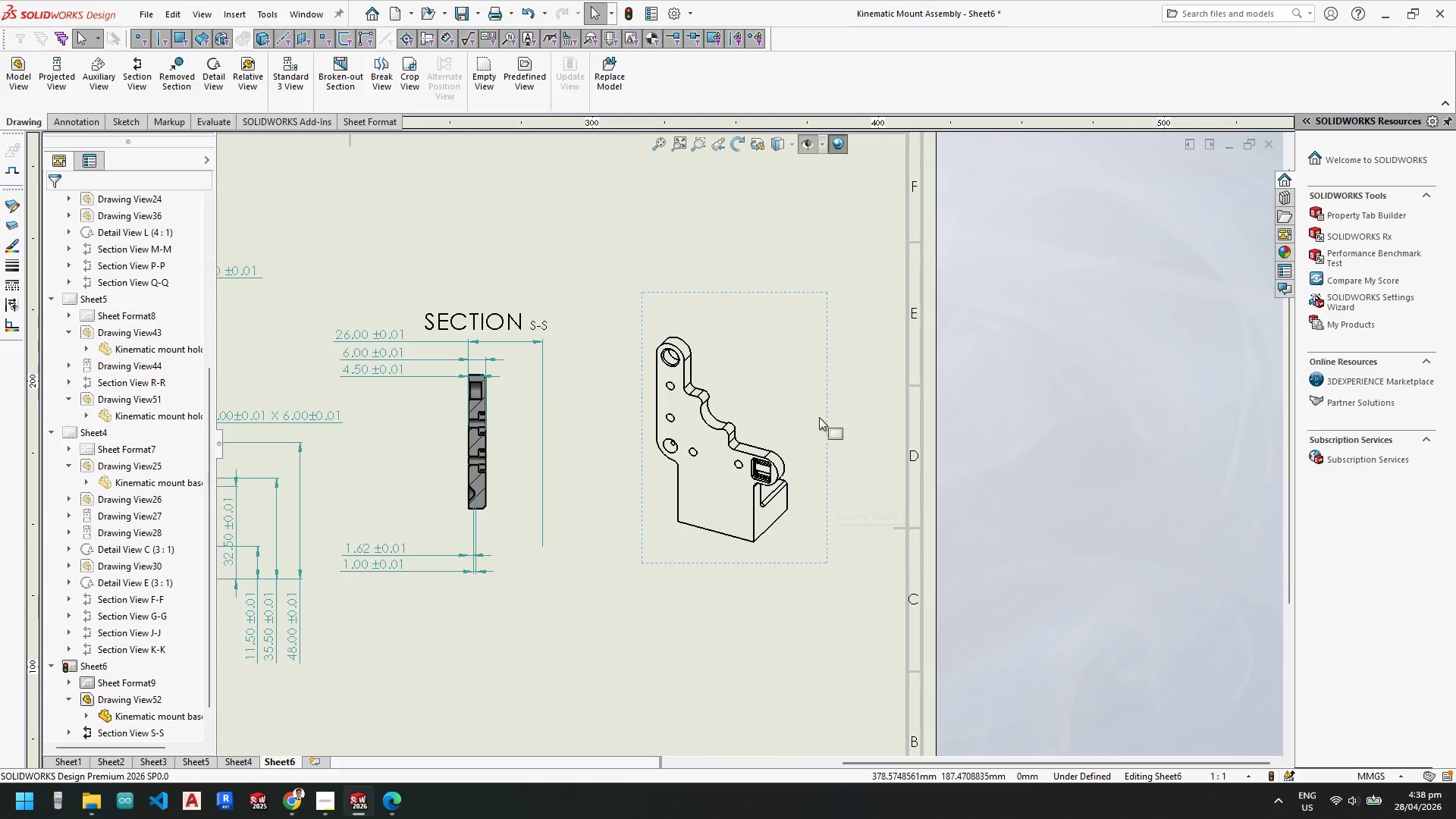 
scroll: coordinate [726, 453], scroll_direction: none, amount: 0.0
 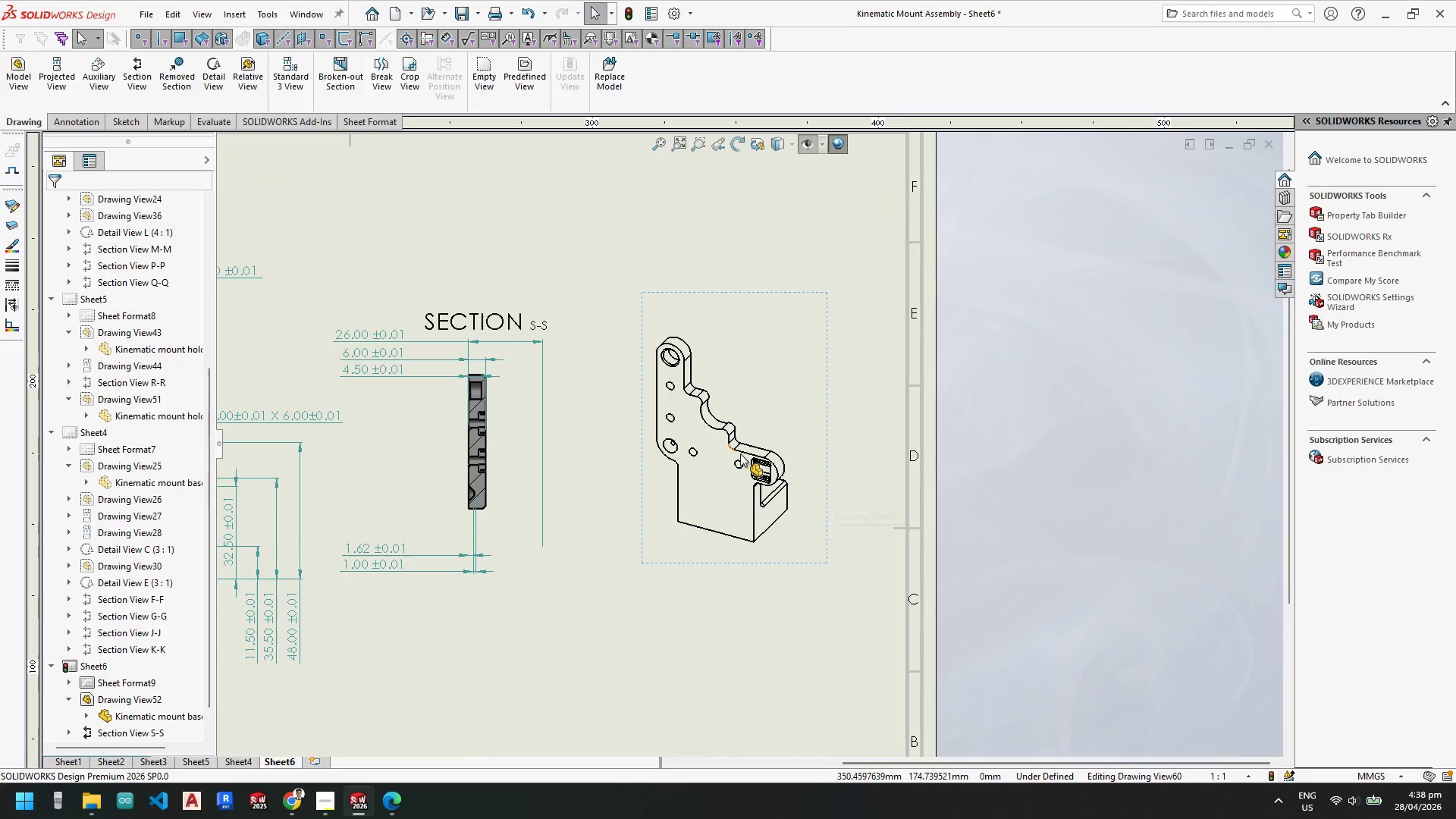 
key(Escape)
 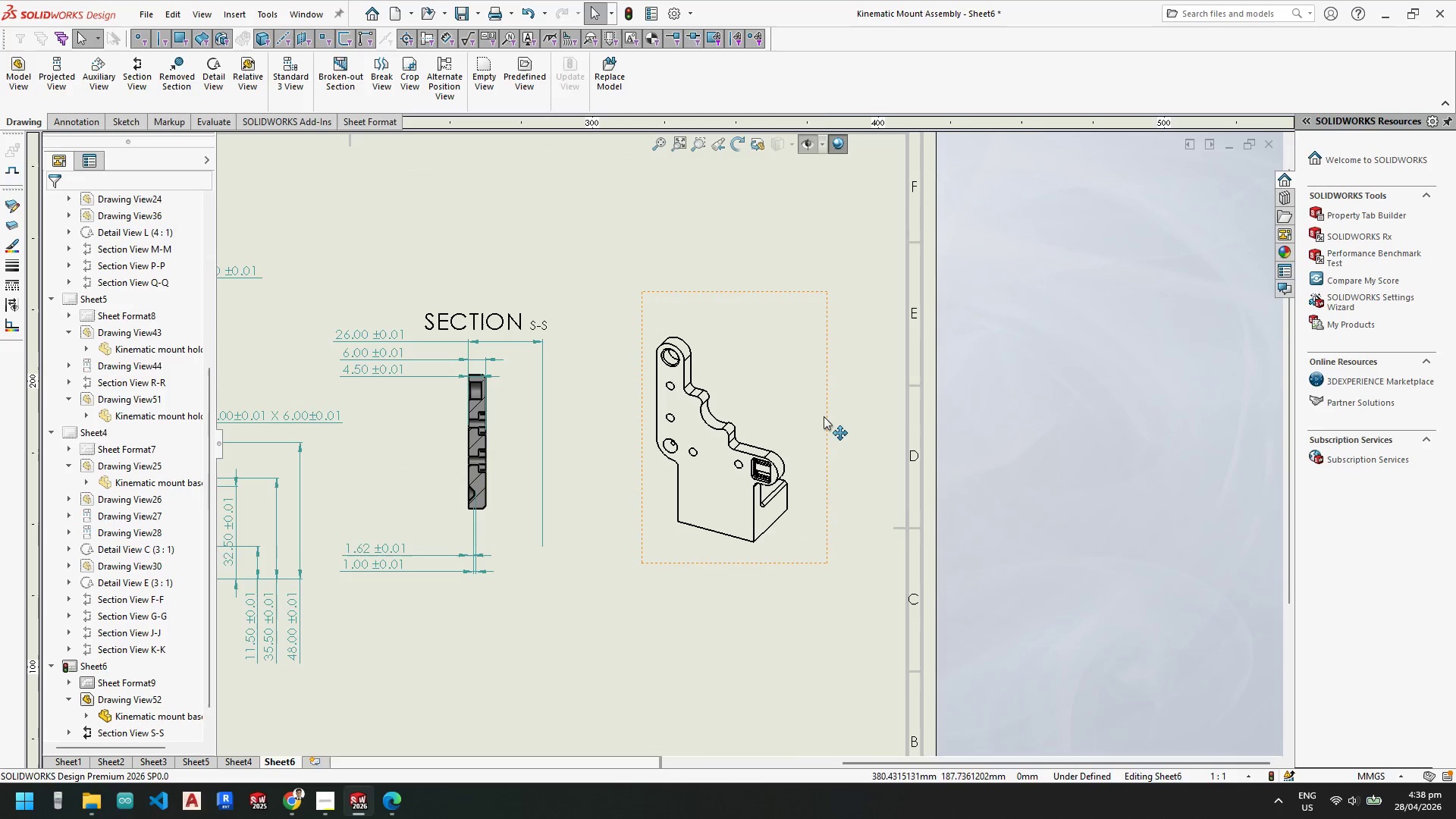 
left_click([824, 416])
 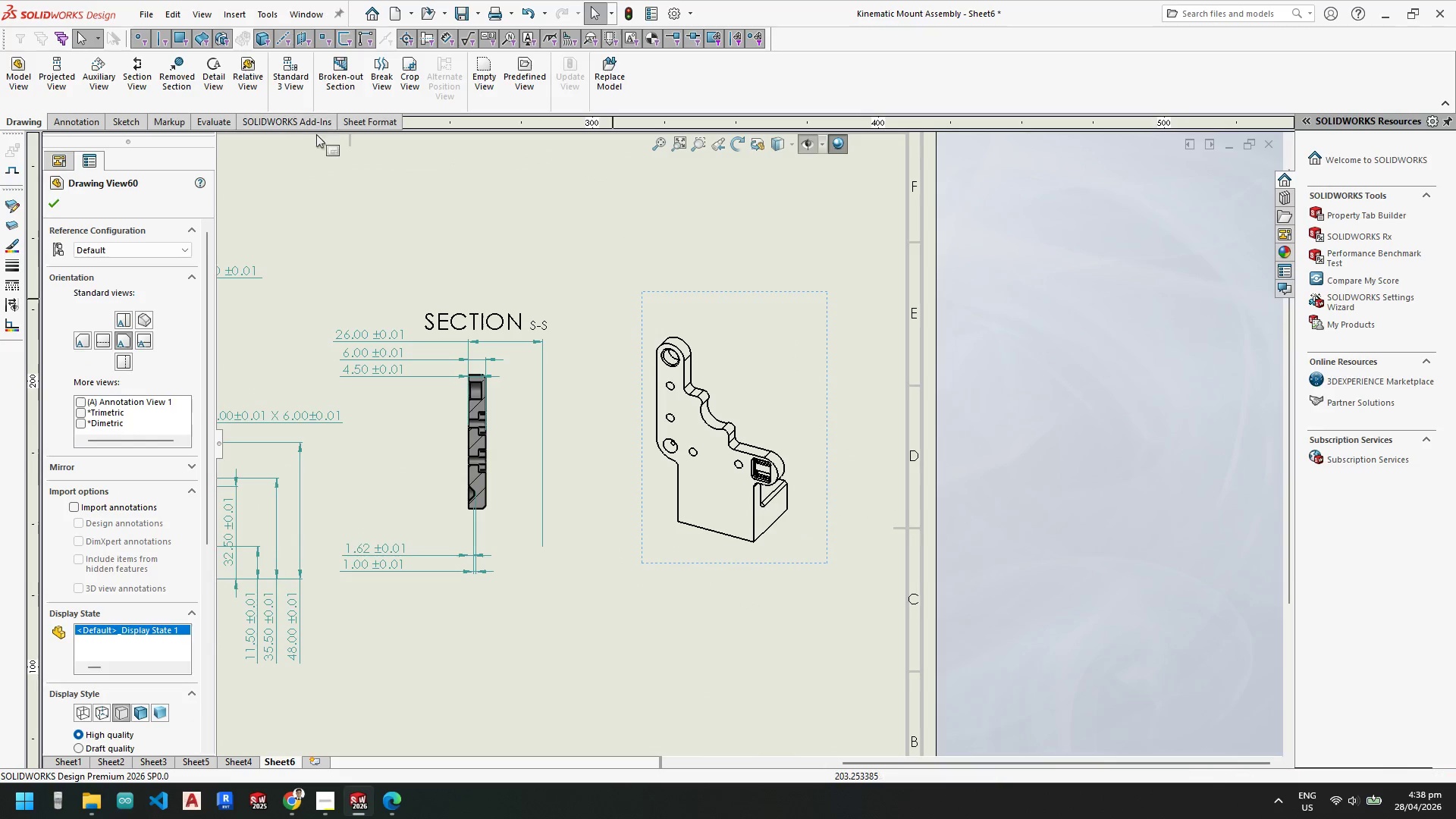 
scroll: coordinate [667, 395], scroll_direction: up, amount: 2.0
 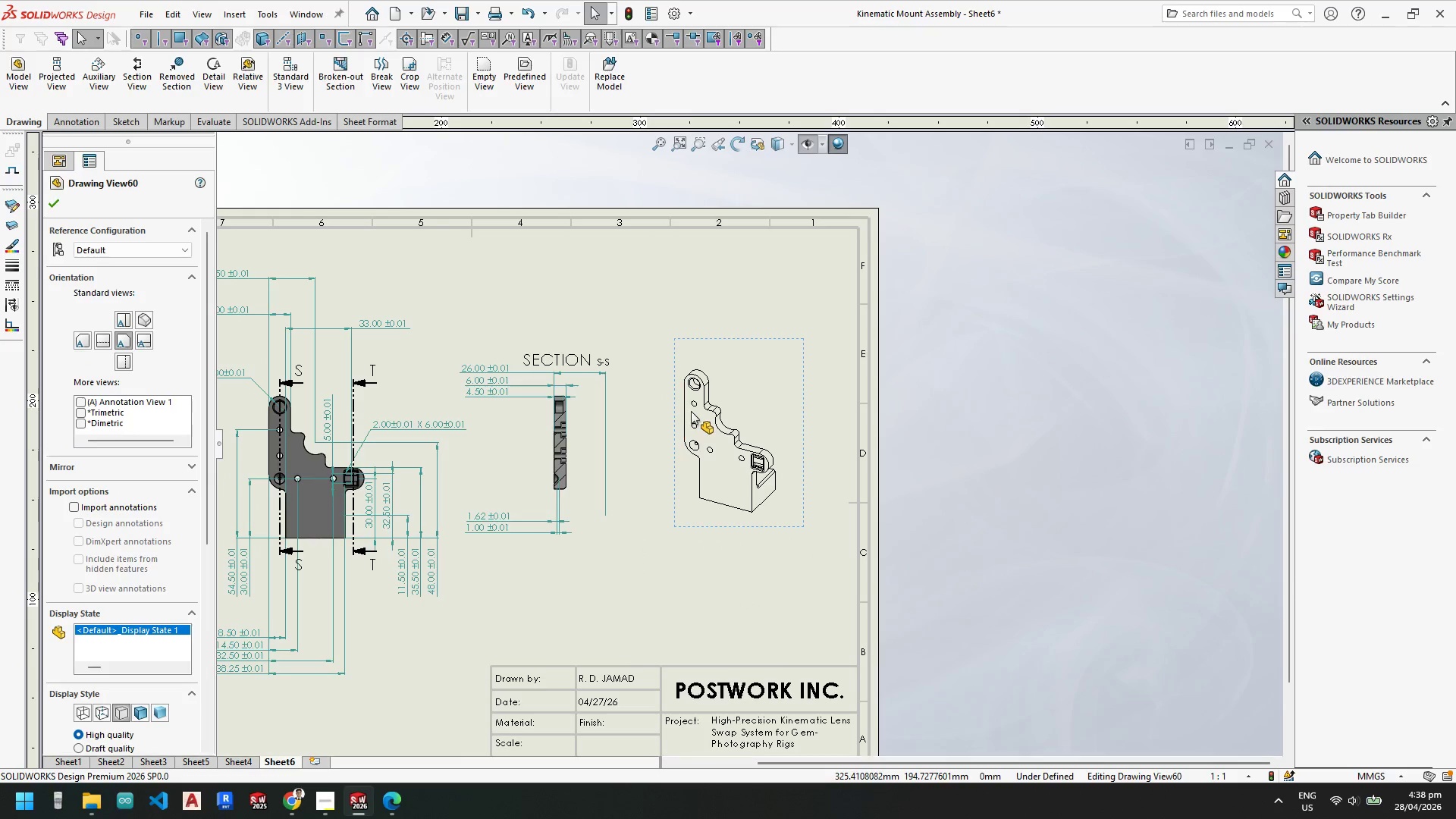 
scroll: coordinate [827, 423], scroll_direction: down, amount: 6.0
 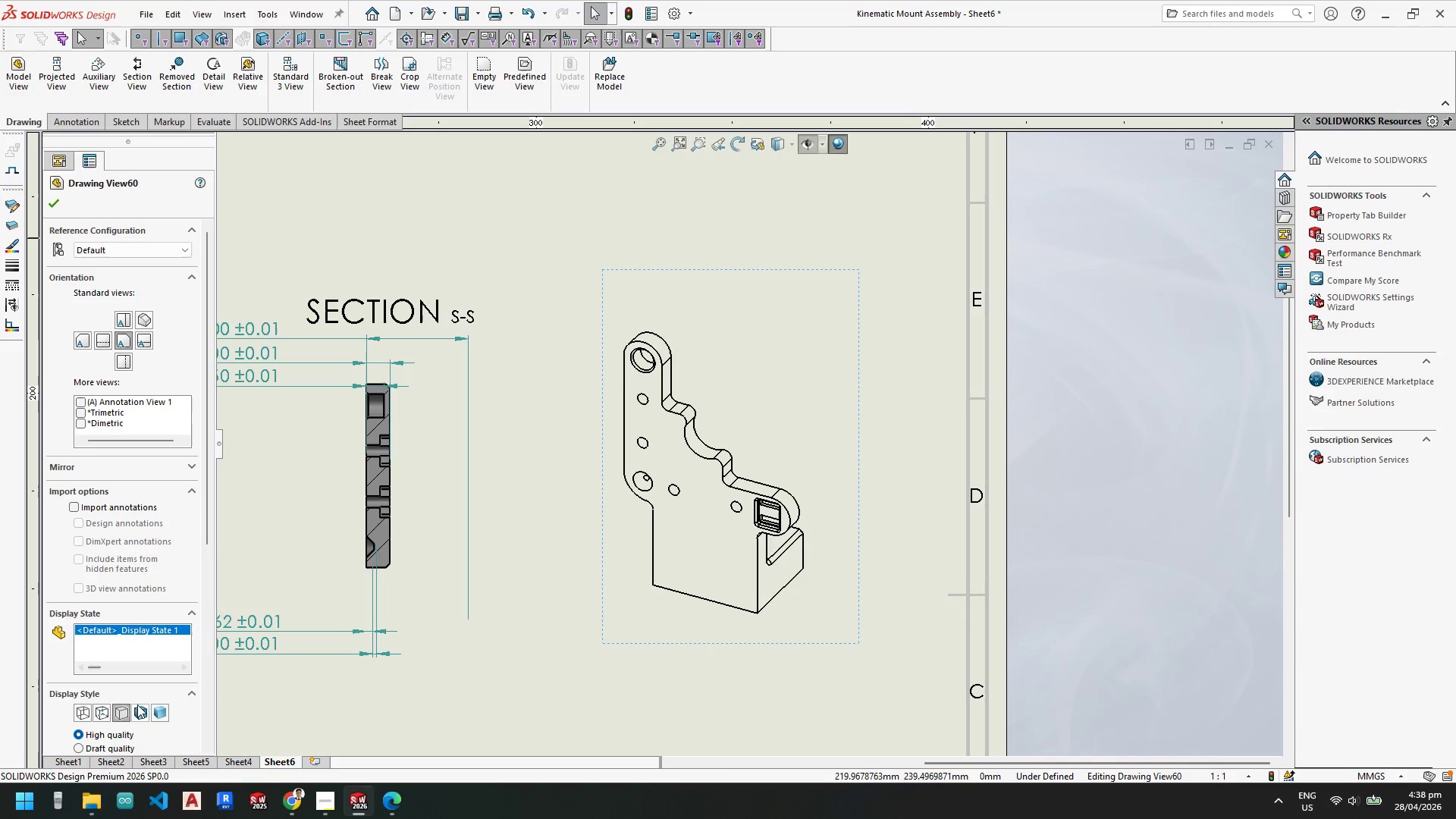 
left_click([141, 706])
 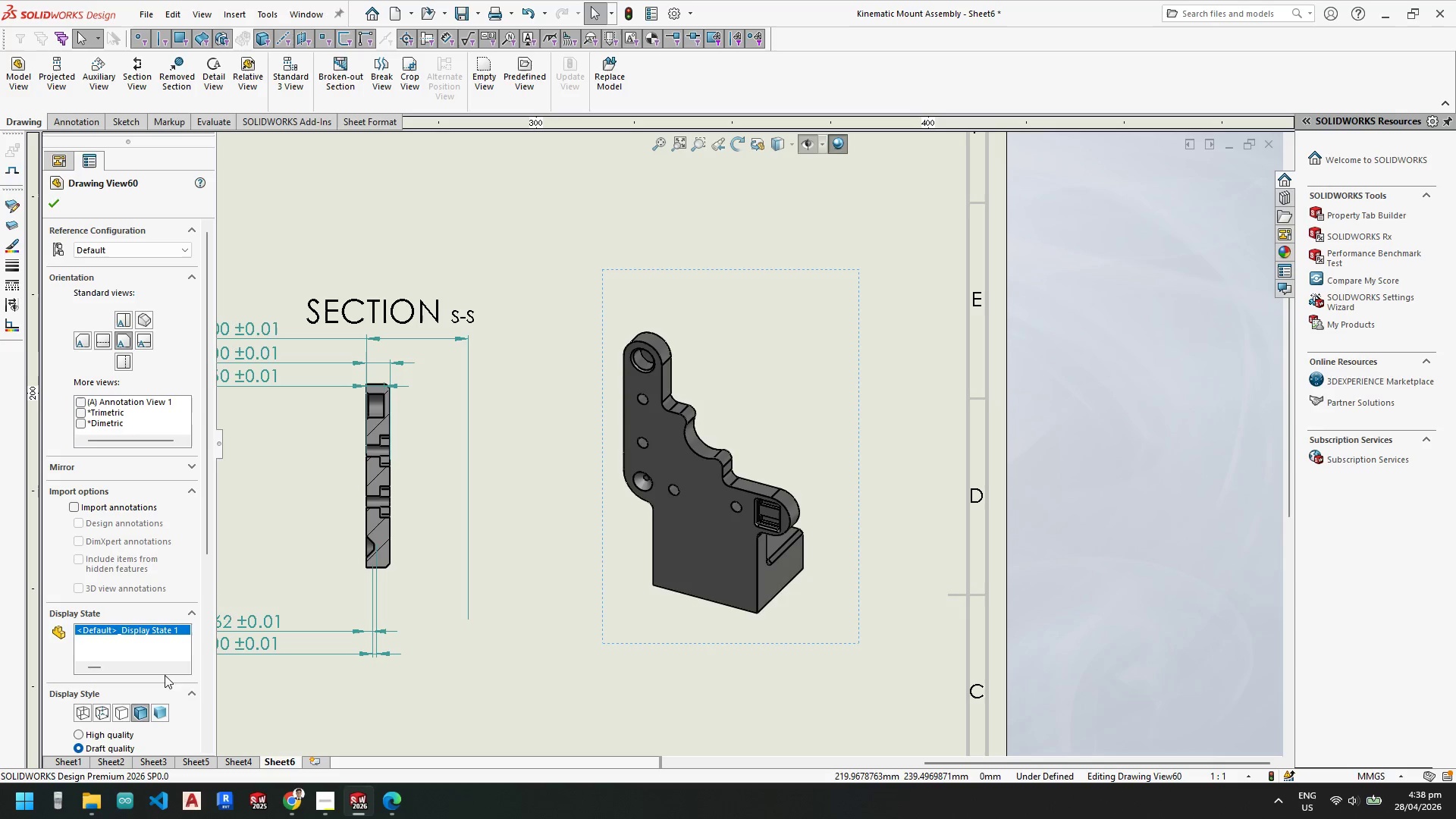 
scroll: coordinate [208, 664], scroll_direction: down, amount: 6.0
 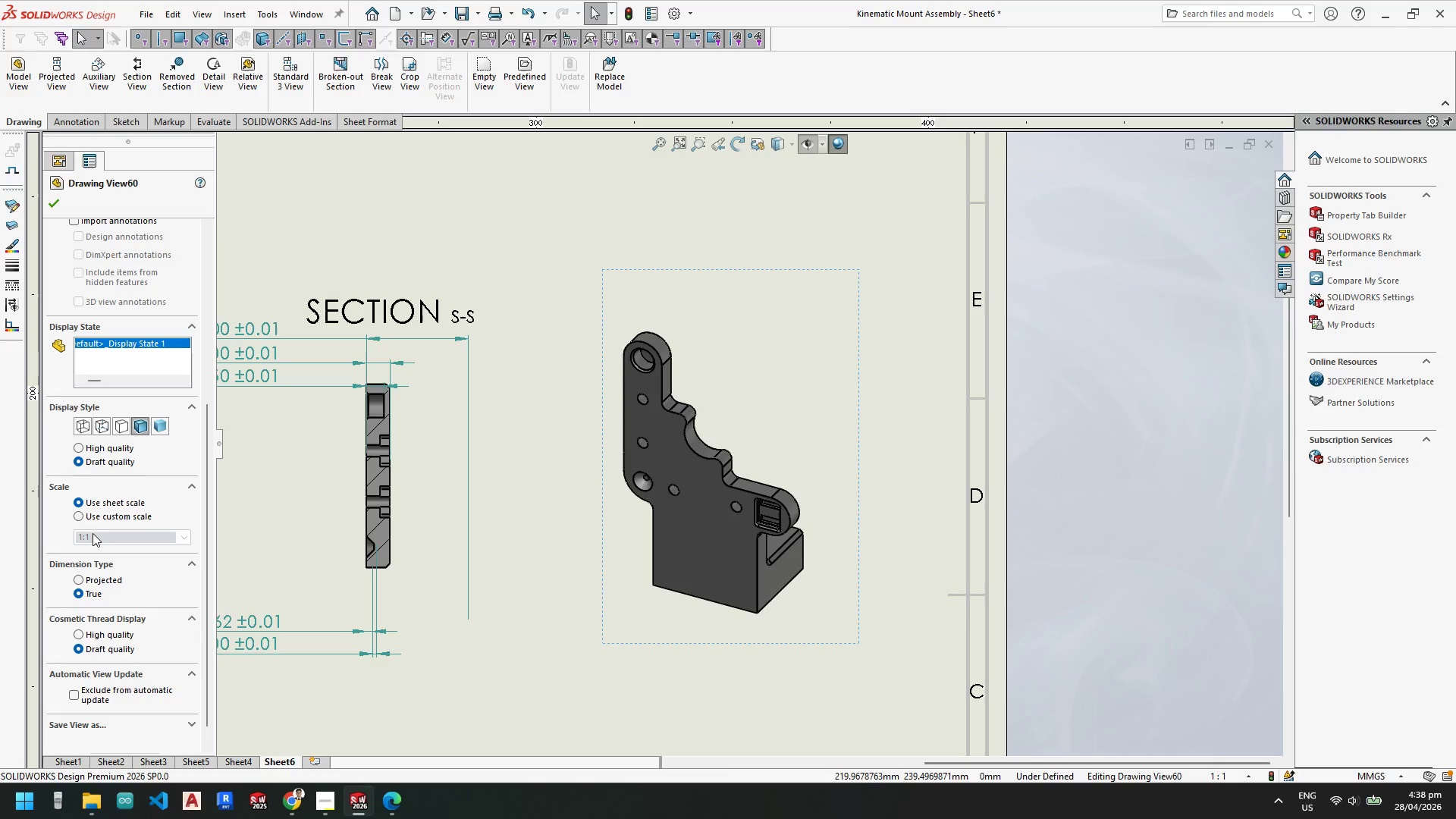 
left_click([81, 517])
 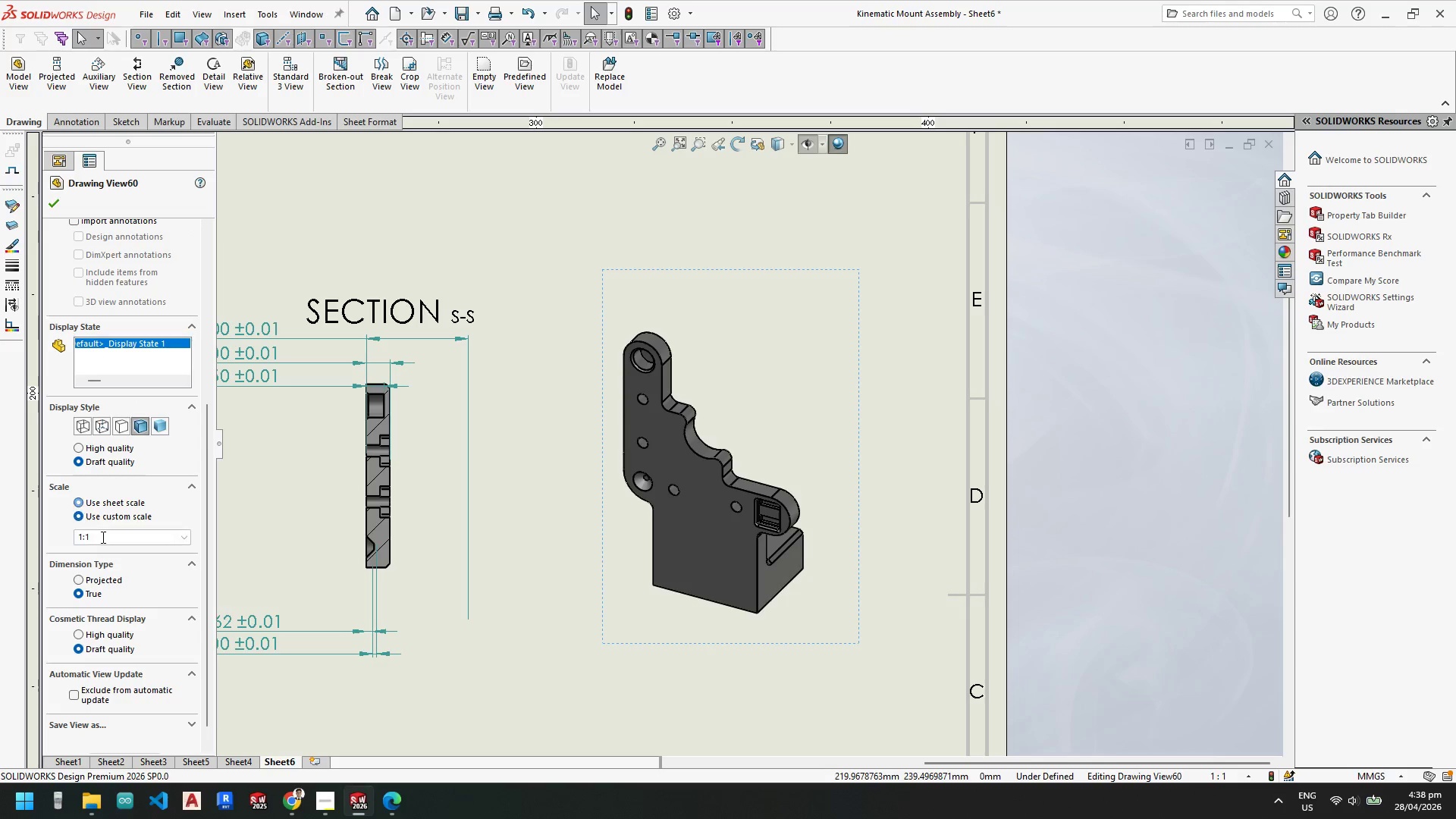 
left_click_drag(start_coordinate=[102, 537], to_coordinate=[30, 543])
 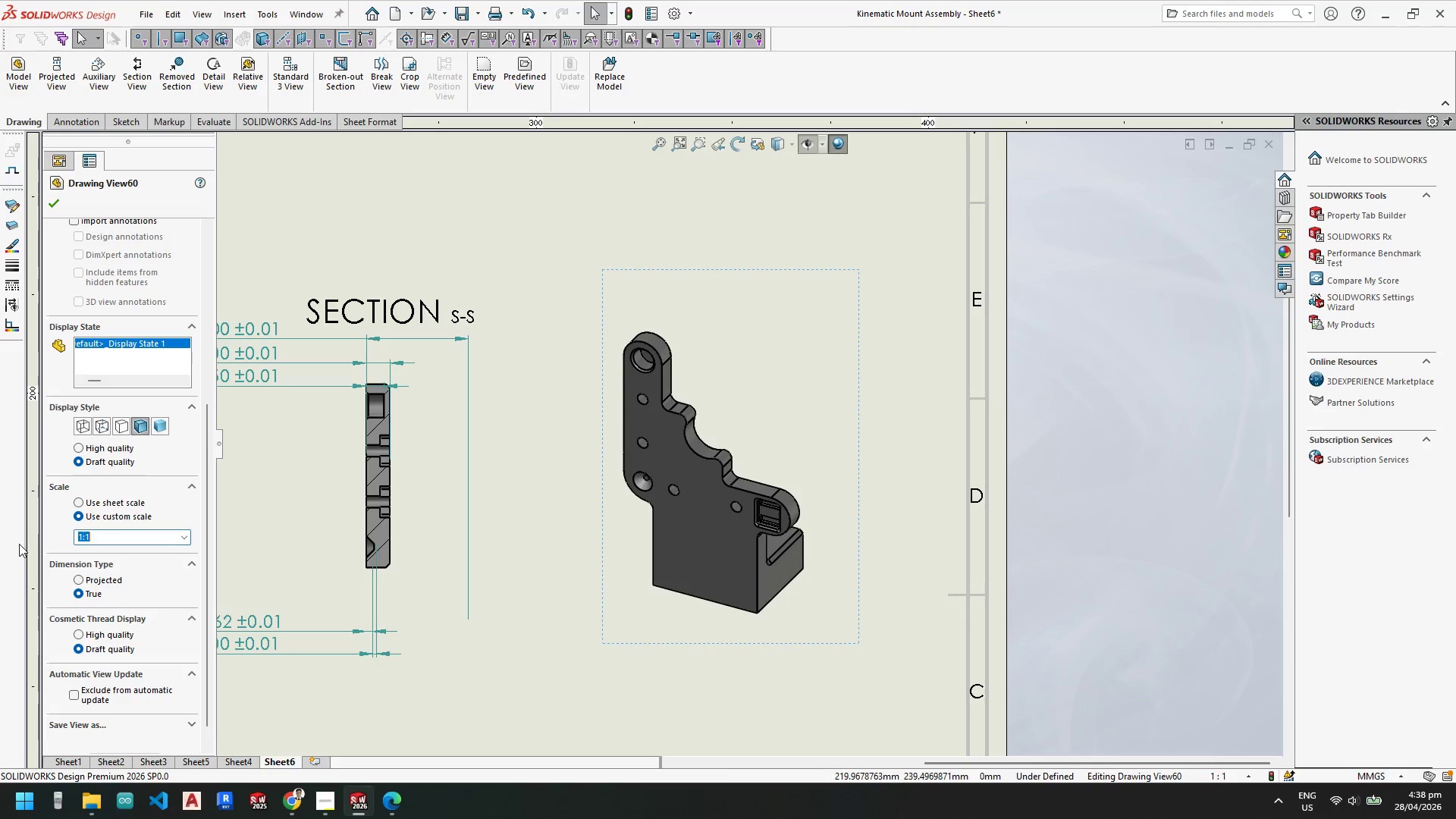 
key(2)
 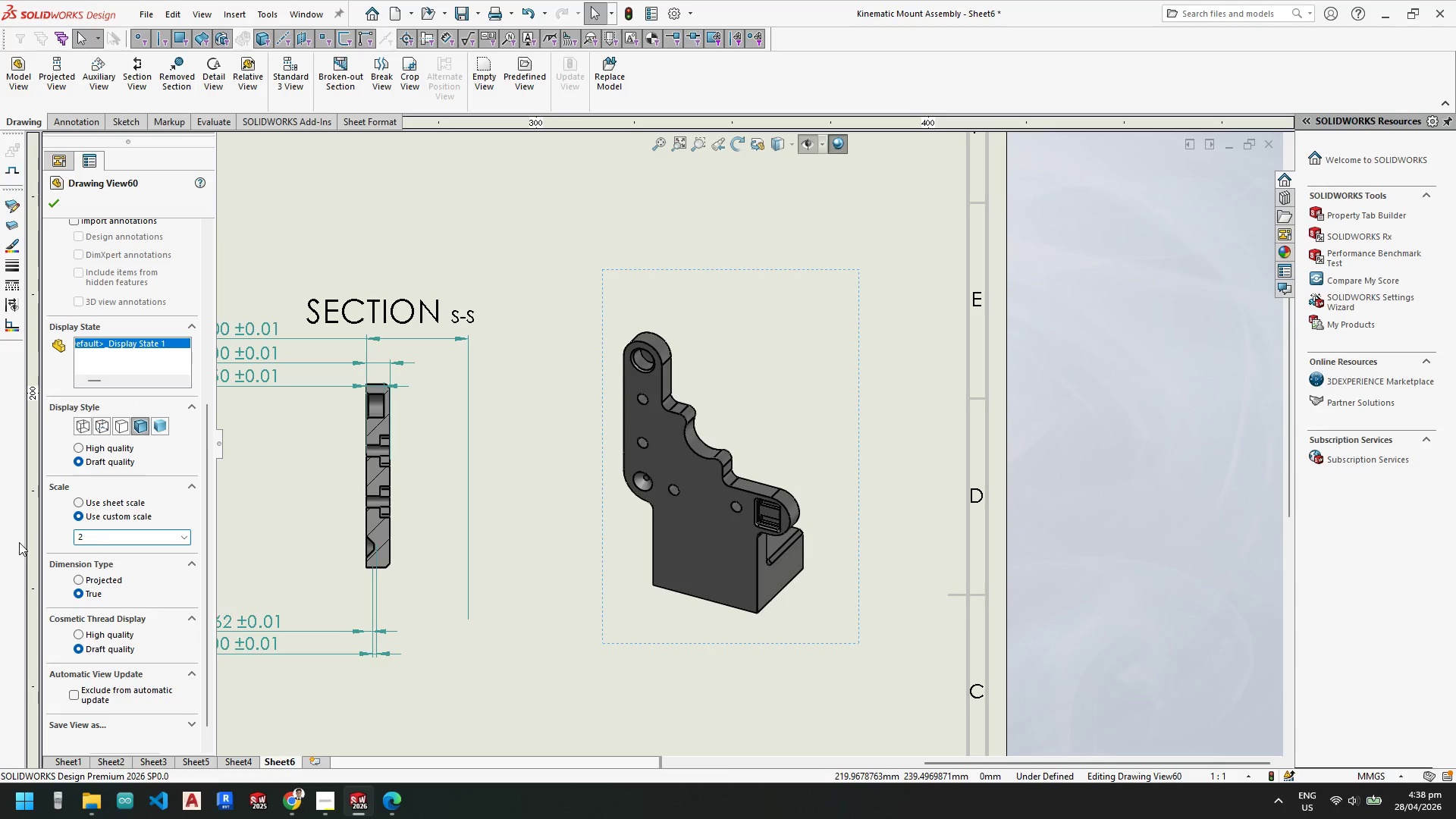 
key(Backspace)
 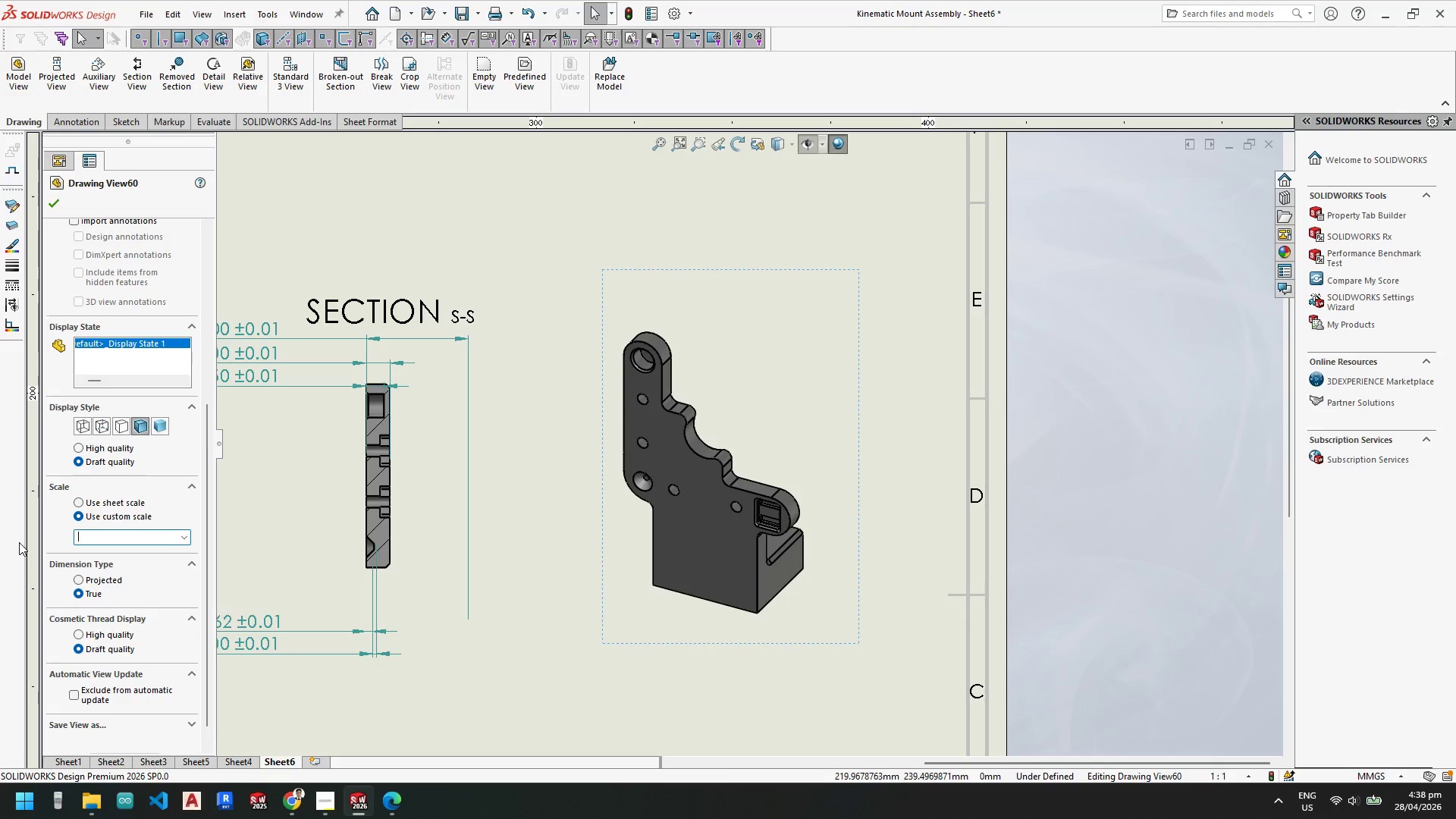 
key(Shift+Semicolon)
 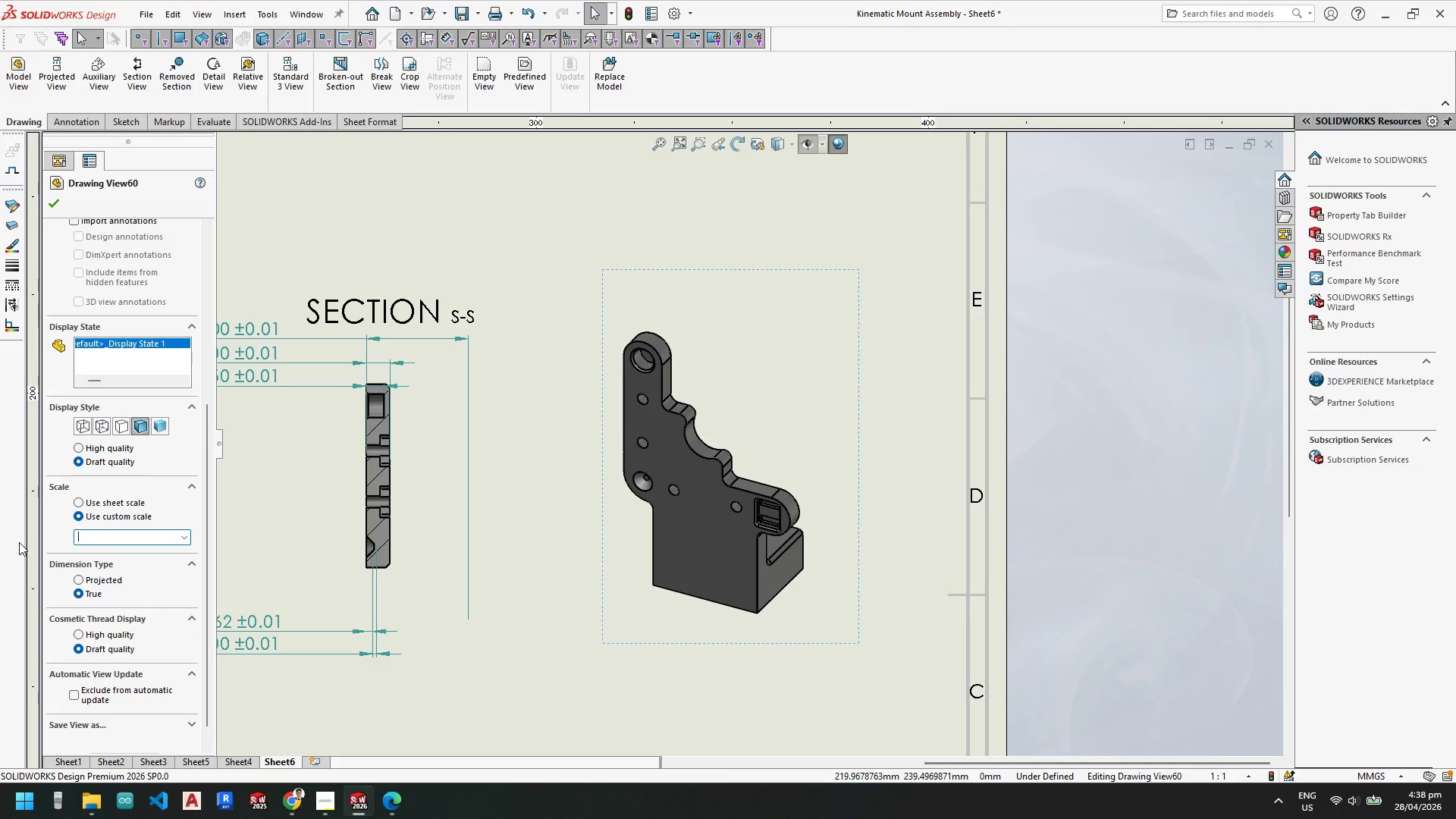 
key(Backspace)
 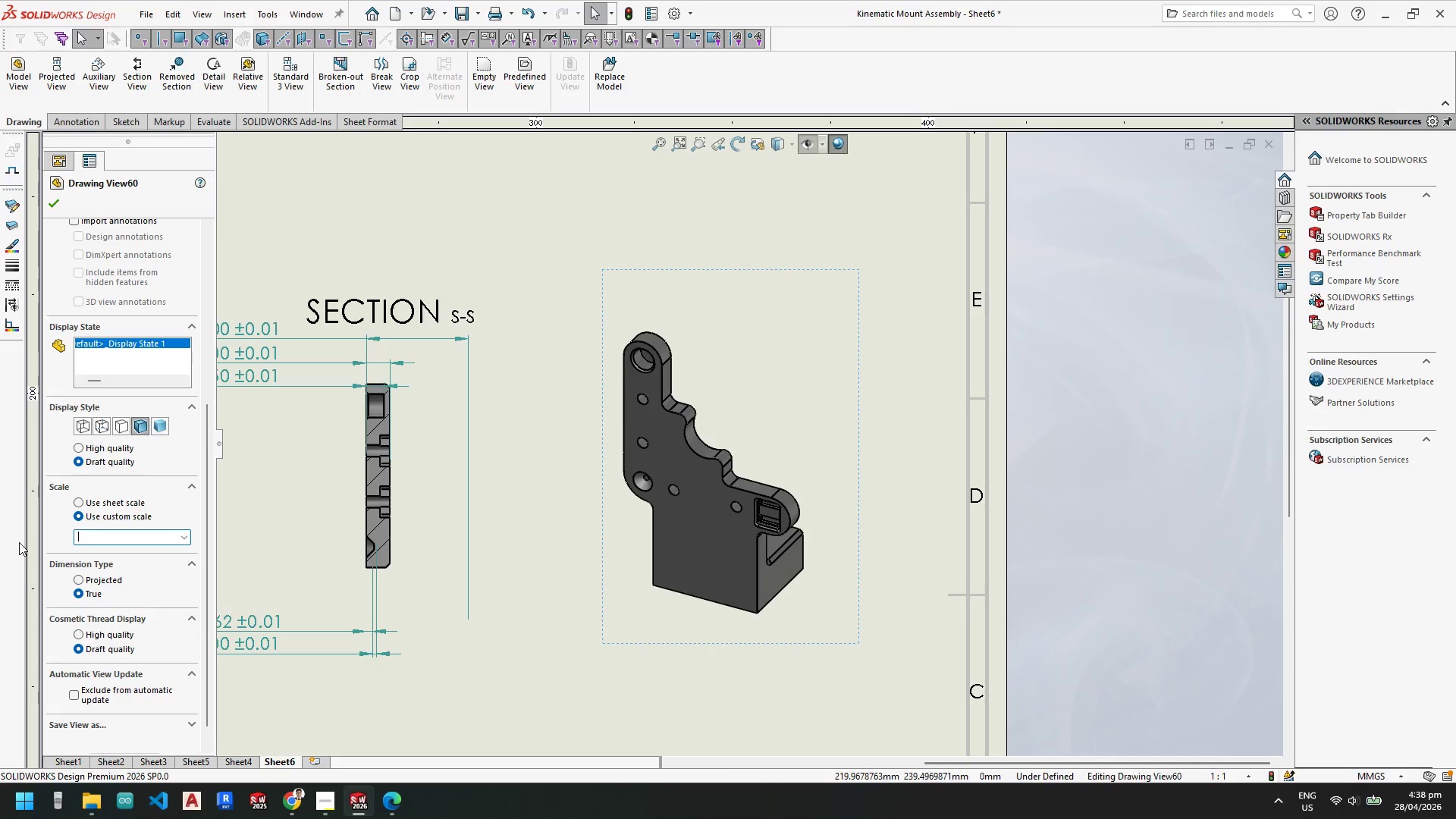 
key(2)
 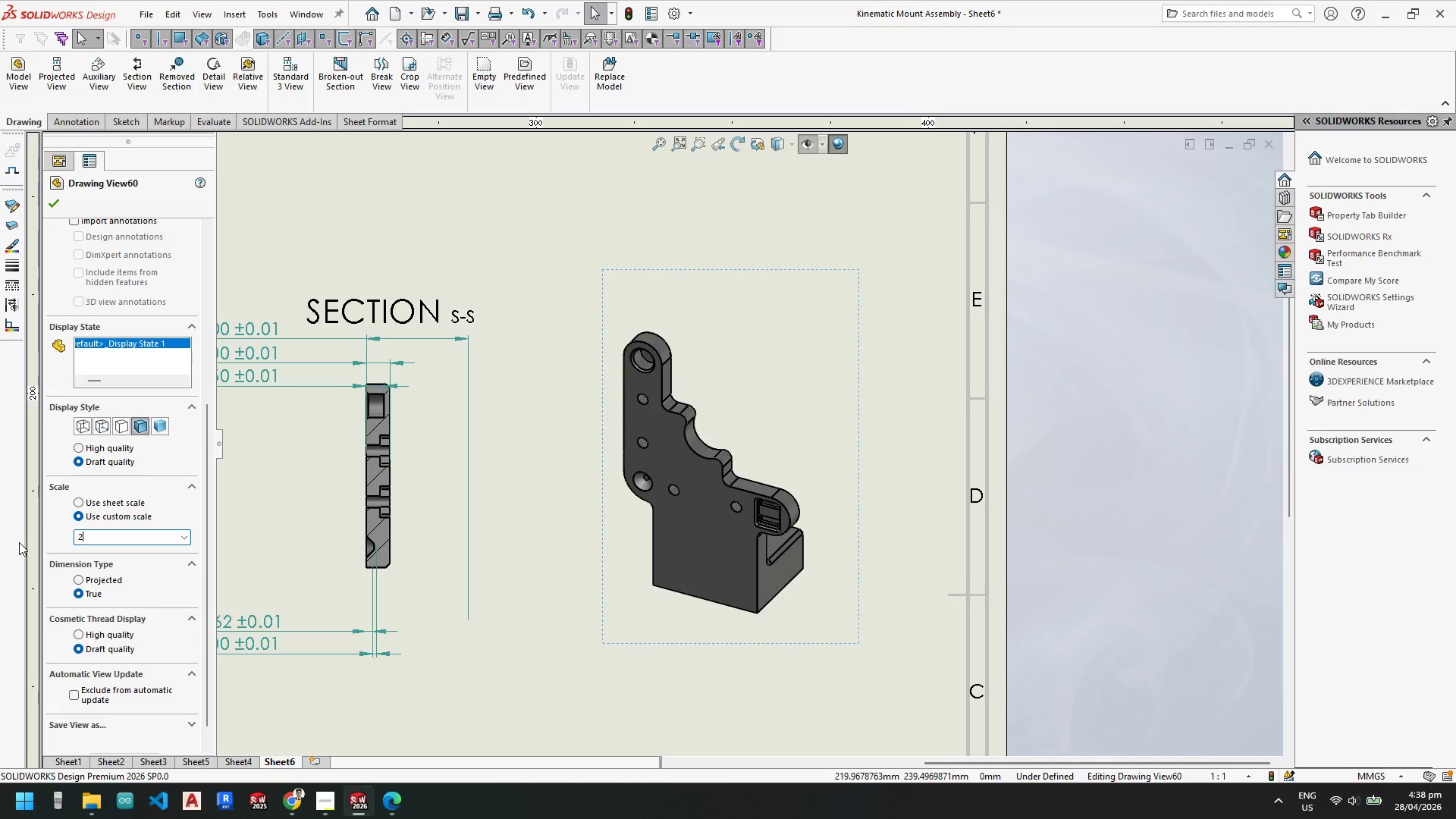 
key(Shift+ShiftLeft)
 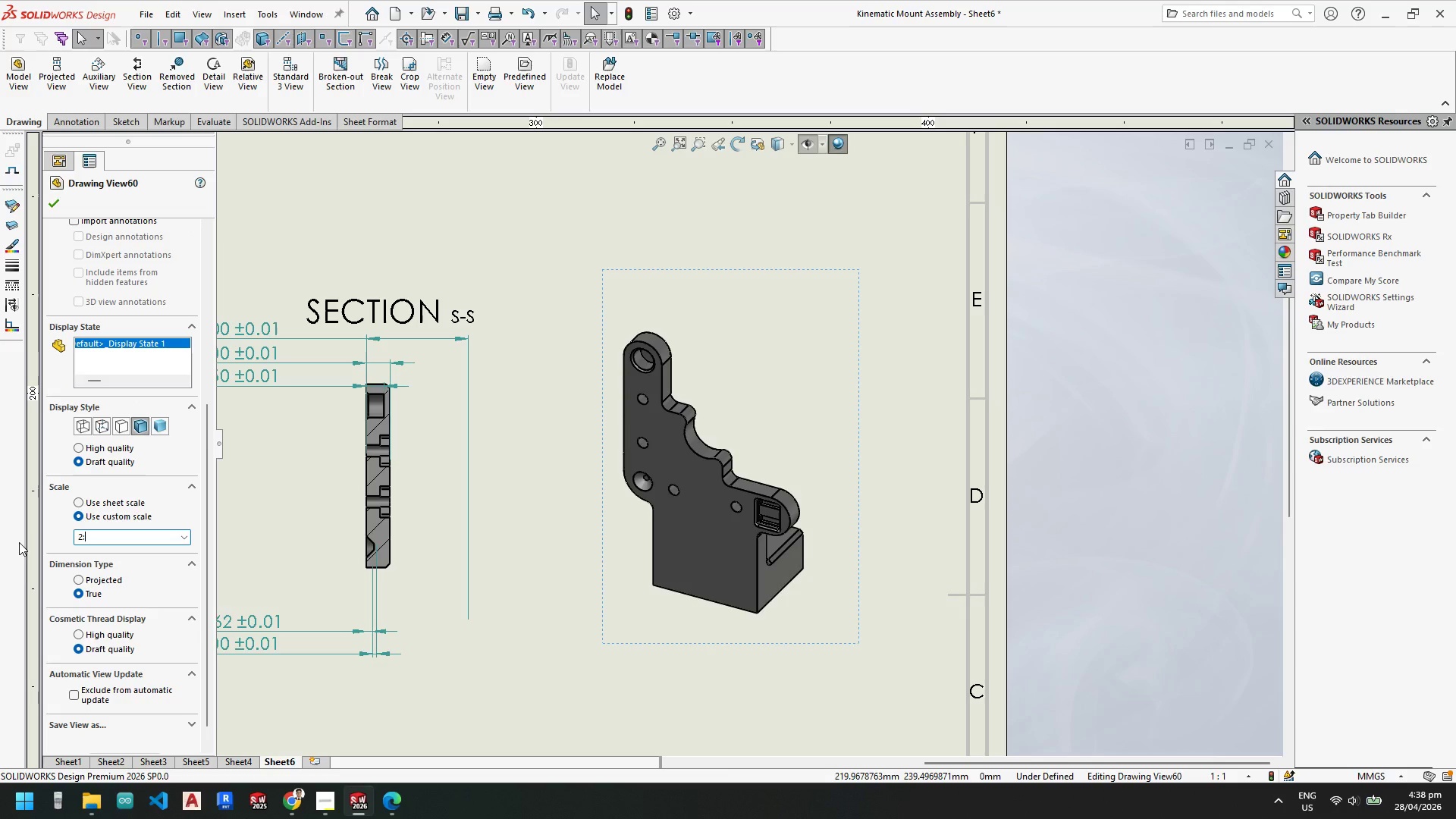 
key(Shift+Semicolon)
 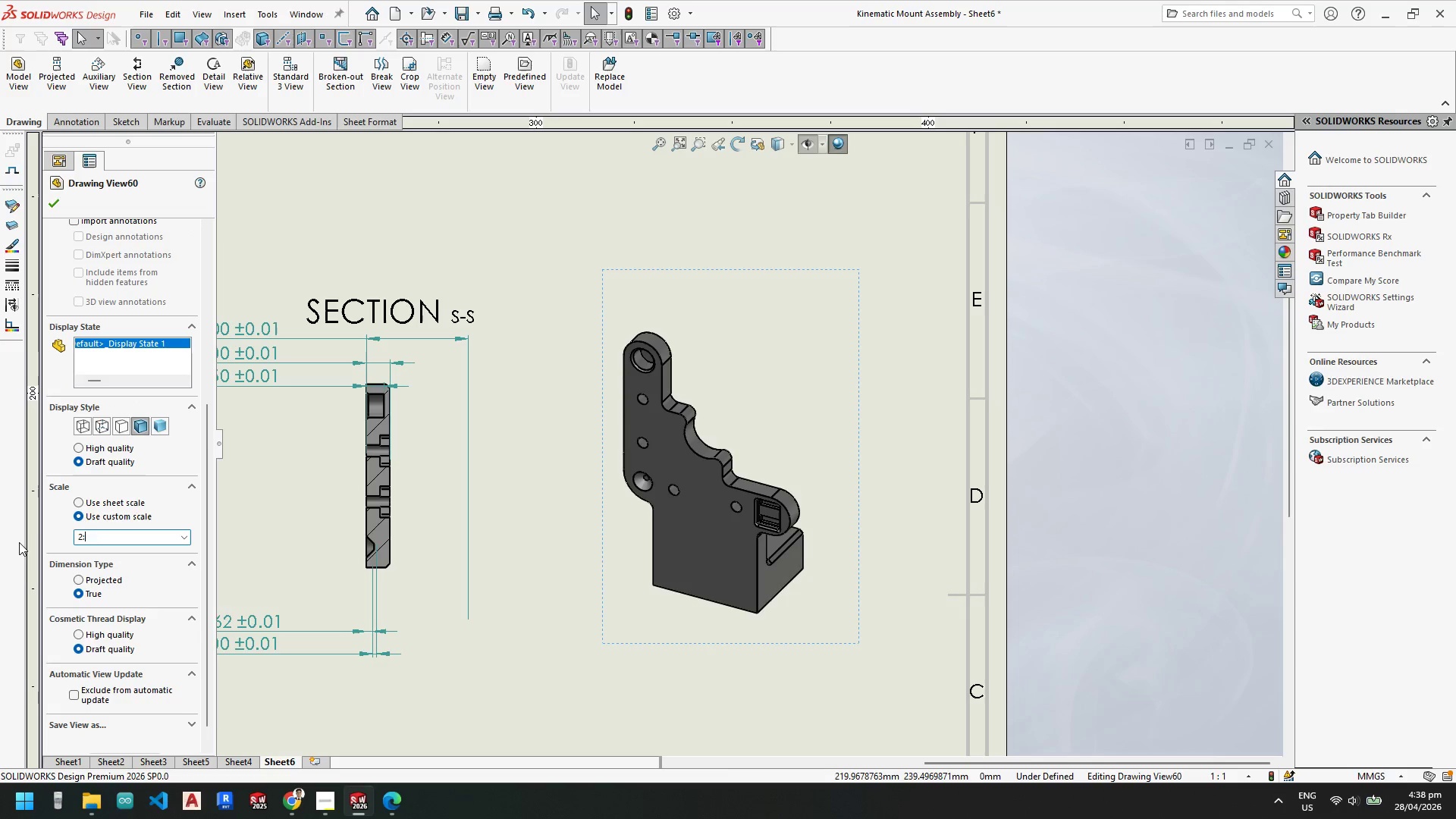 
key(1)
 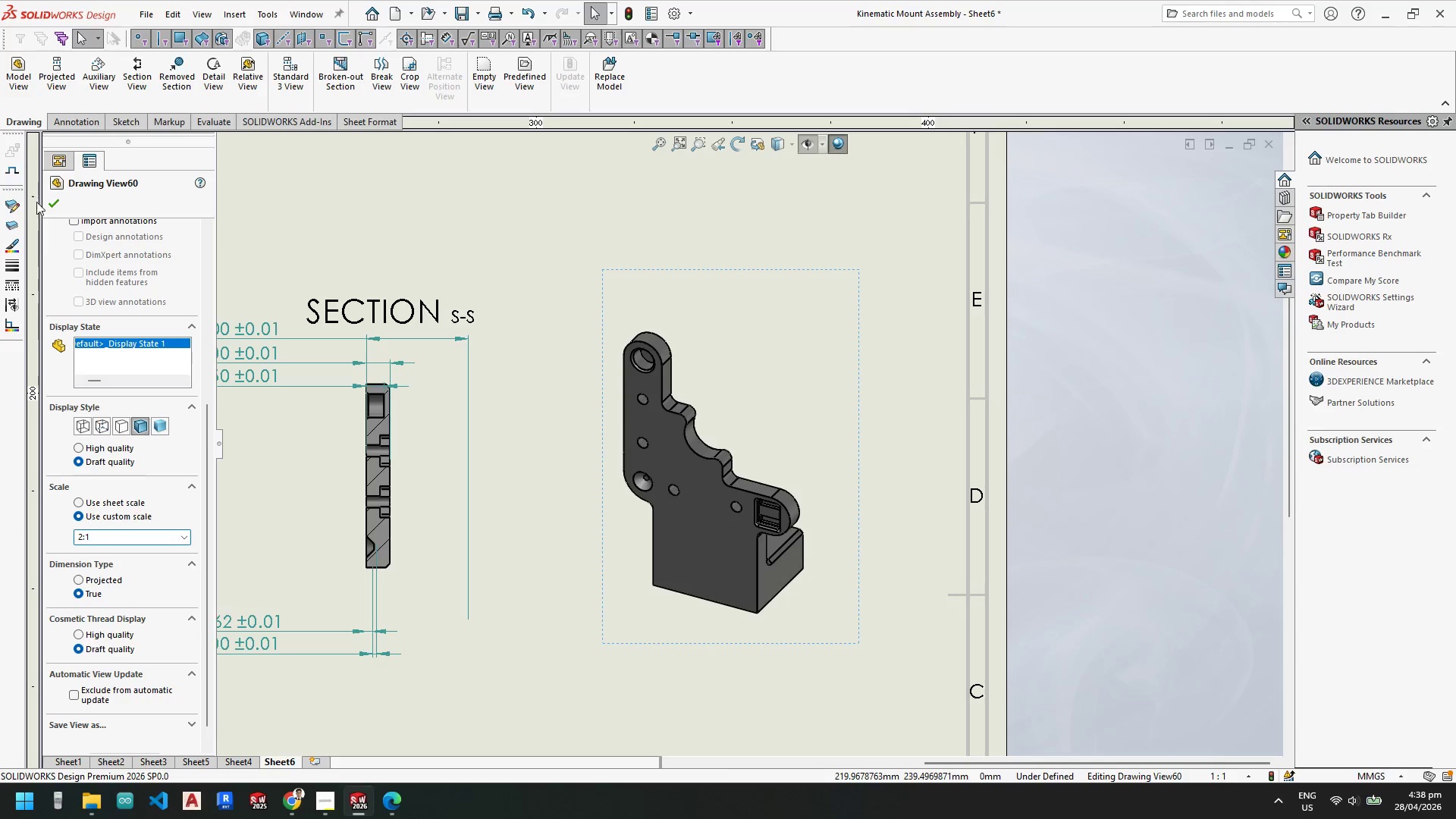 
left_click([48, 201])
 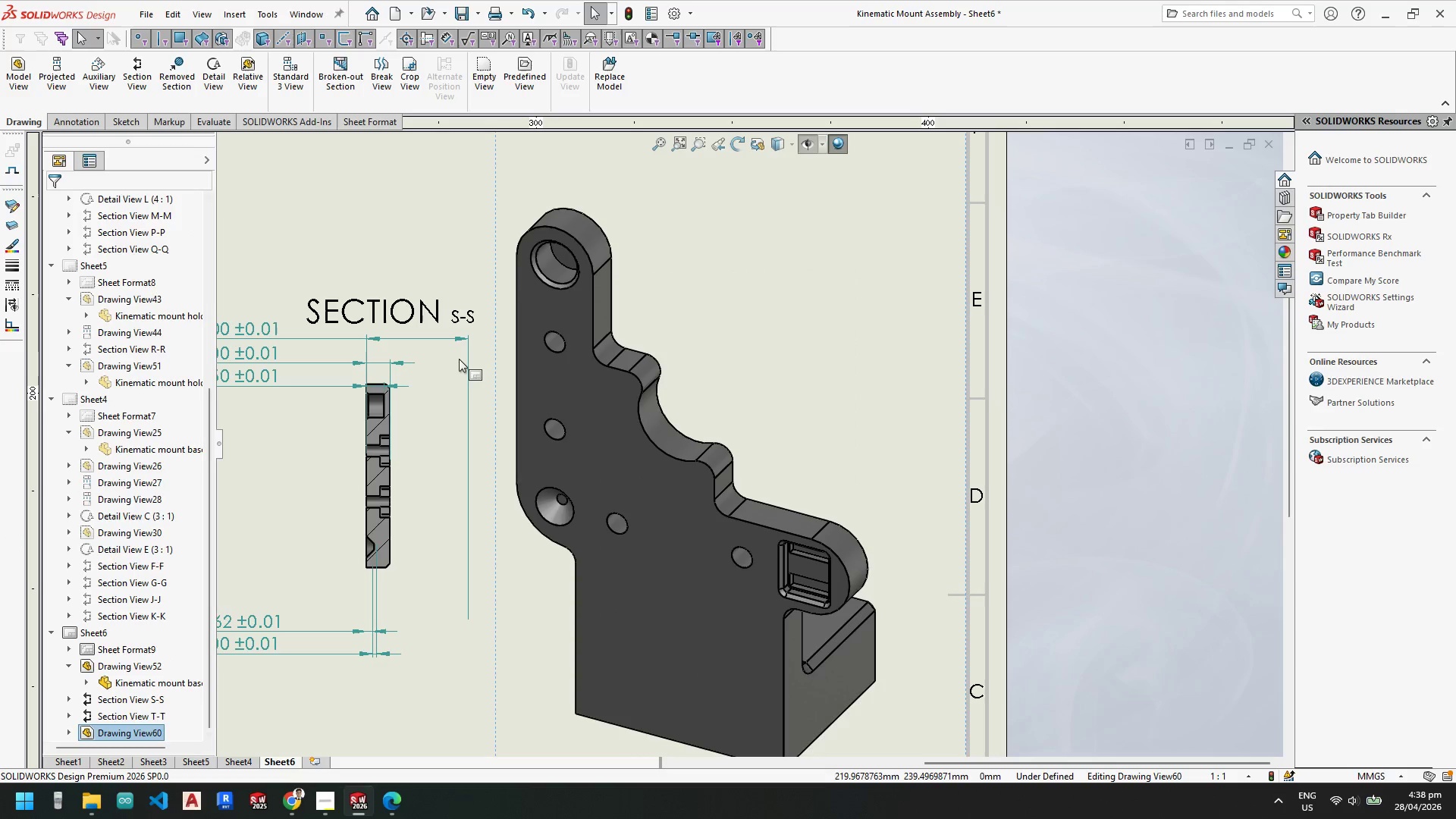 
scroll: coordinate [500, 344], scroll_direction: up, amount: 3.0
 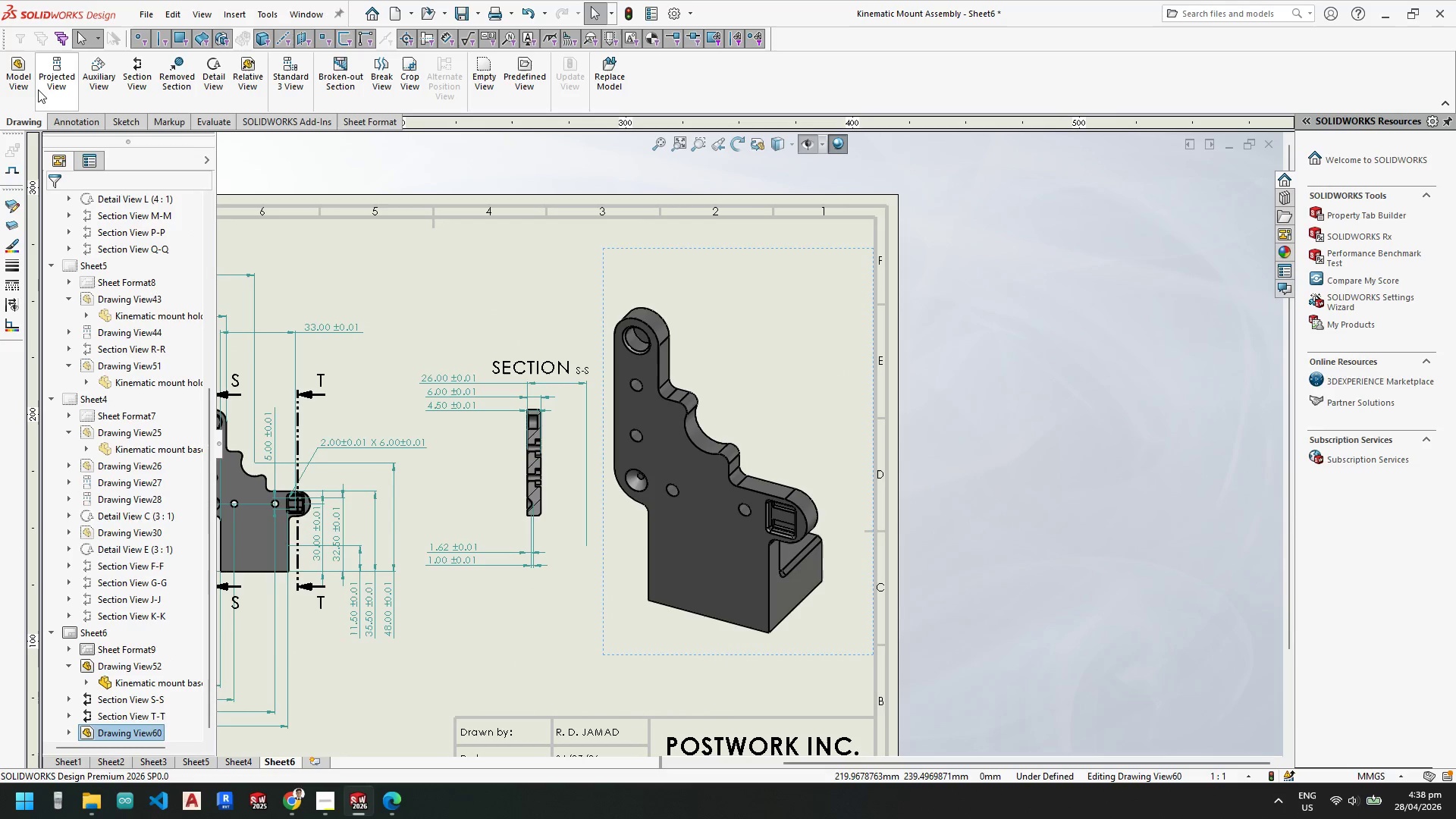 
left_click([61, 118])
 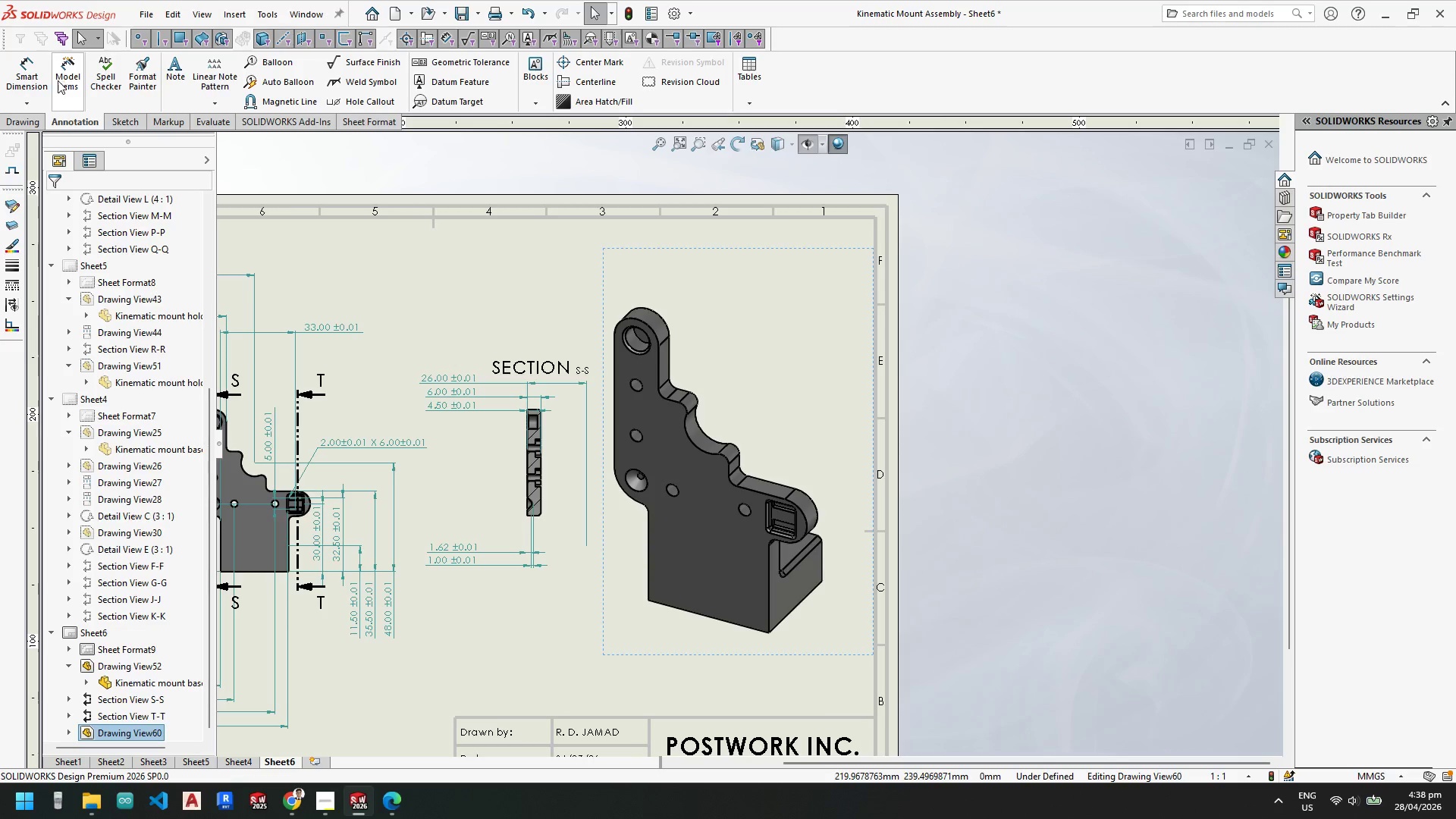 
left_click([64, 80])
 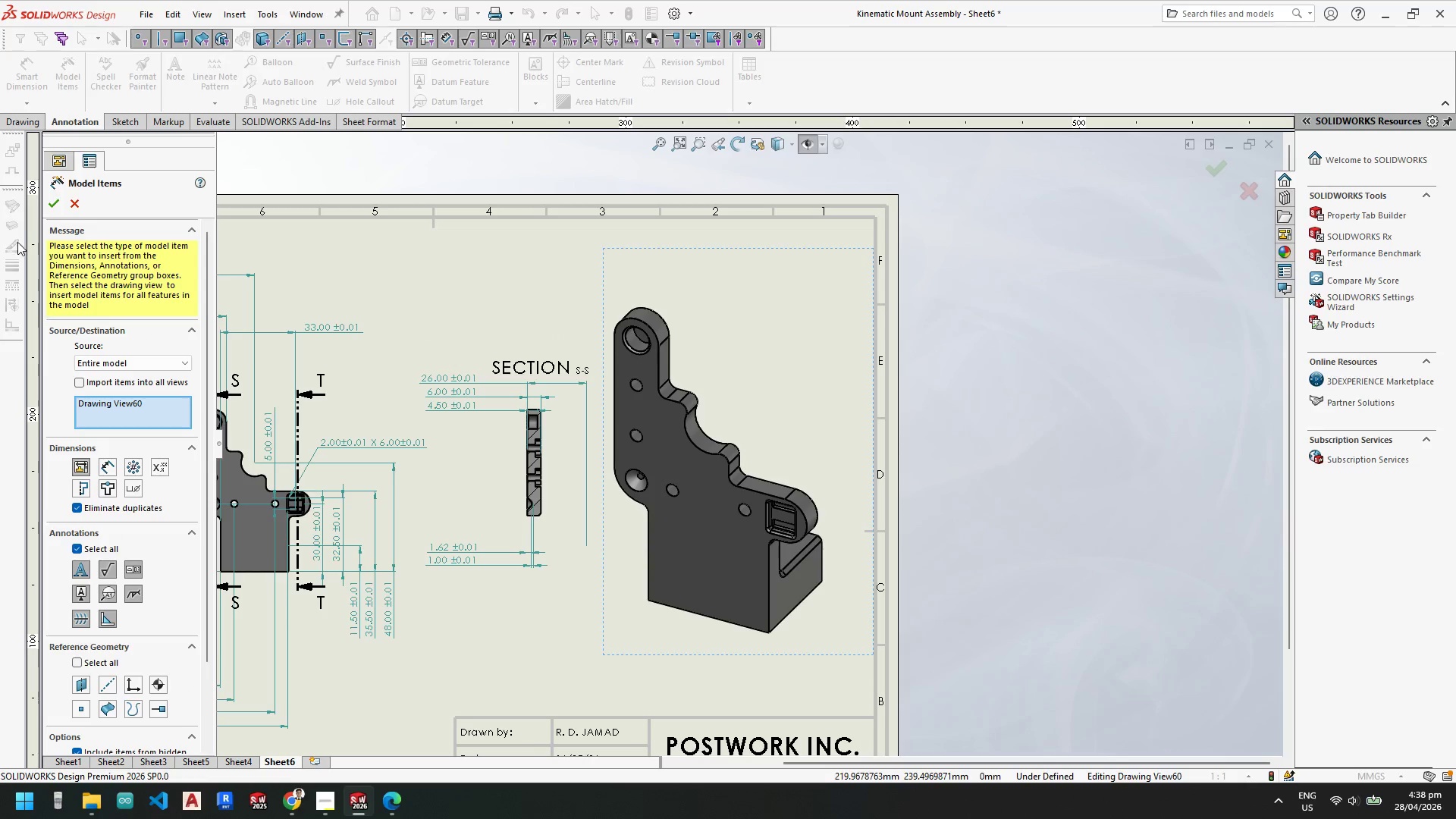 
left_click([53, 206])
 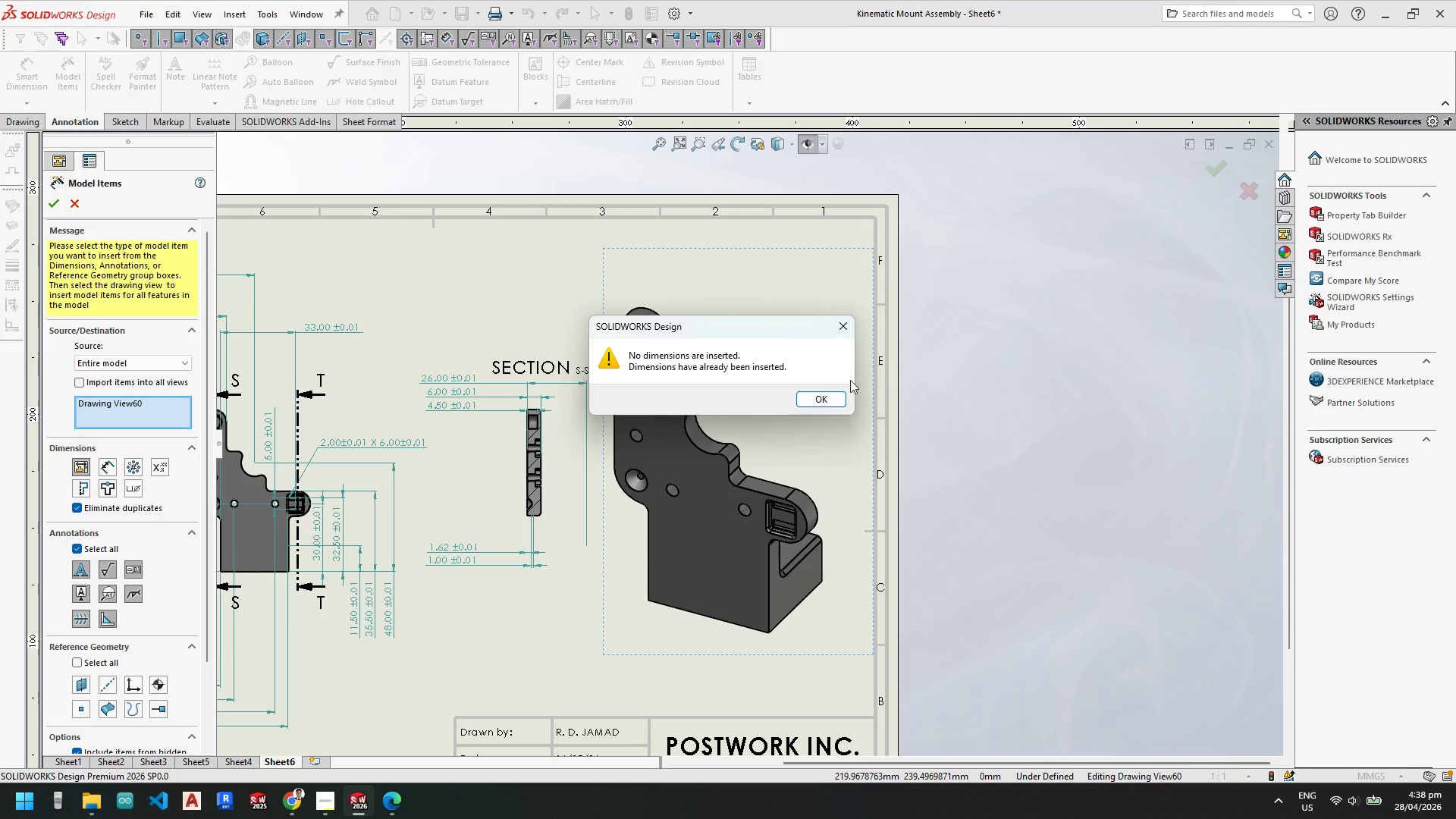 
left_click_drag(start_coordinate=[827, 406], to_coordinate=[829, 403])
 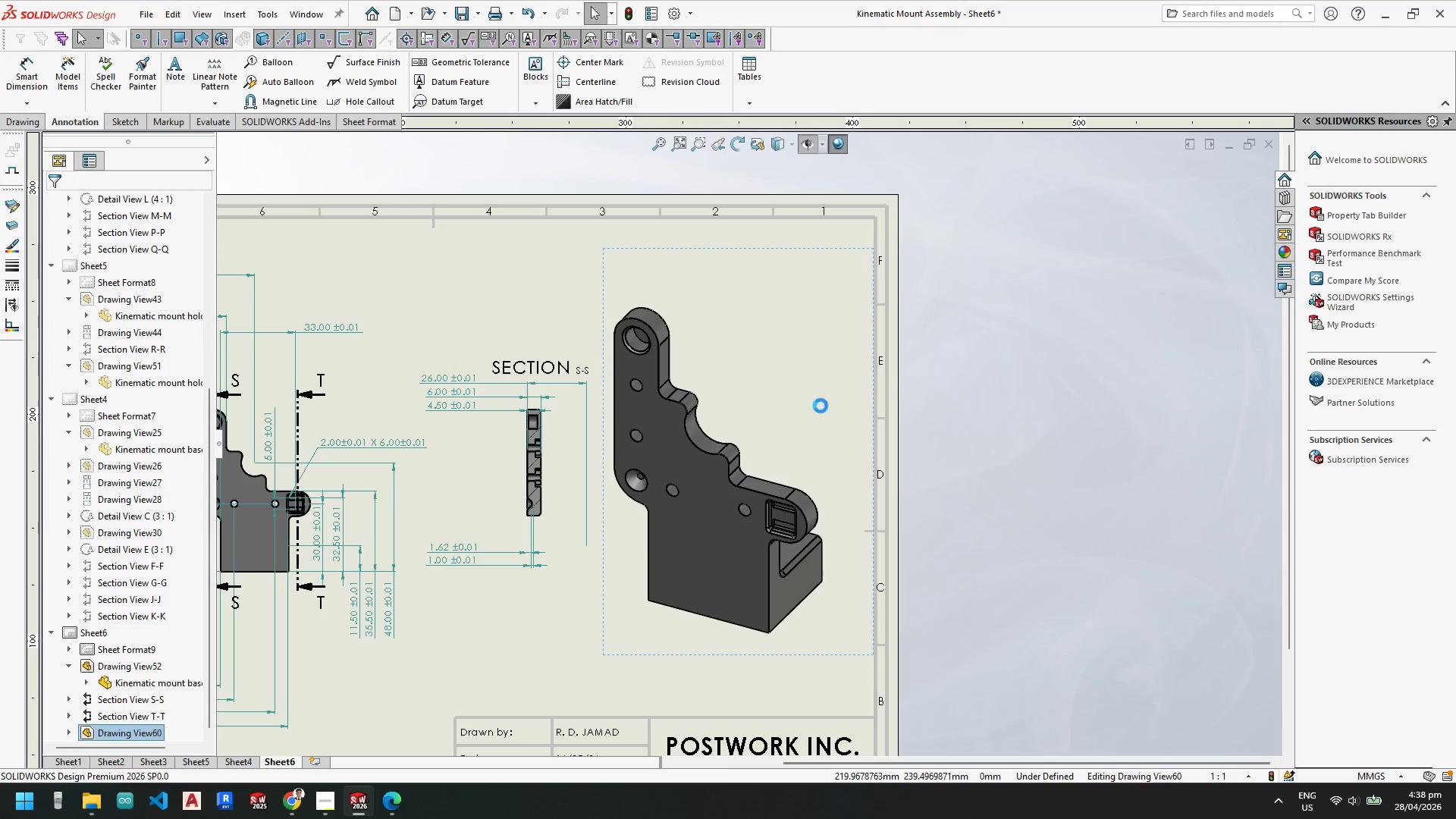 
key(Escape)
 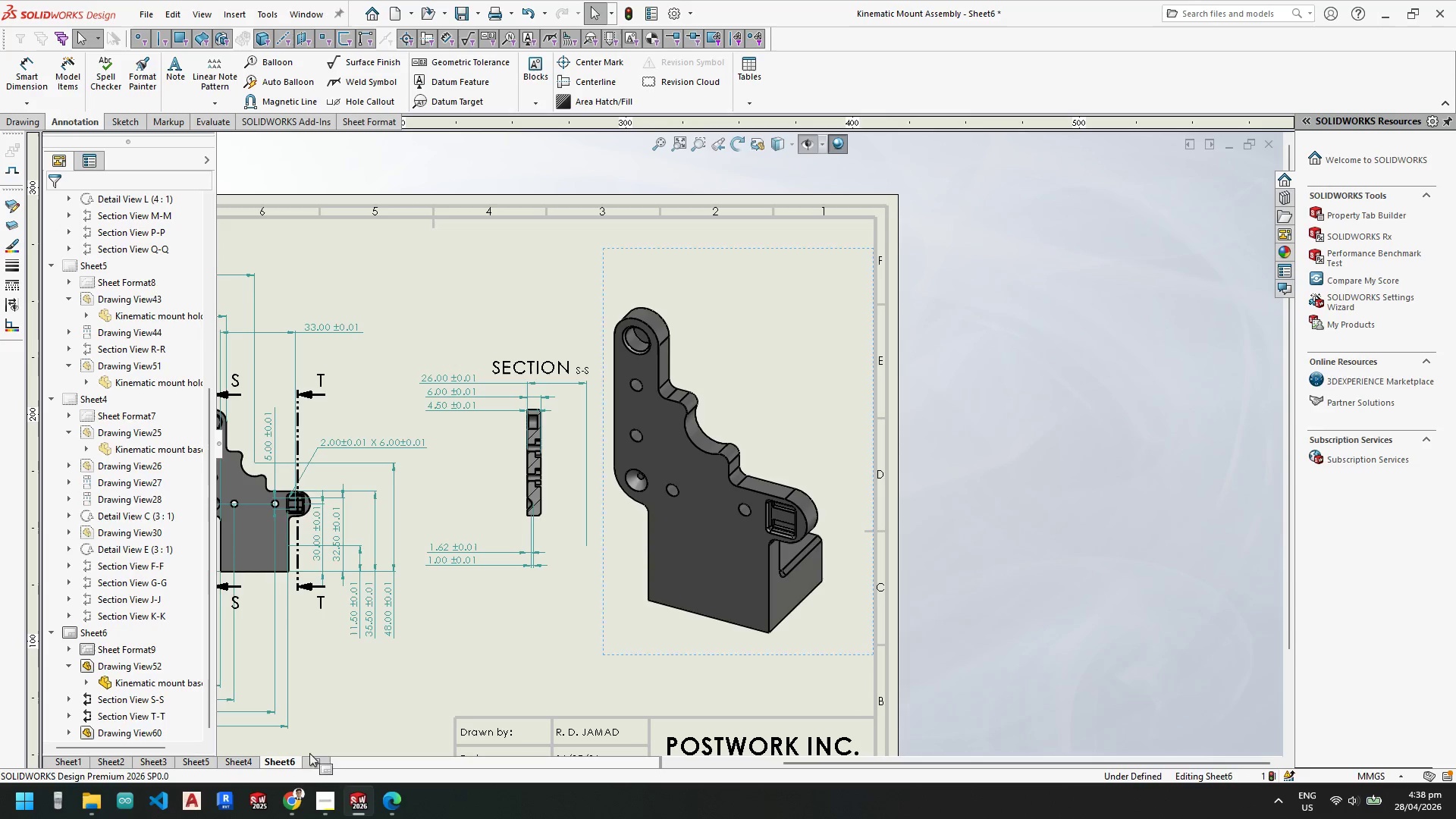 
key(Escape)
 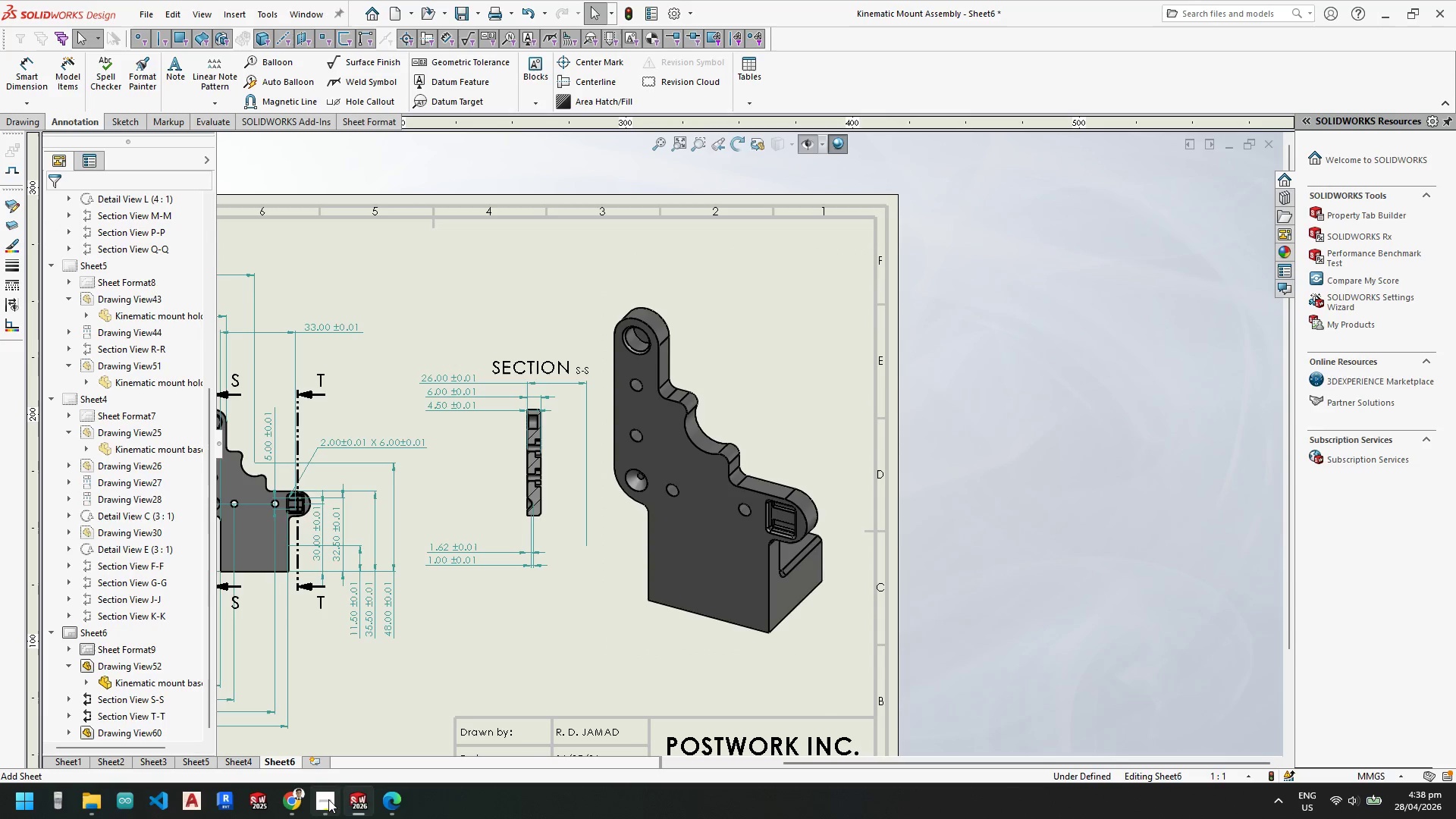 
mouse_move([365, 797])
 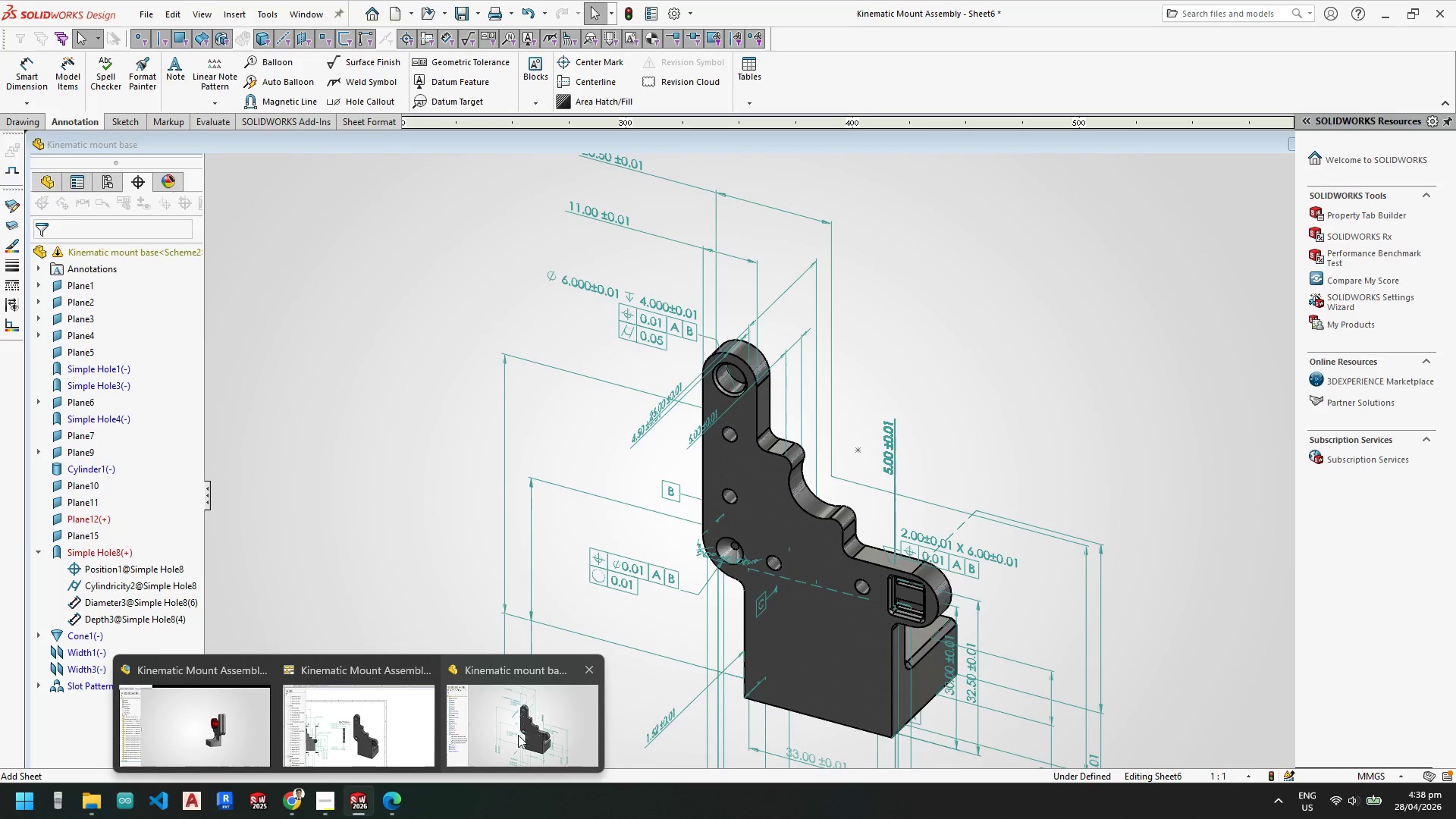 
left_click([518, 735])
 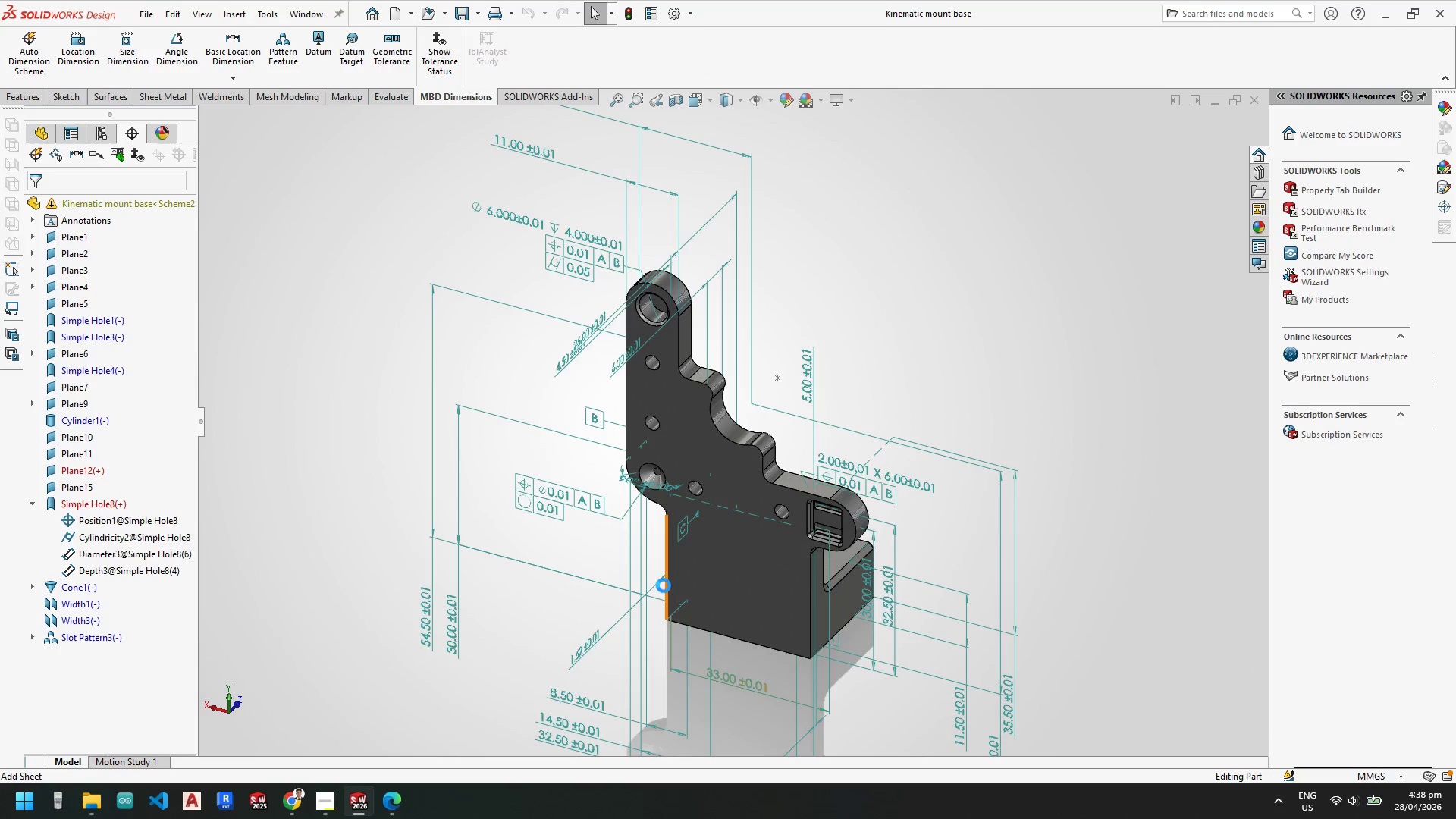 
scroll: coordinate [623, 479], scroll_direction: down, amount: 2.0
 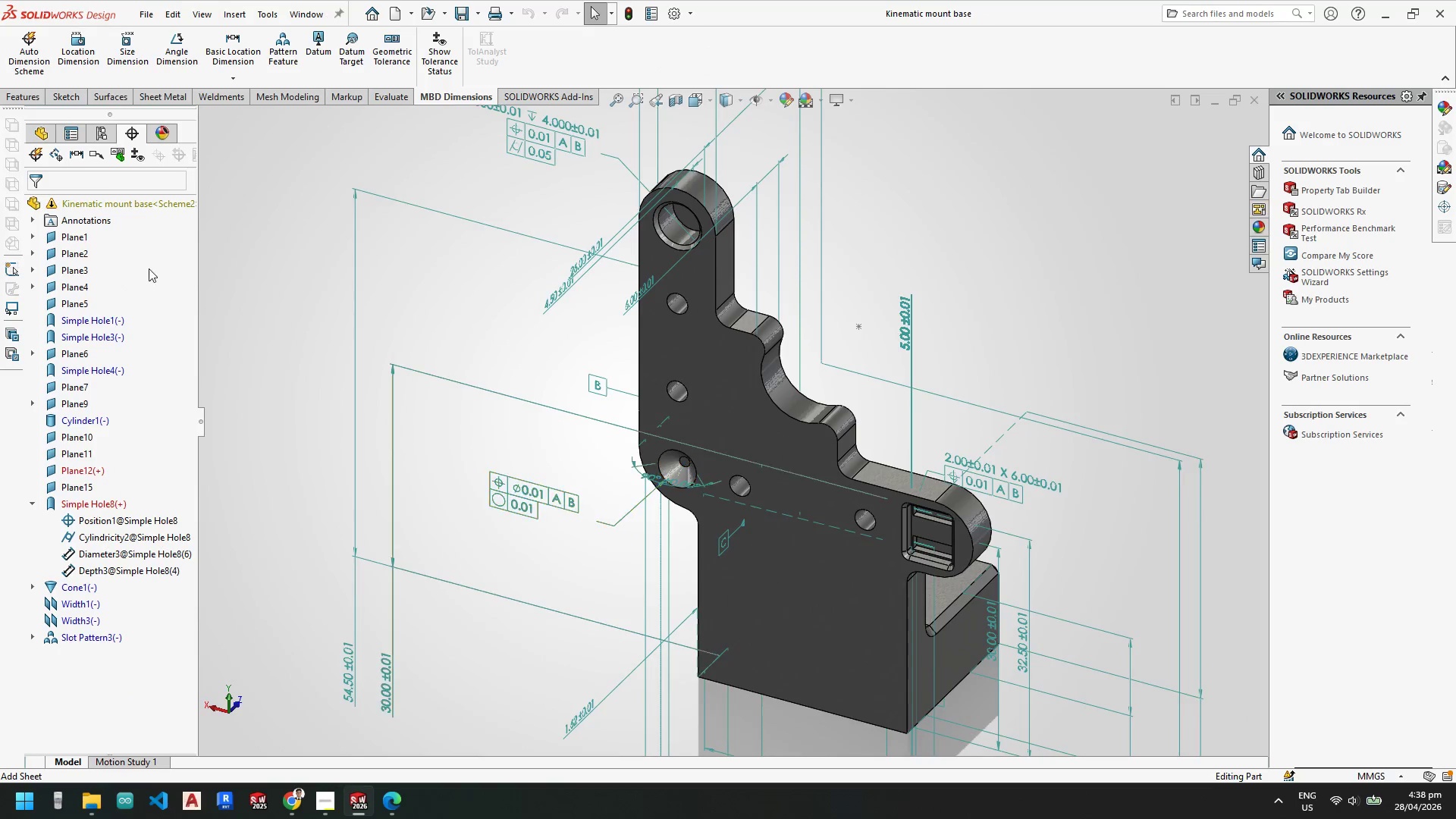 
scroll: coordinate [108, 326], scroll_direction: up, amount: 4.0
 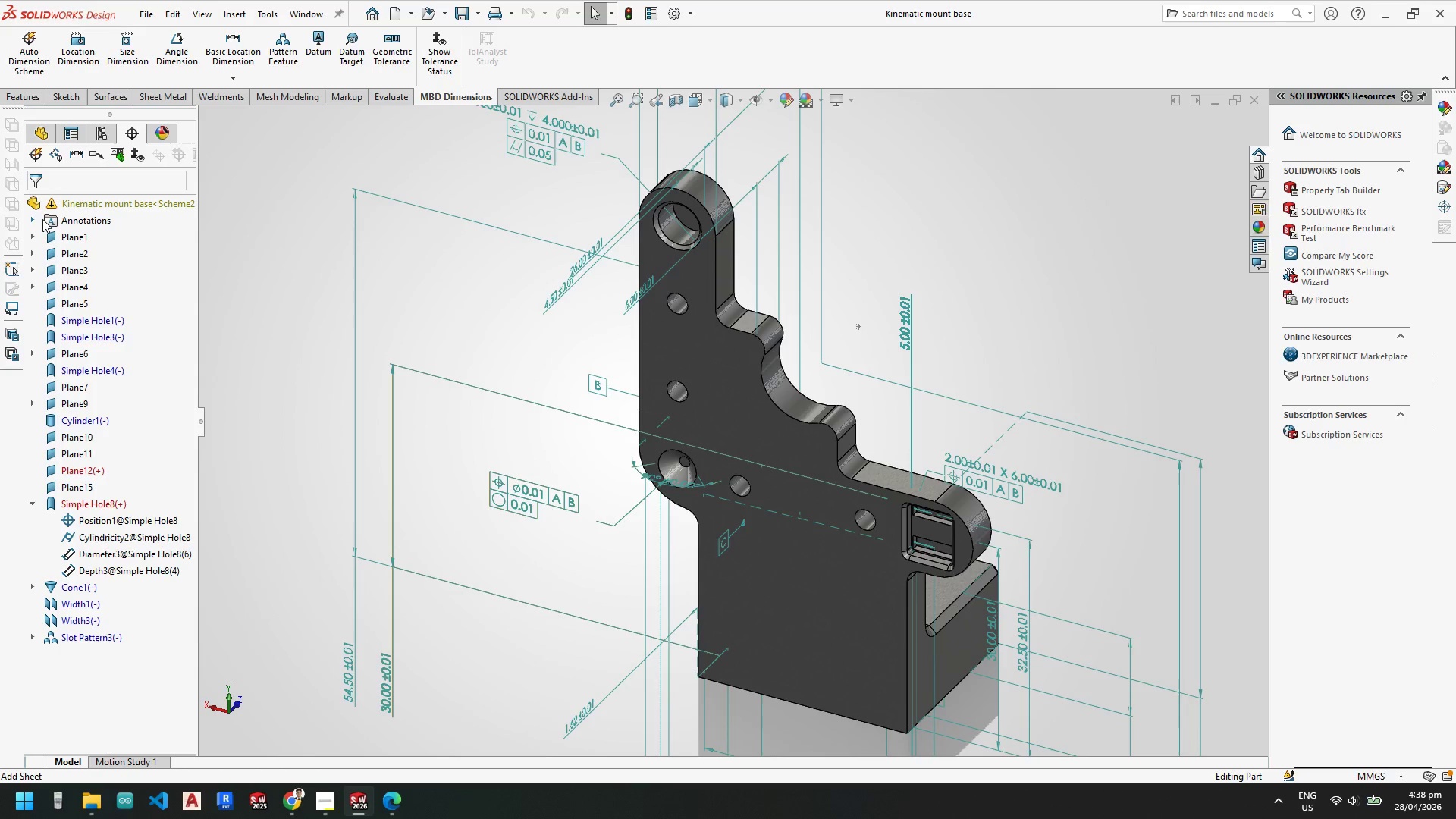 
right_click([64, 219])
 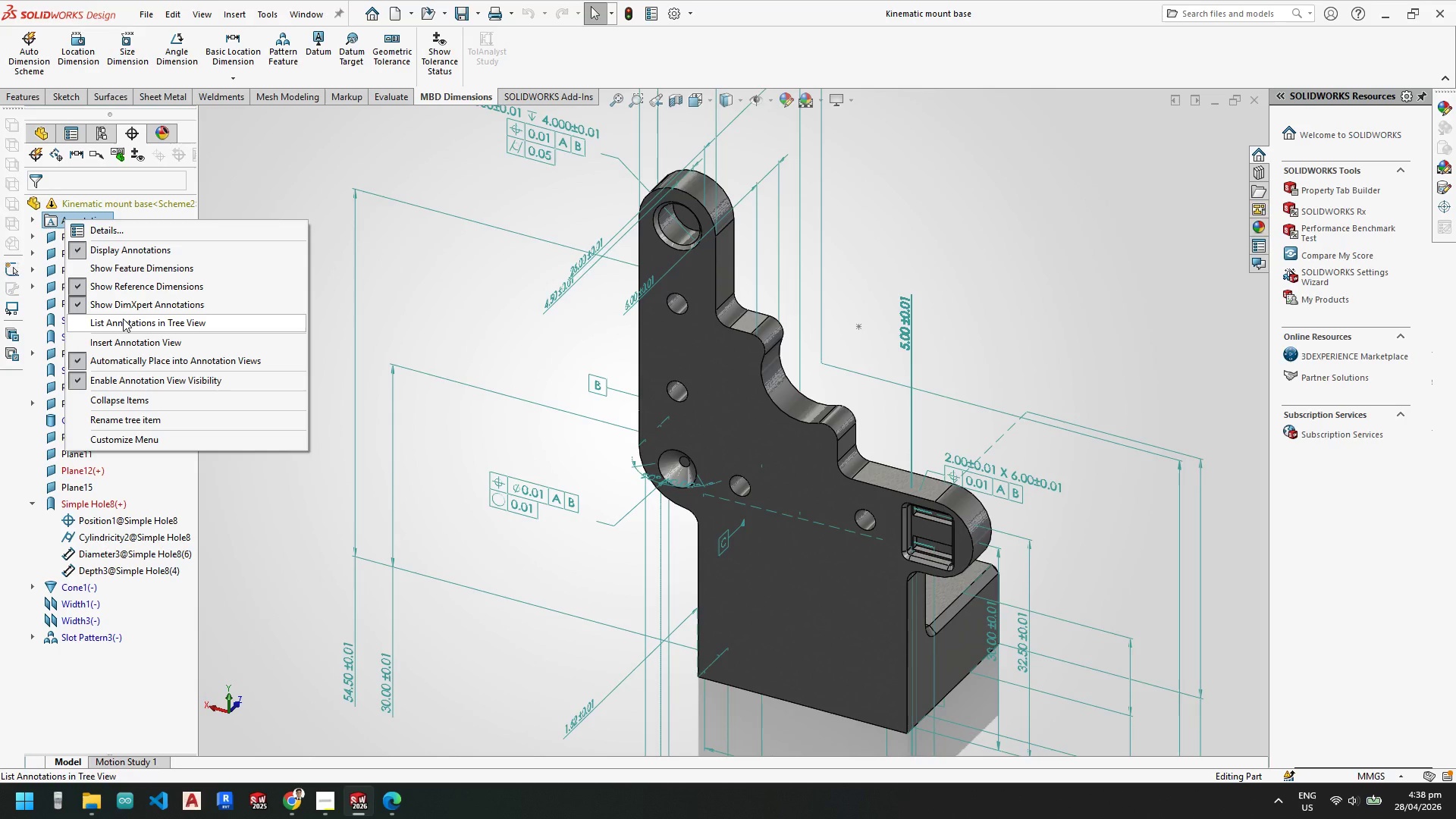 
key(Escape)
 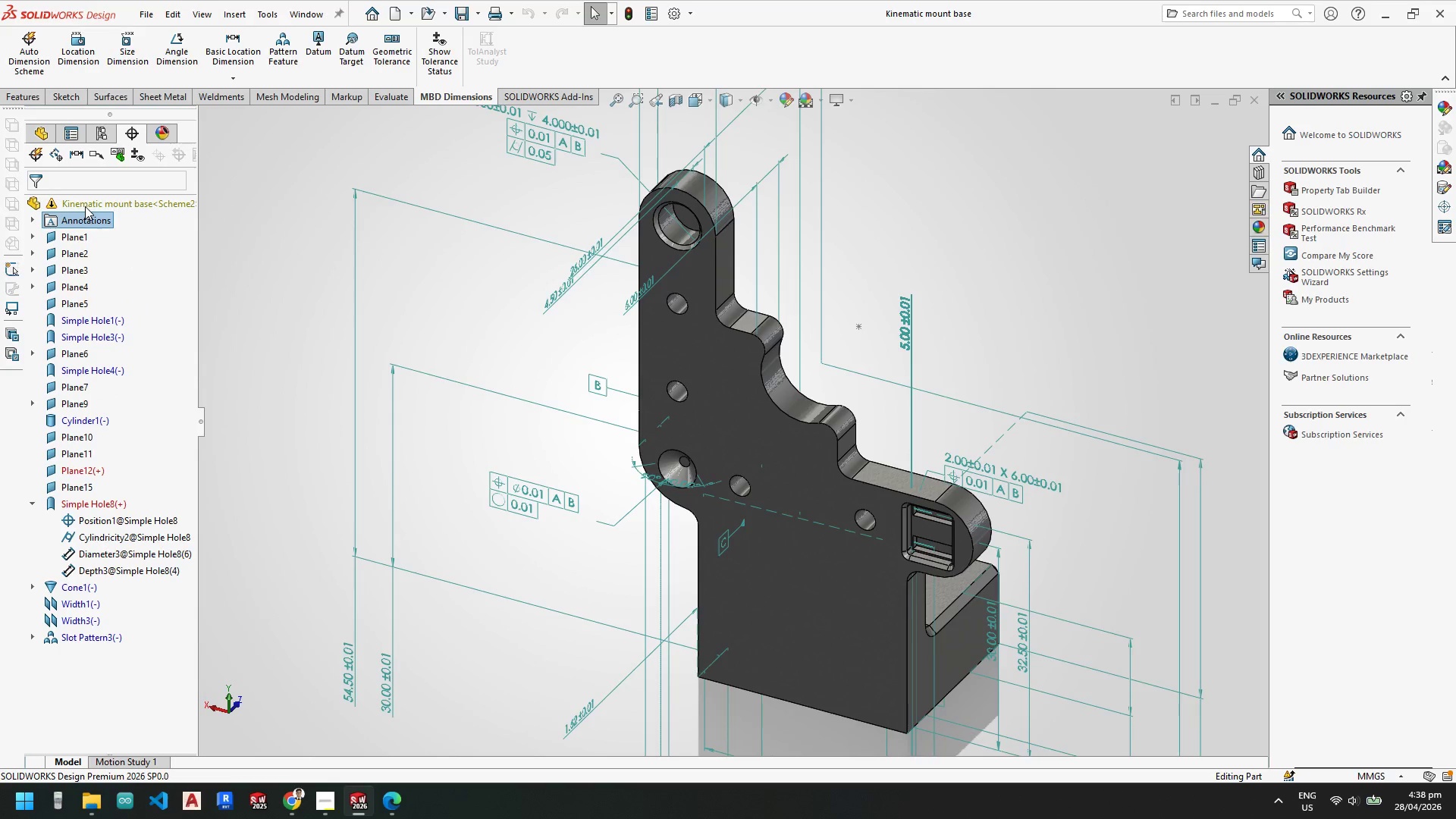 
right_click([86, 204])
 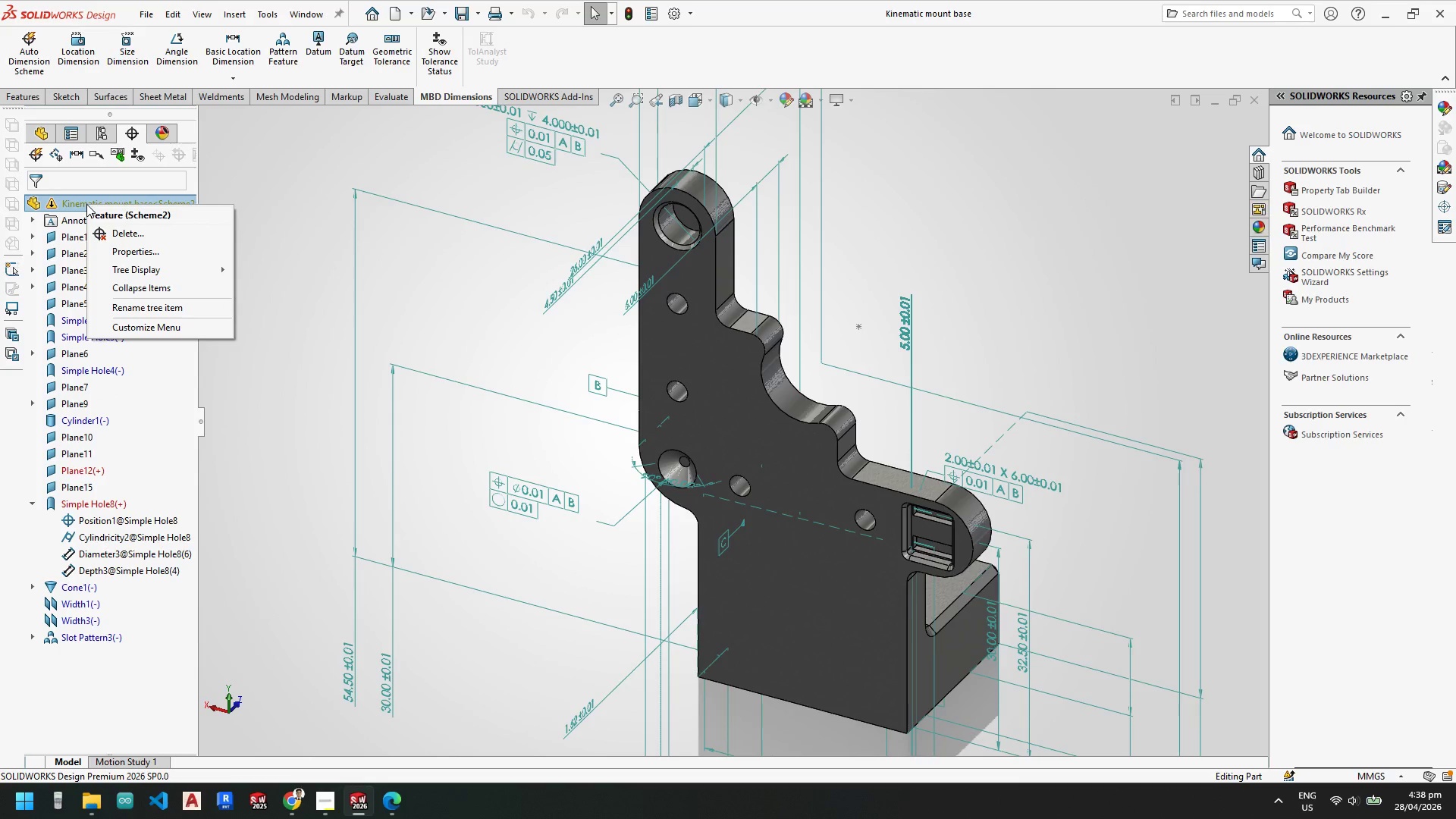 
key(Escape)
 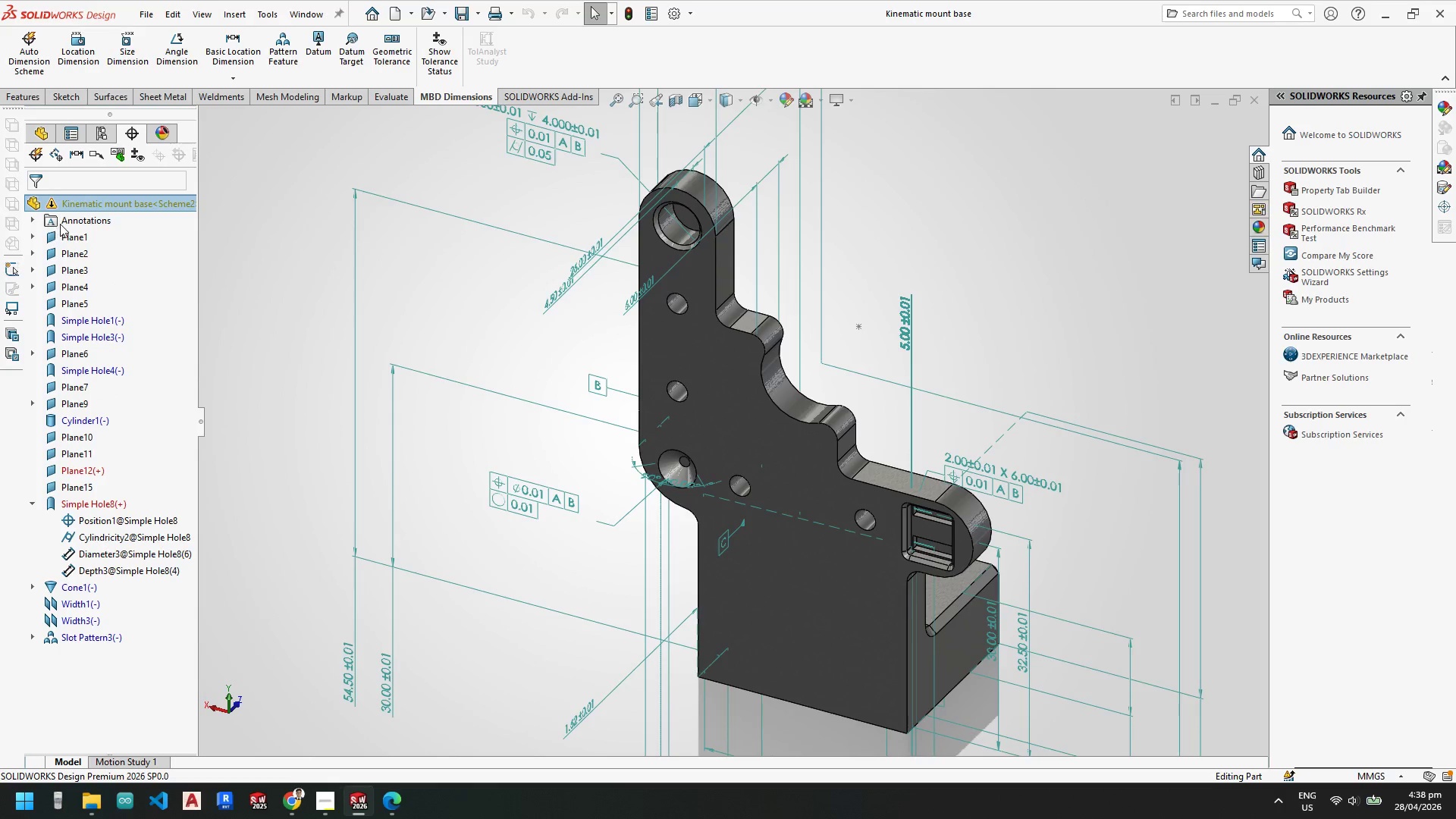 
right_click([61, 223])
 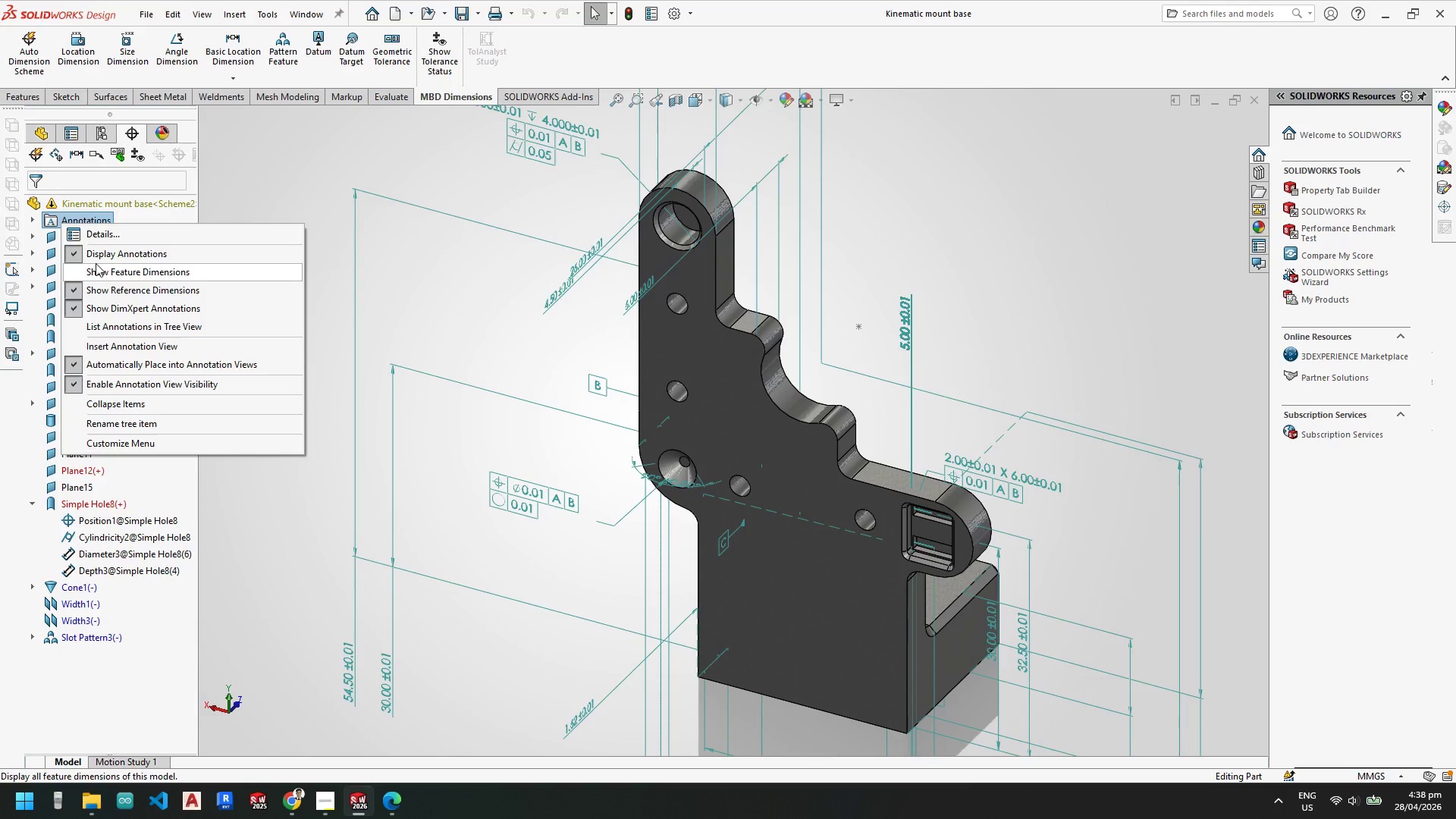 
left_click([96, 263])
 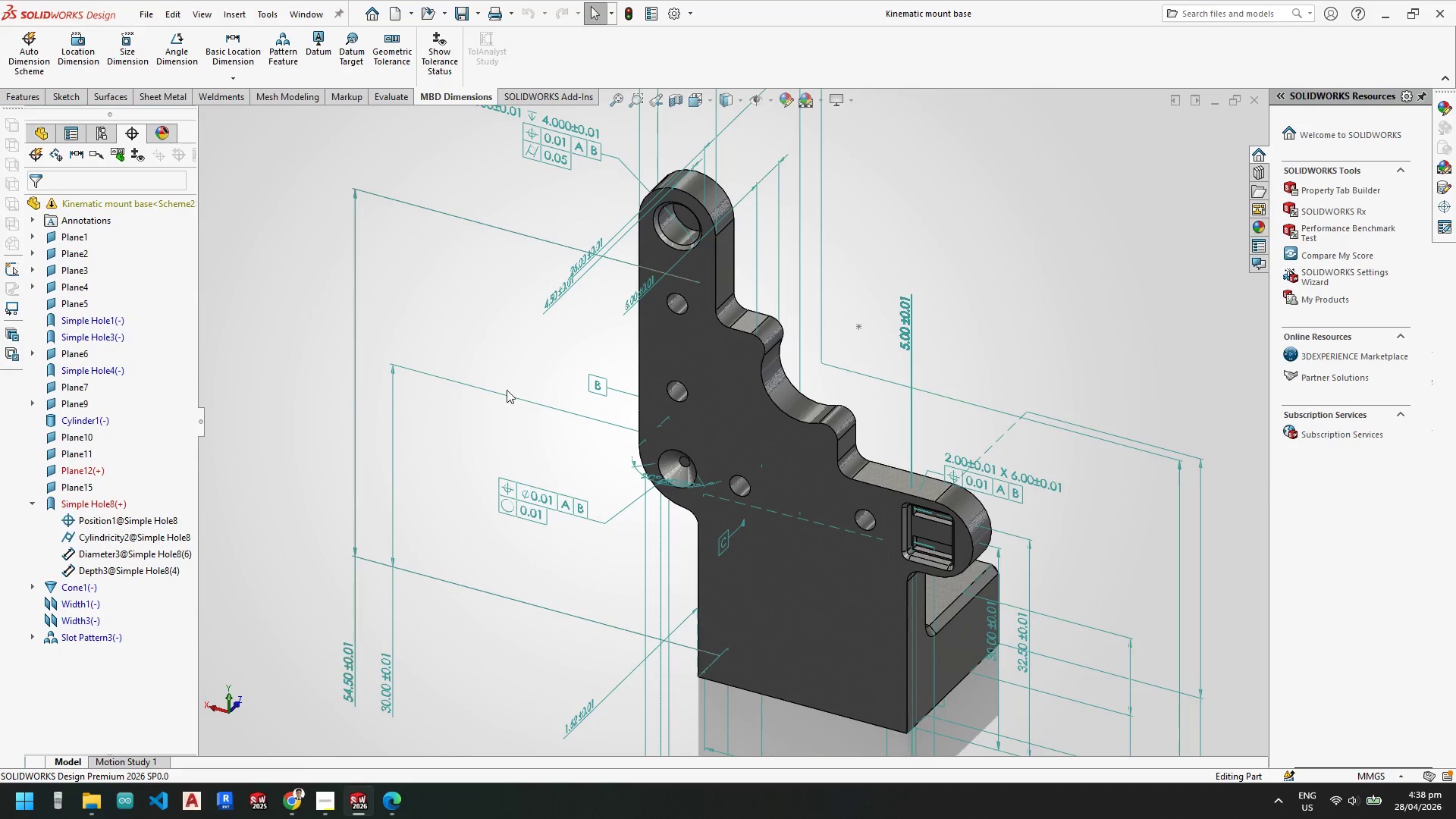 
scroll: coordinate [902, 524], scroll_direction: up, amount: 4.0
 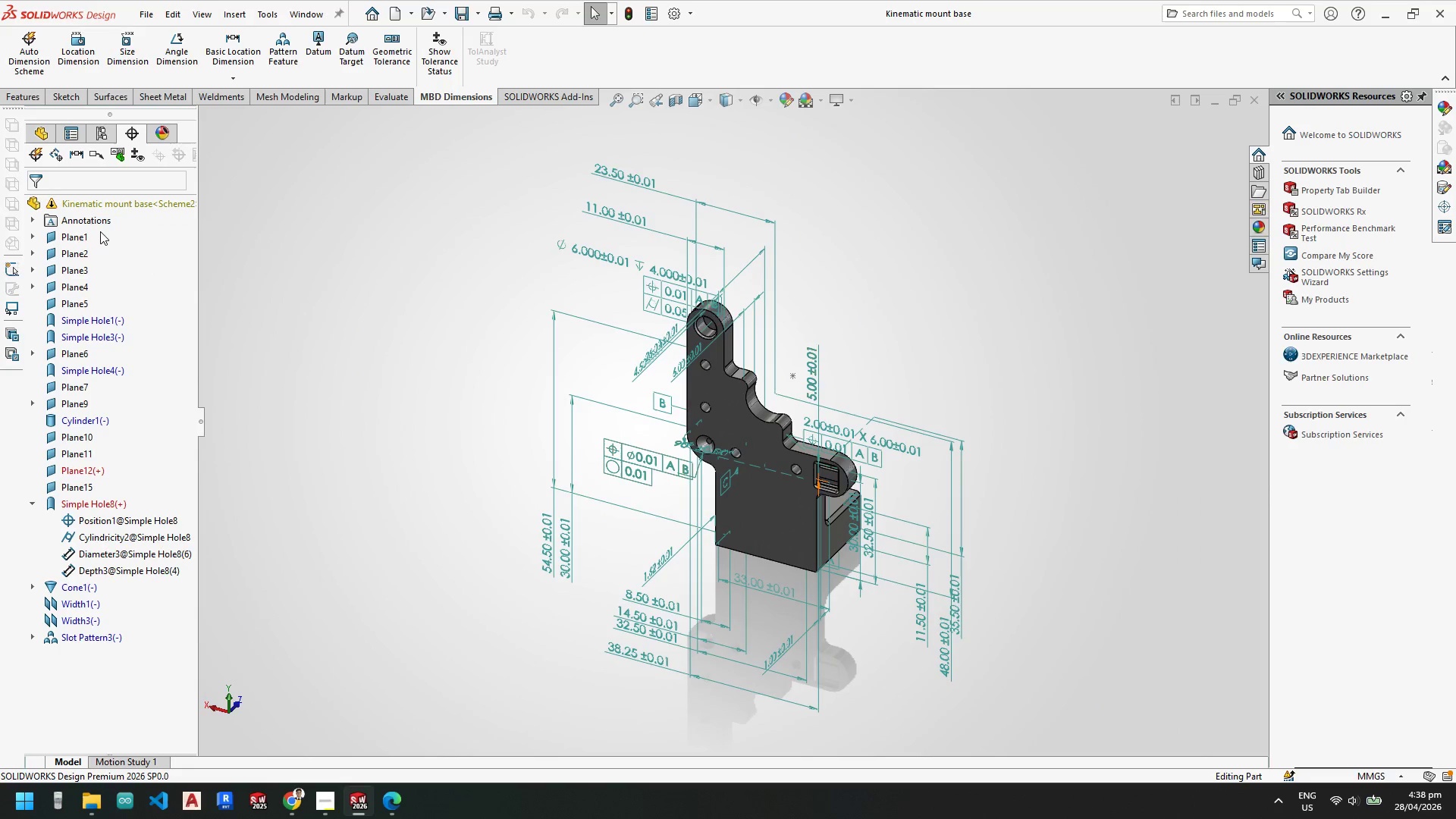 
right_click([93, 218])
 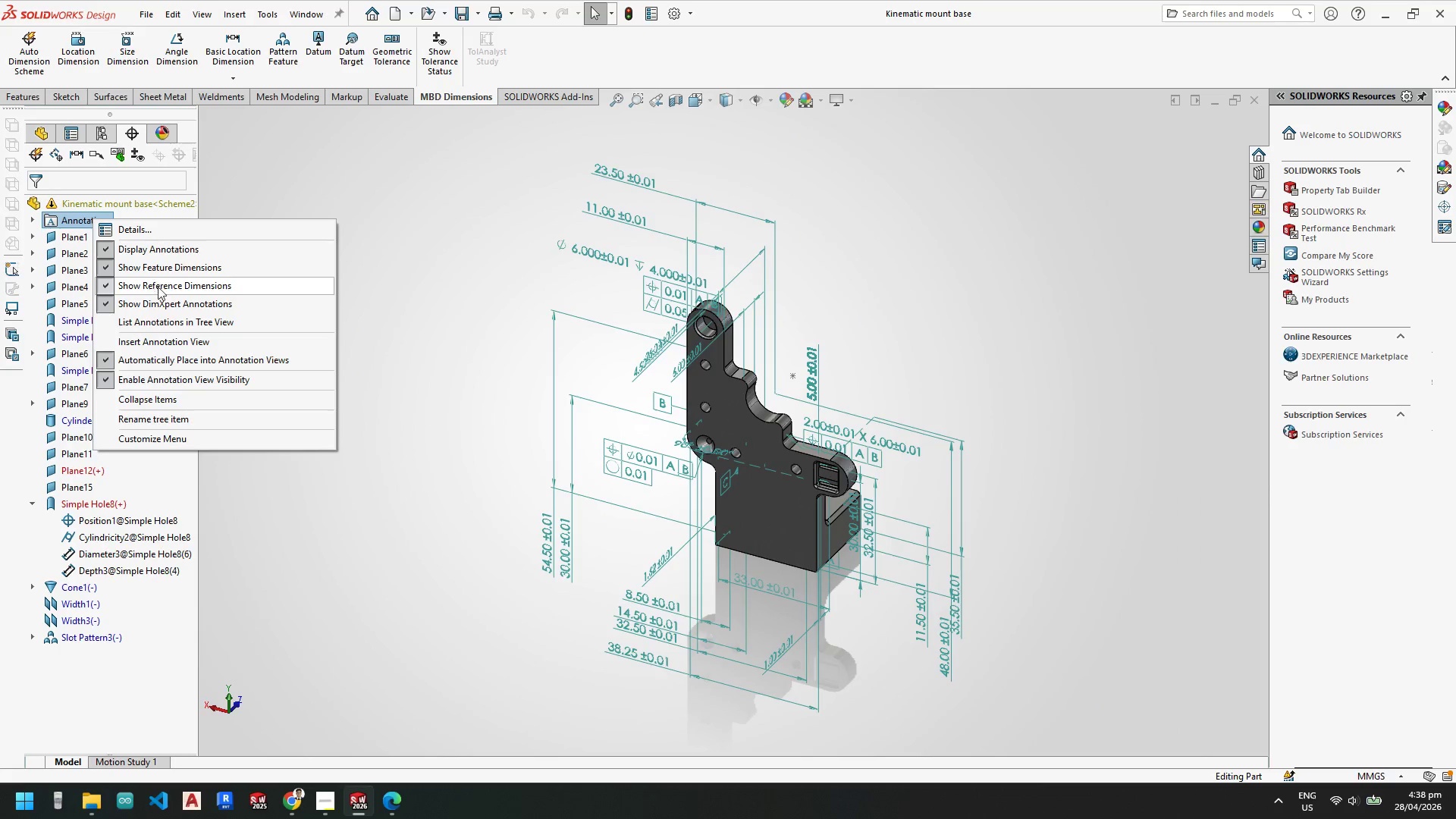 
left_click([165, 303])
 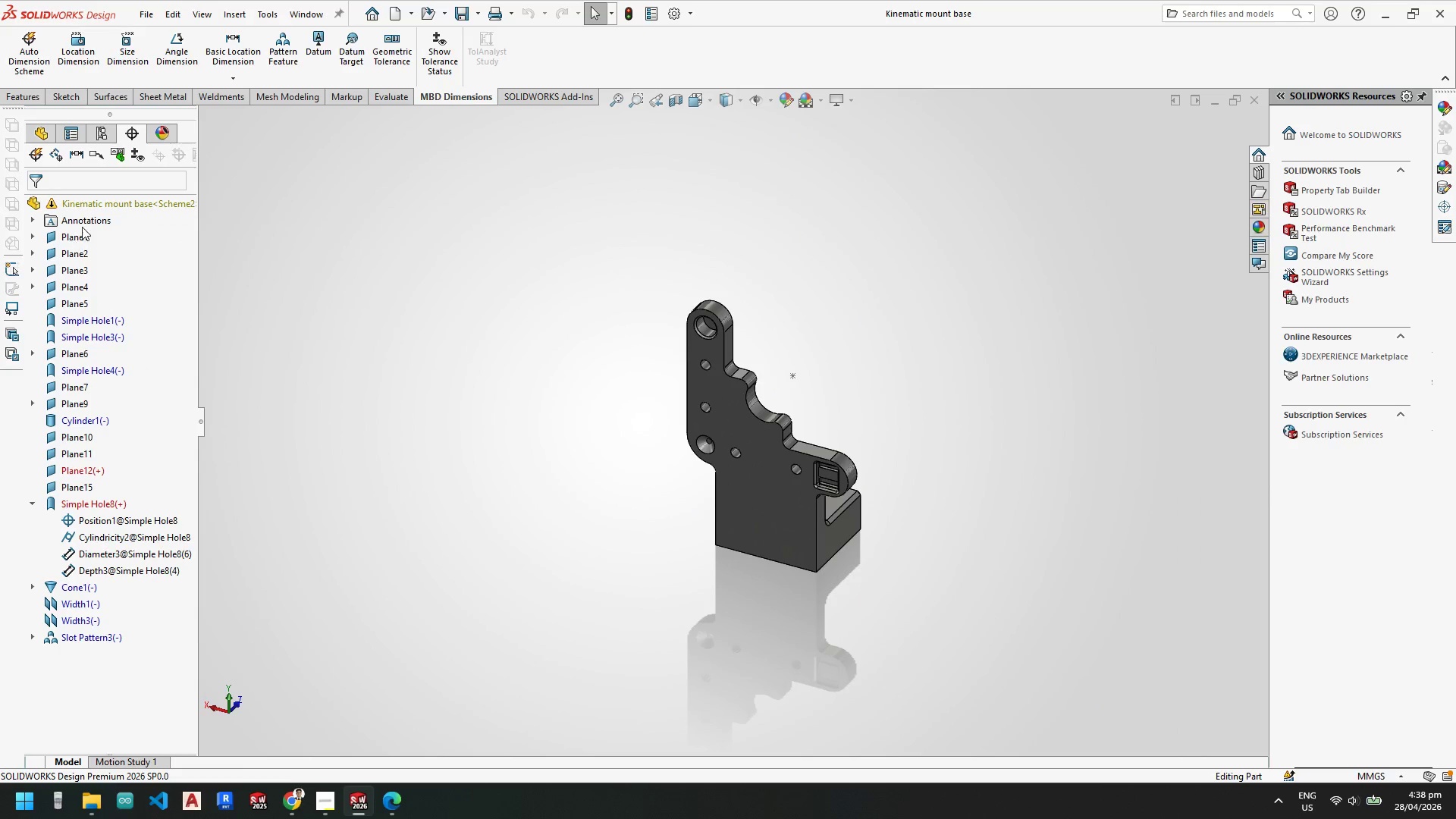 
right_click([84, 222])
 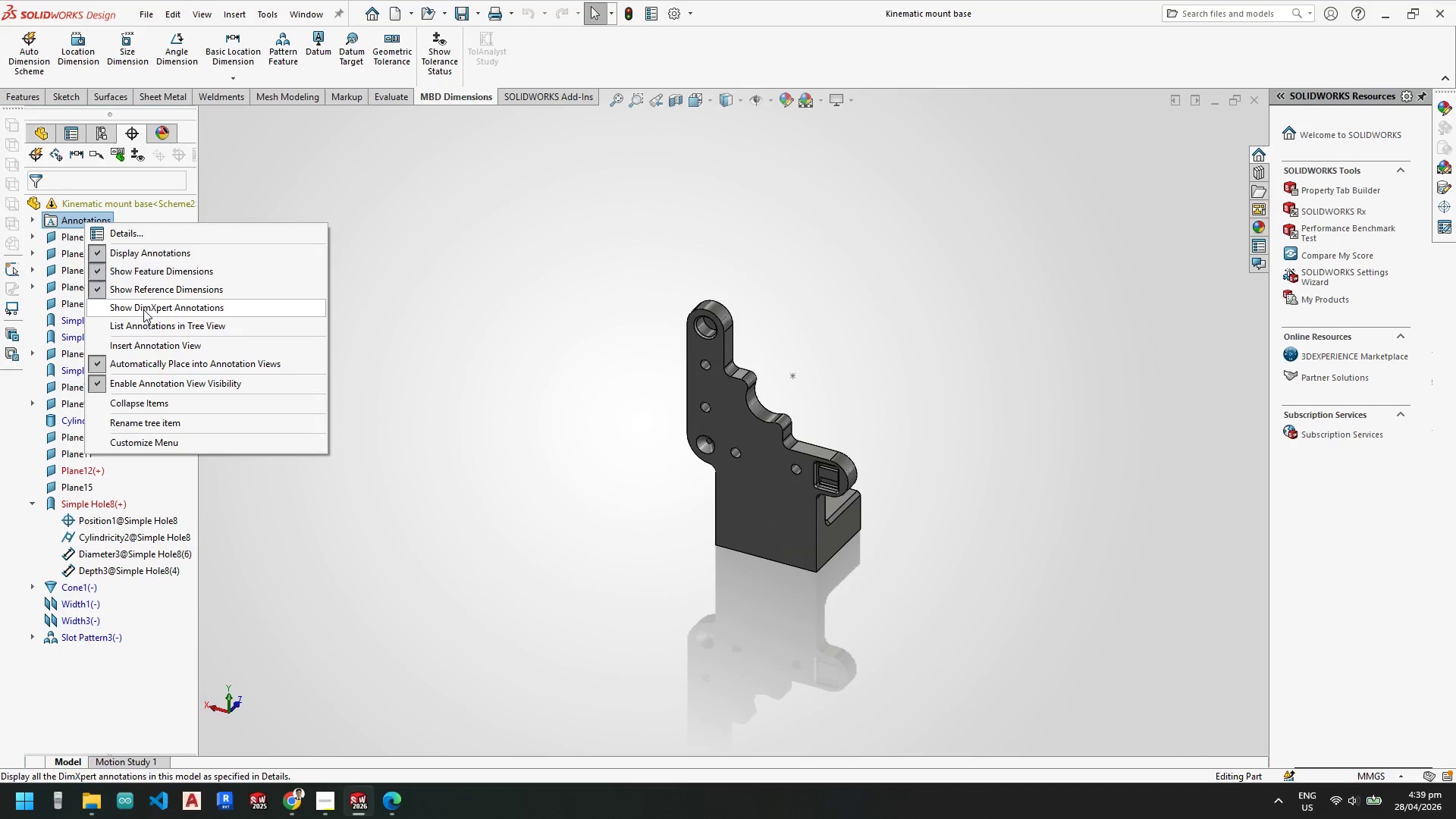 
left_click([143, 309])
 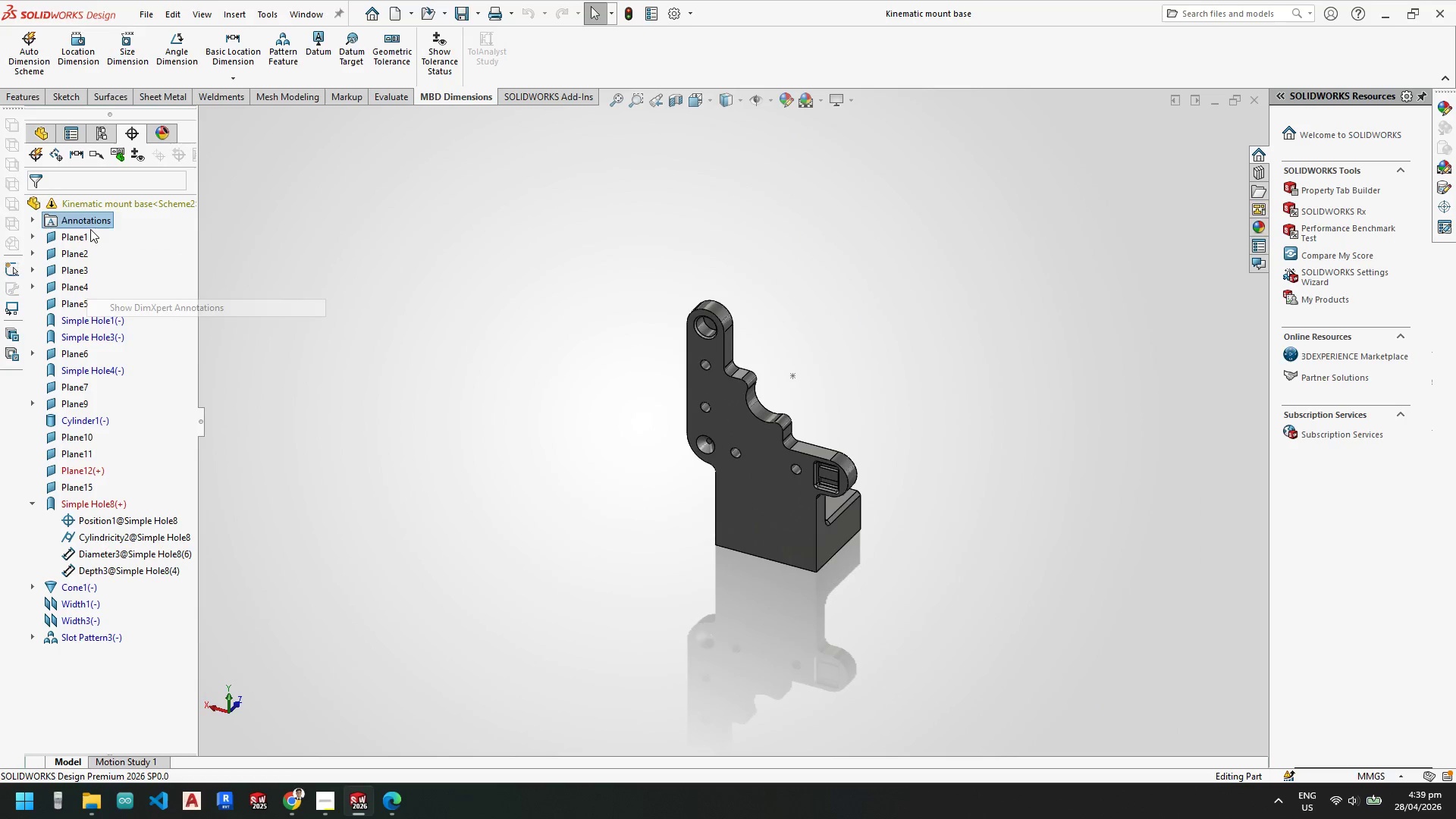 
mouse_move([108, 237])
 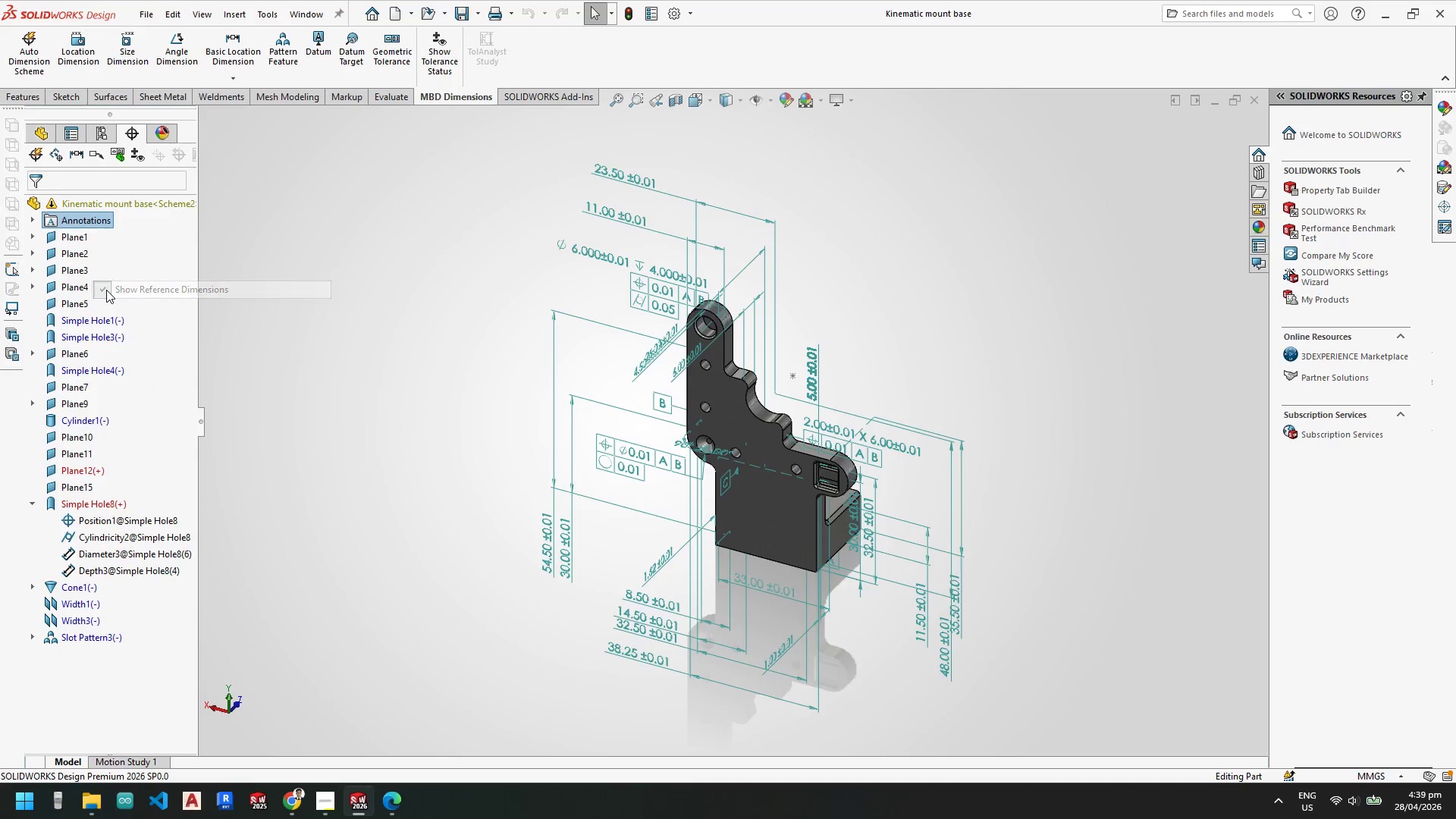 
right_click([89, 218])
 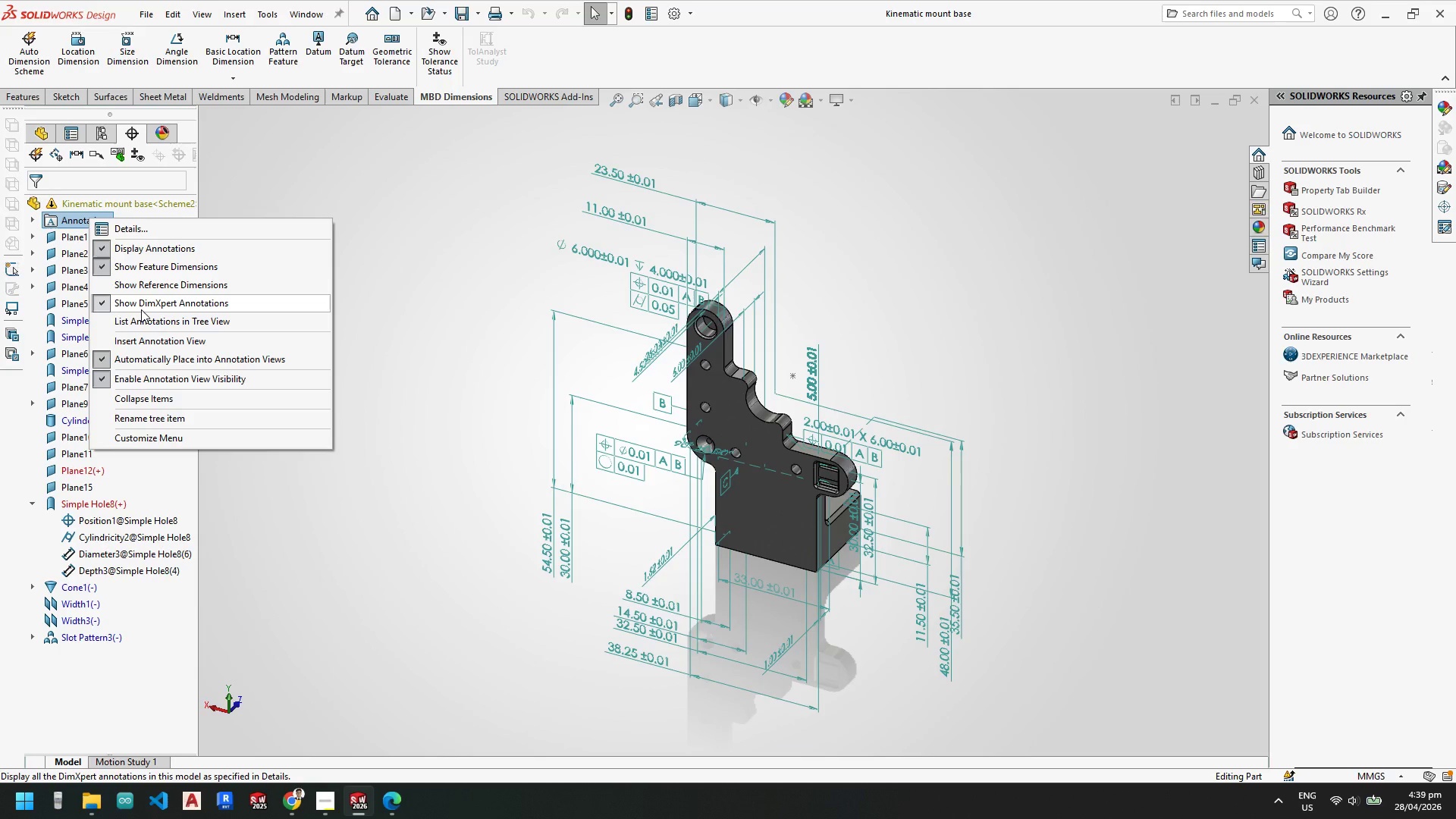 
wait(5.8)
 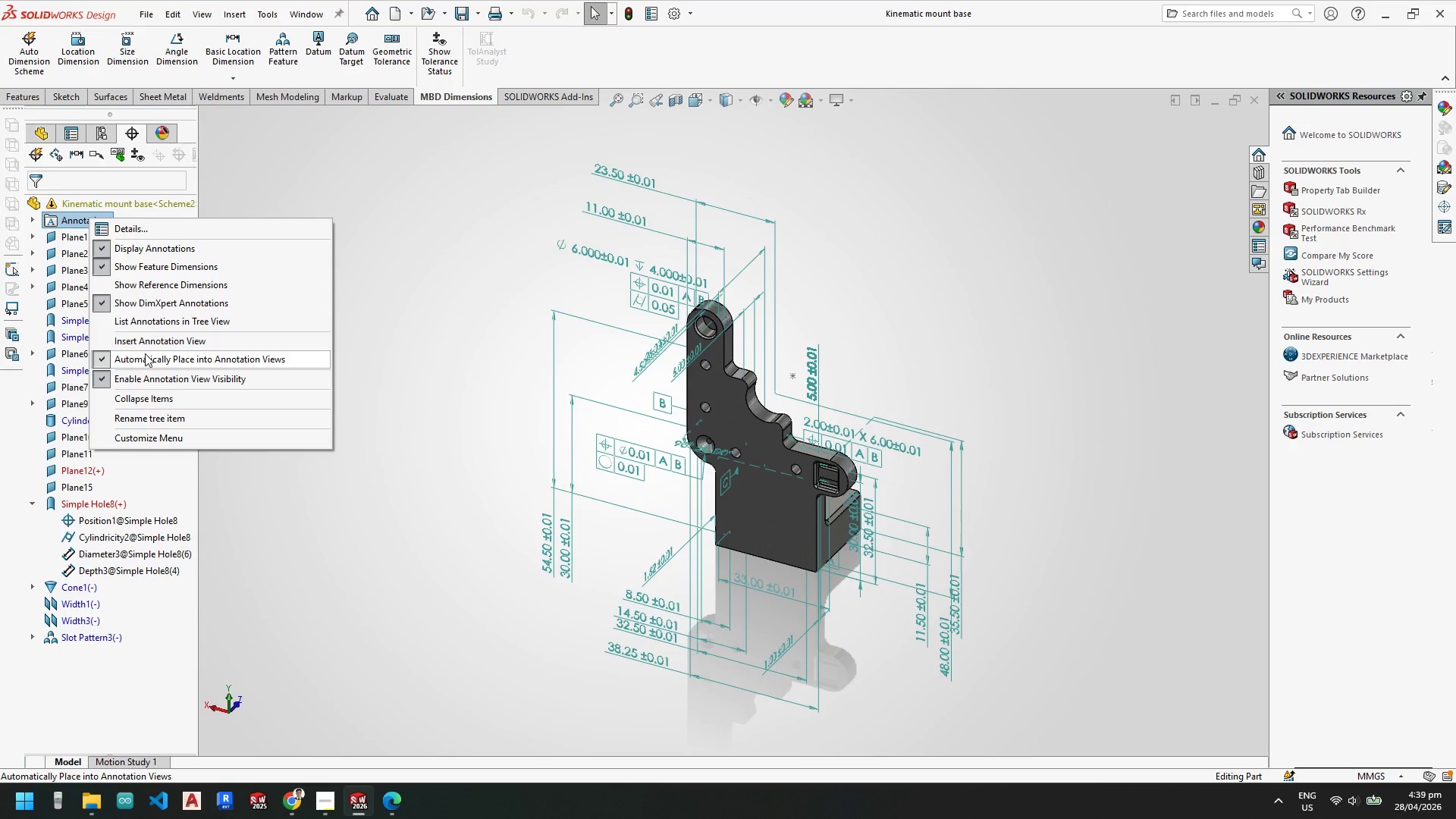 
left_click([141, 309])
 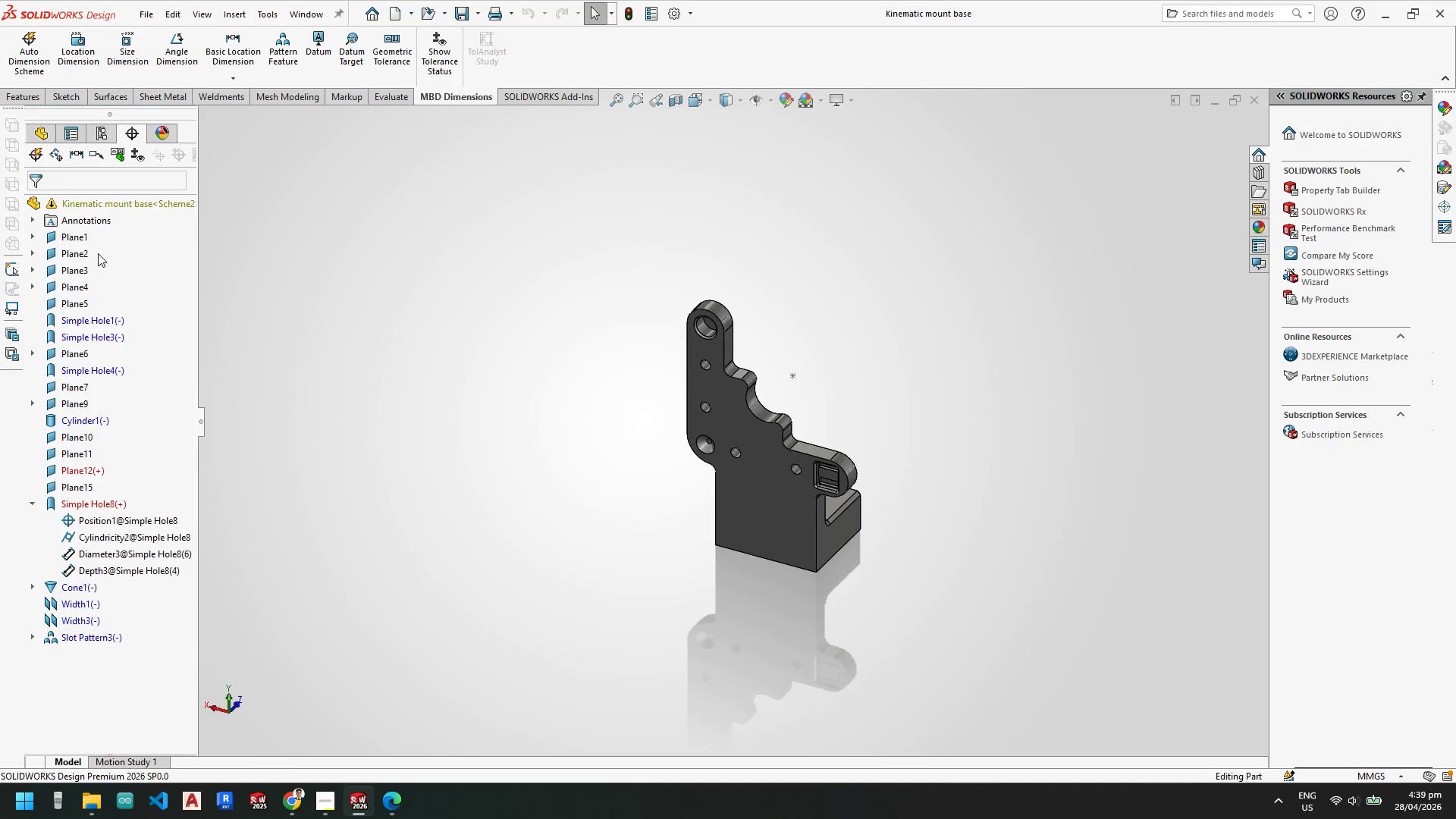 
right_click([89, 220])
 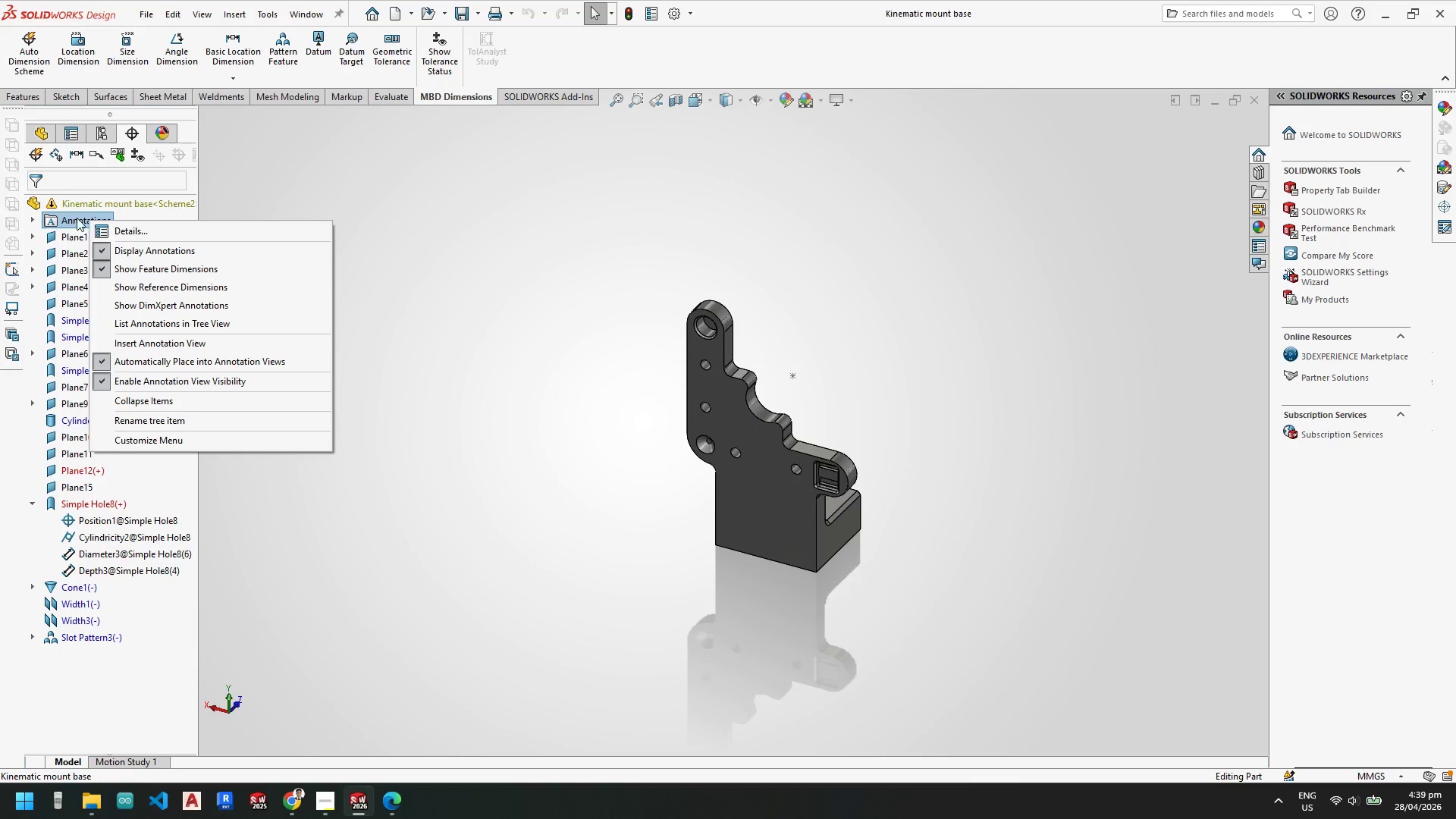 
mouse_move([52, 219])
 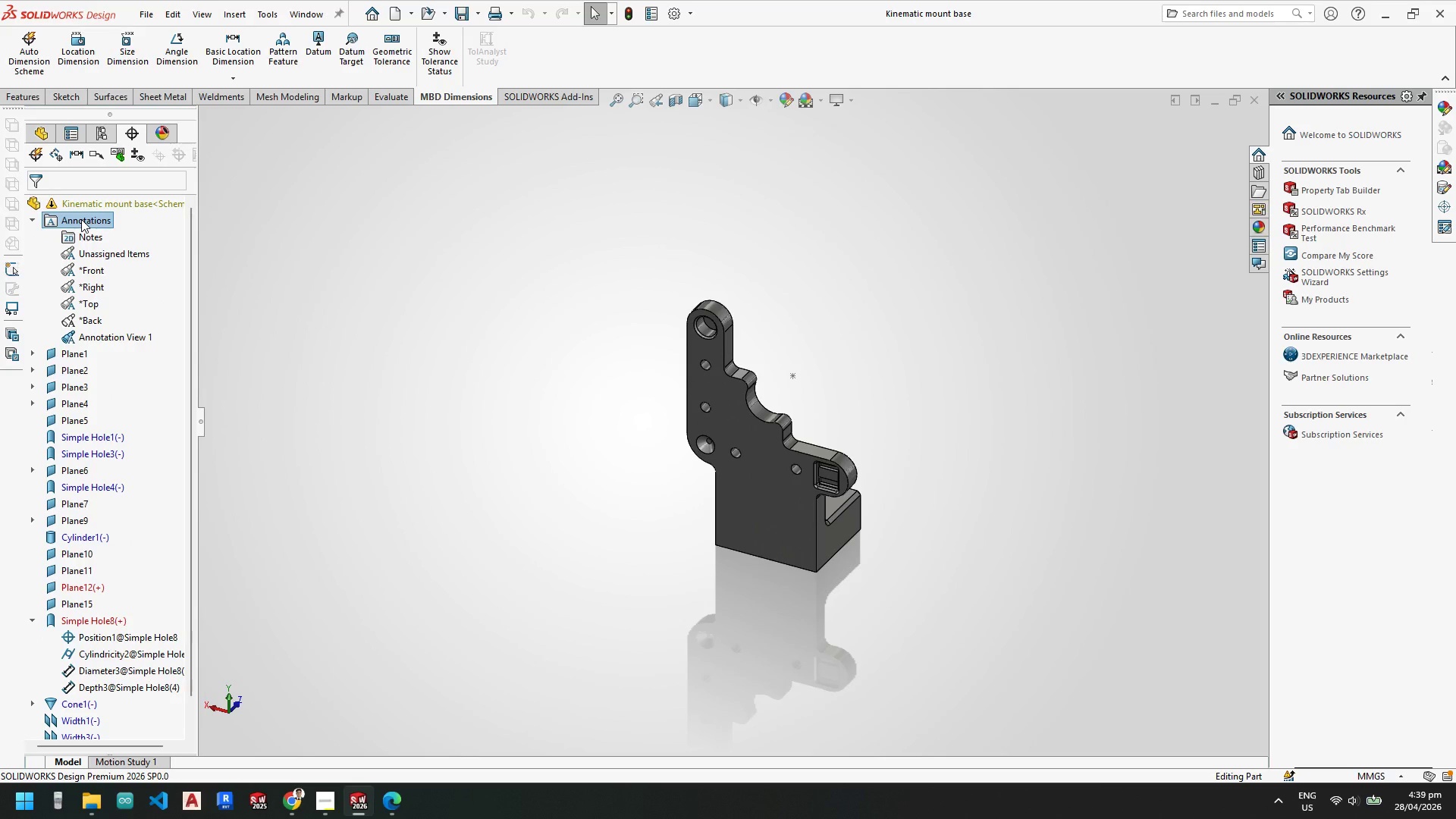 
right_click([81, 219])
 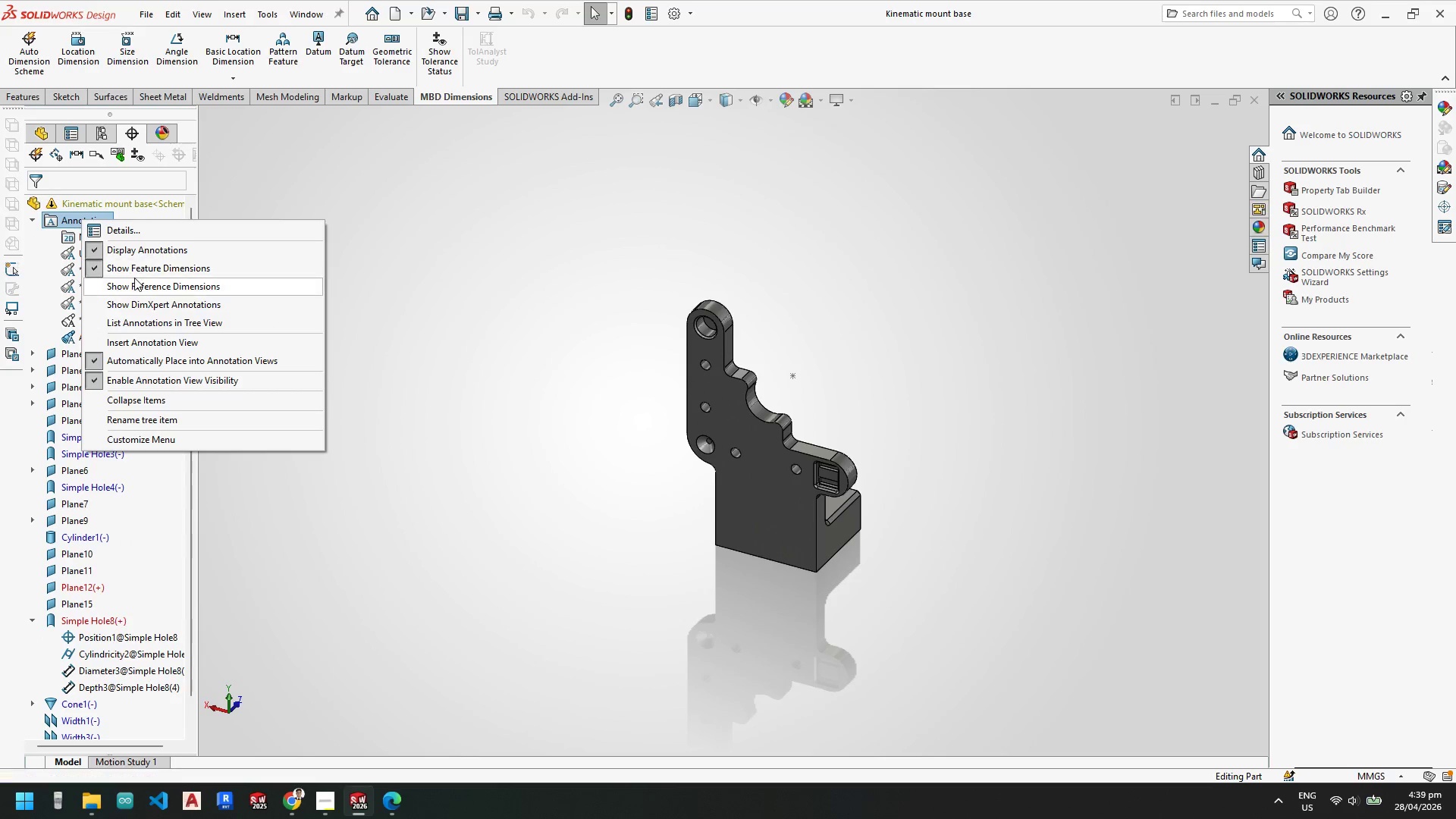 
left_click([134, 284])
 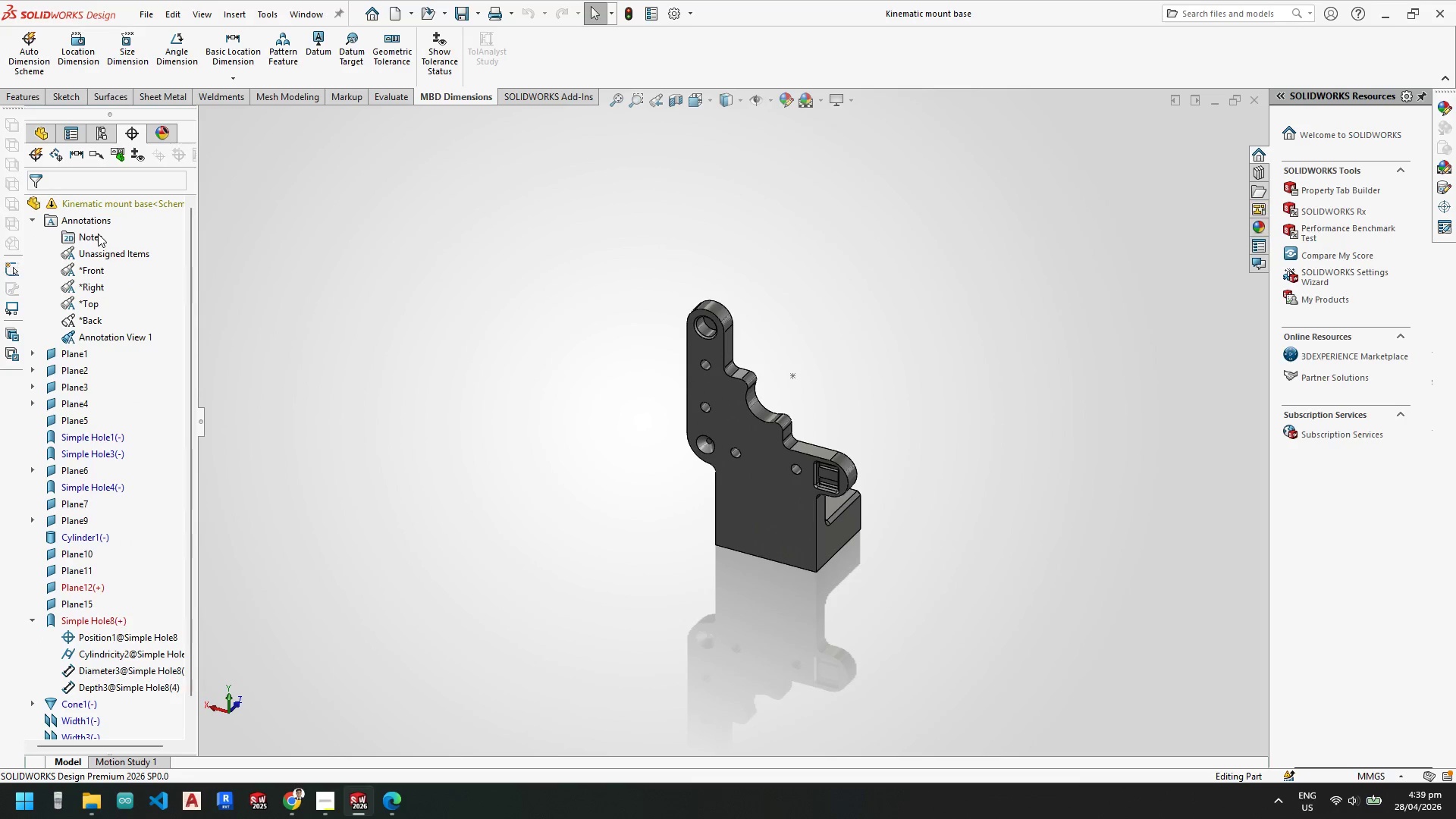 
right_click([86, 221])
 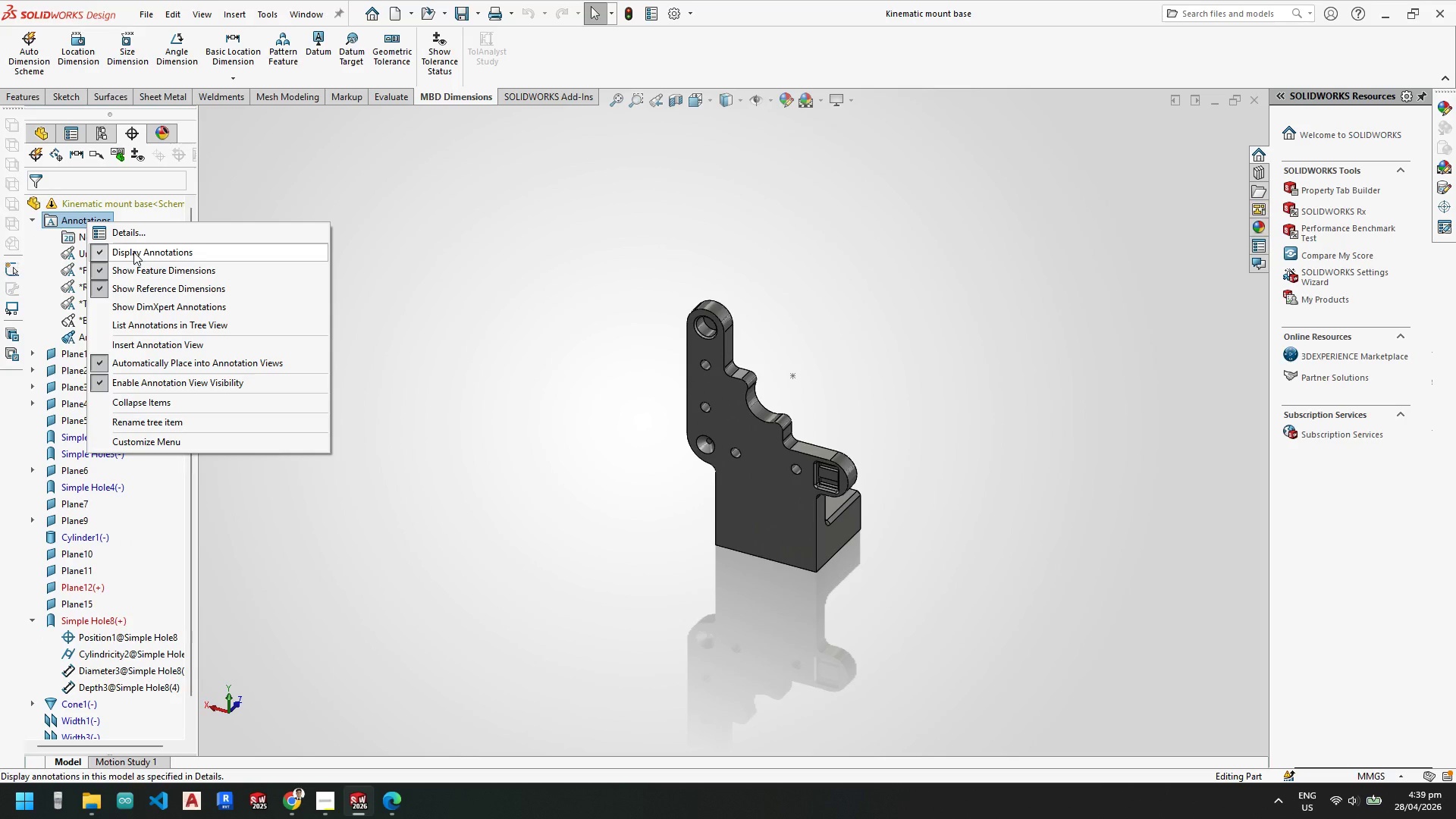 
left_click([133, 252])
 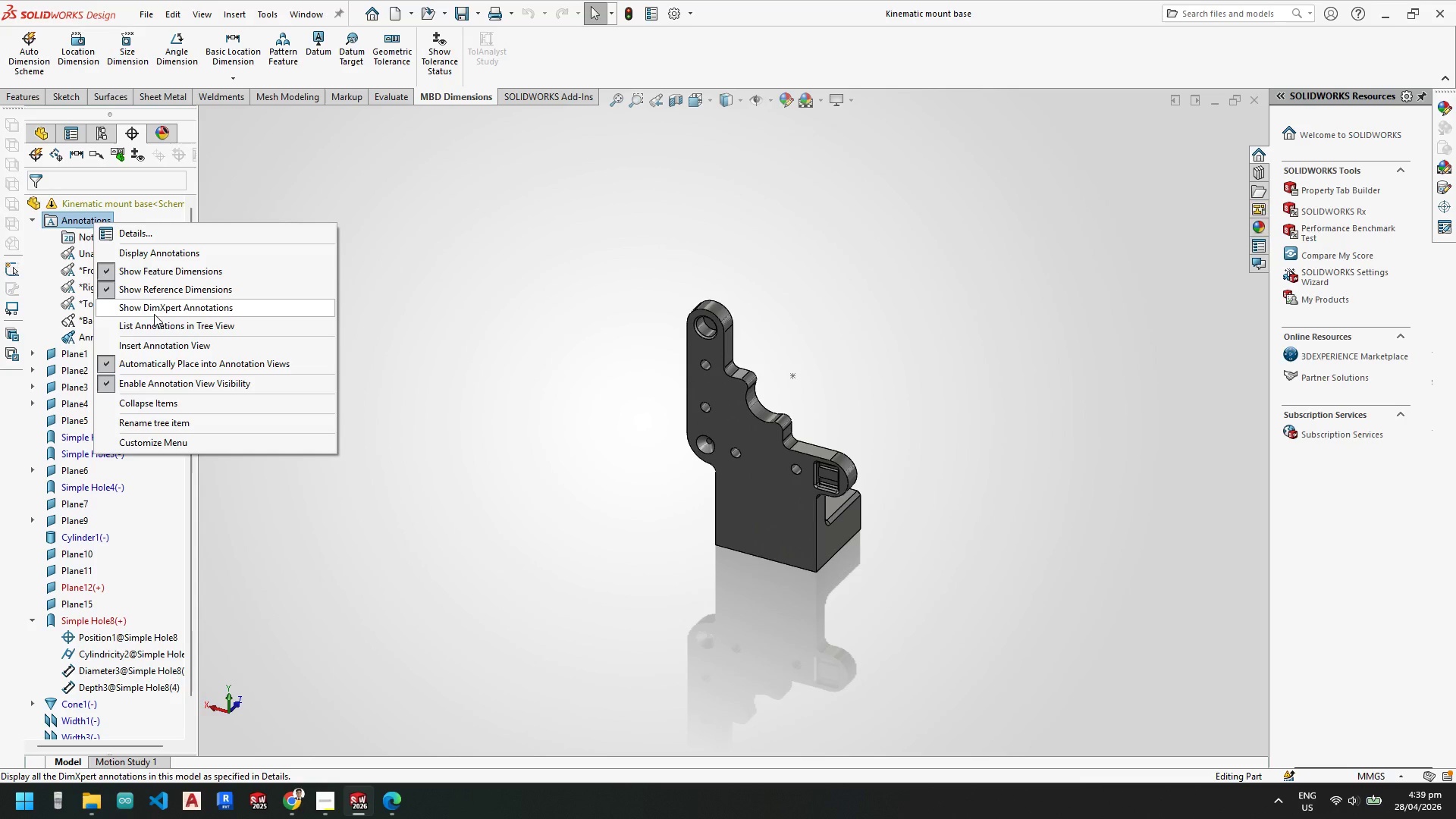 
wait(5.94)
 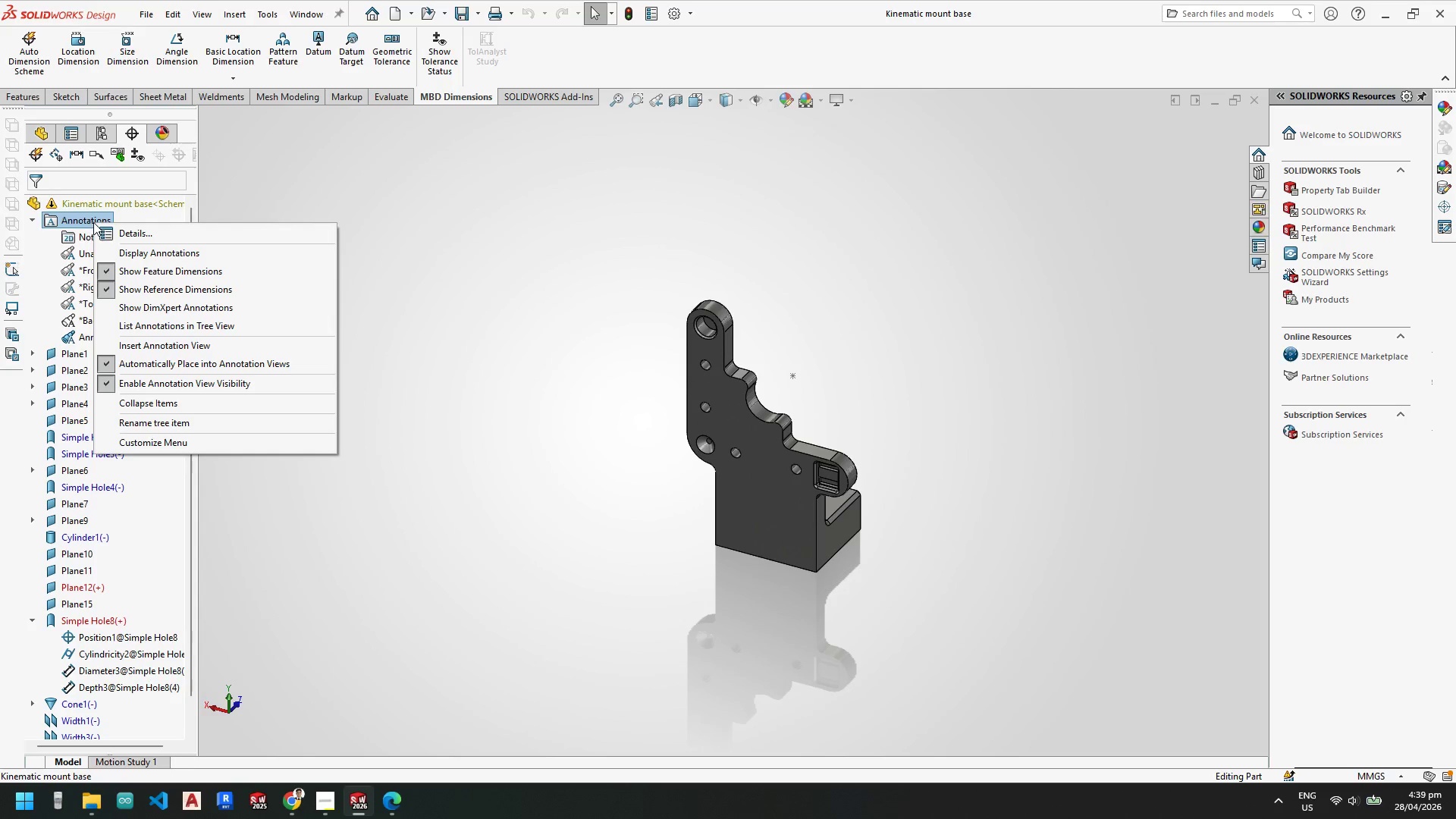 
left_click([110, 359])
 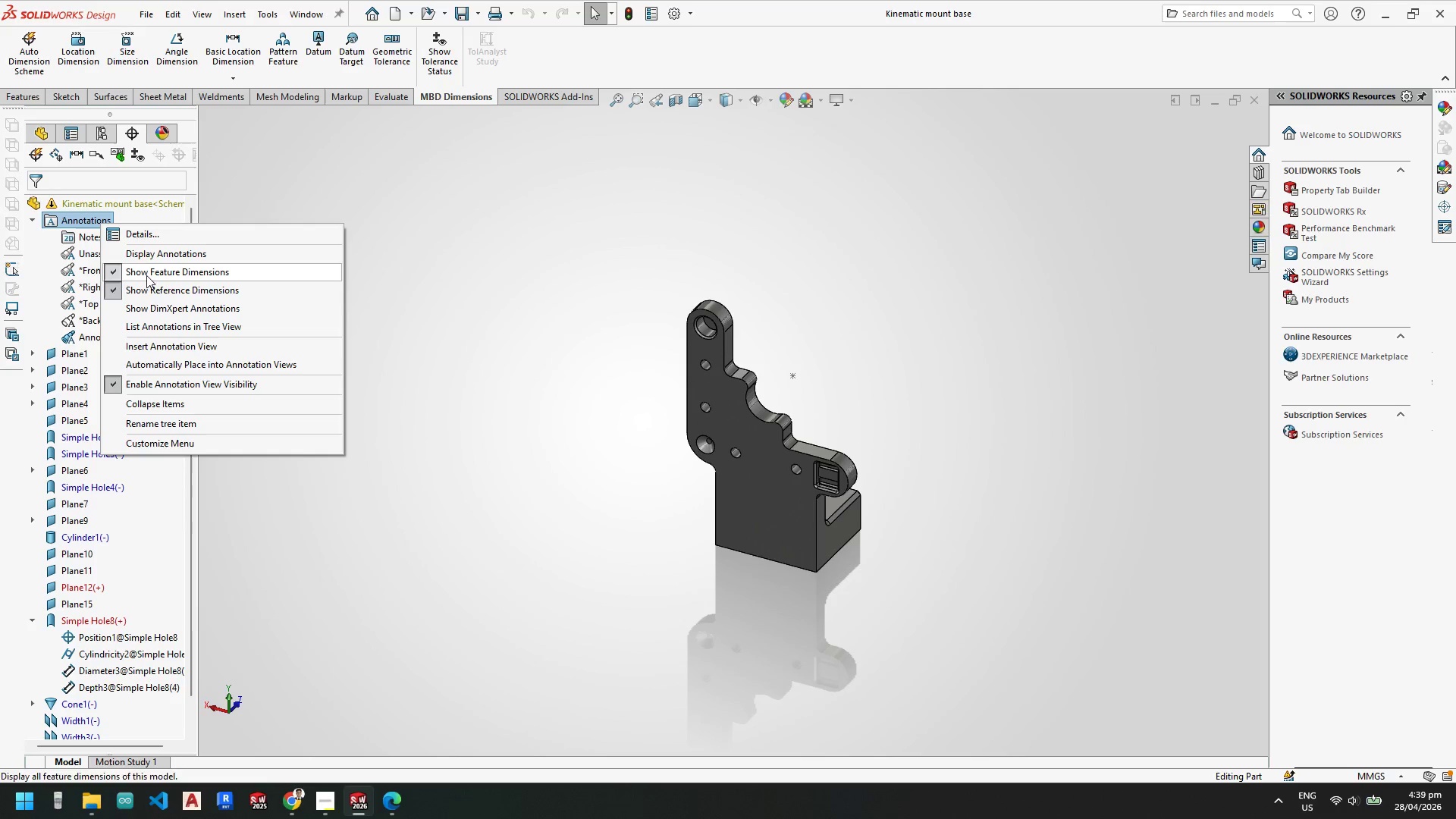 
left_click([148, 304])
 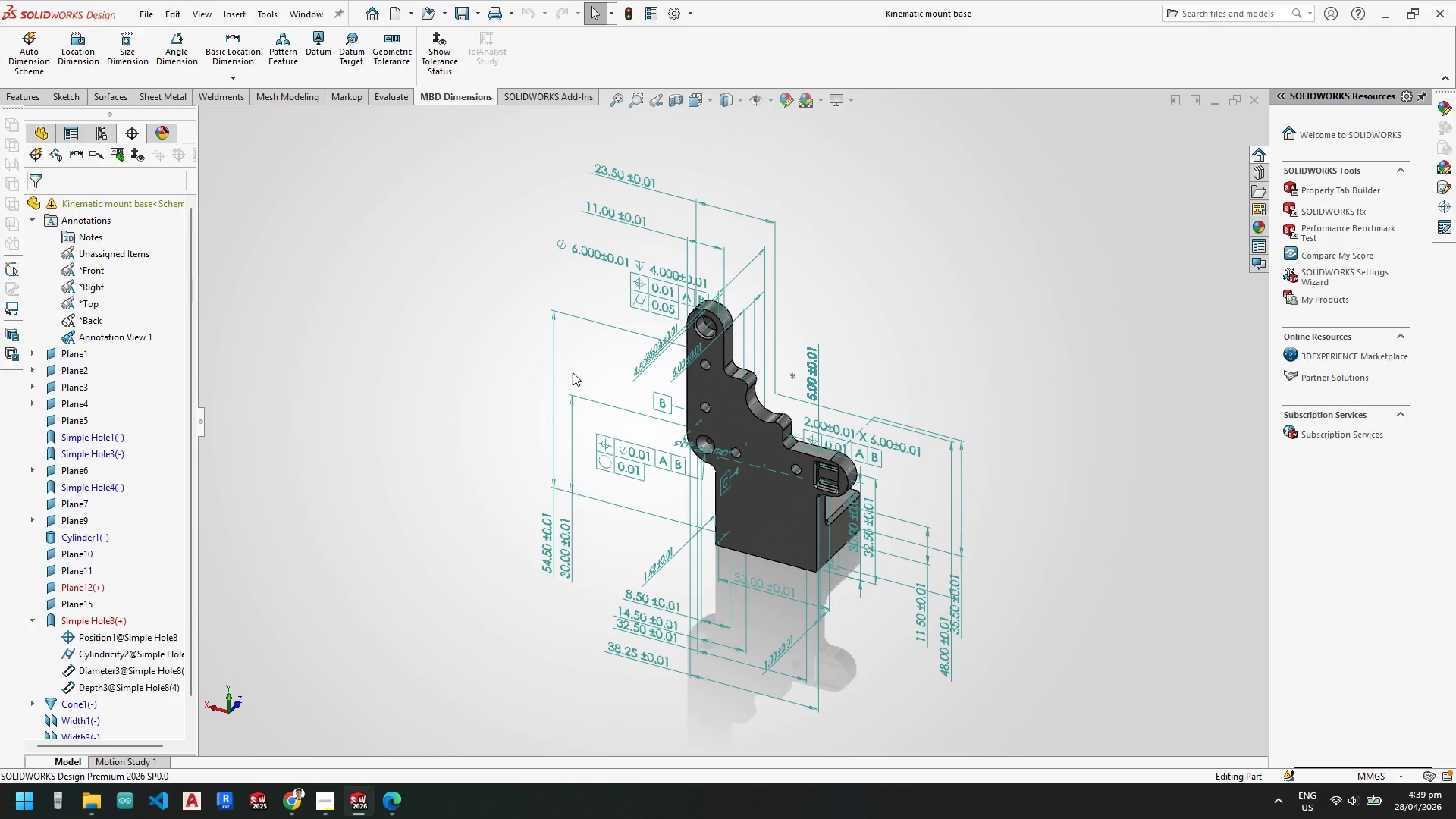 
scroll: coordinate [708, 465], scroll_direction: down, amount: 1.0
 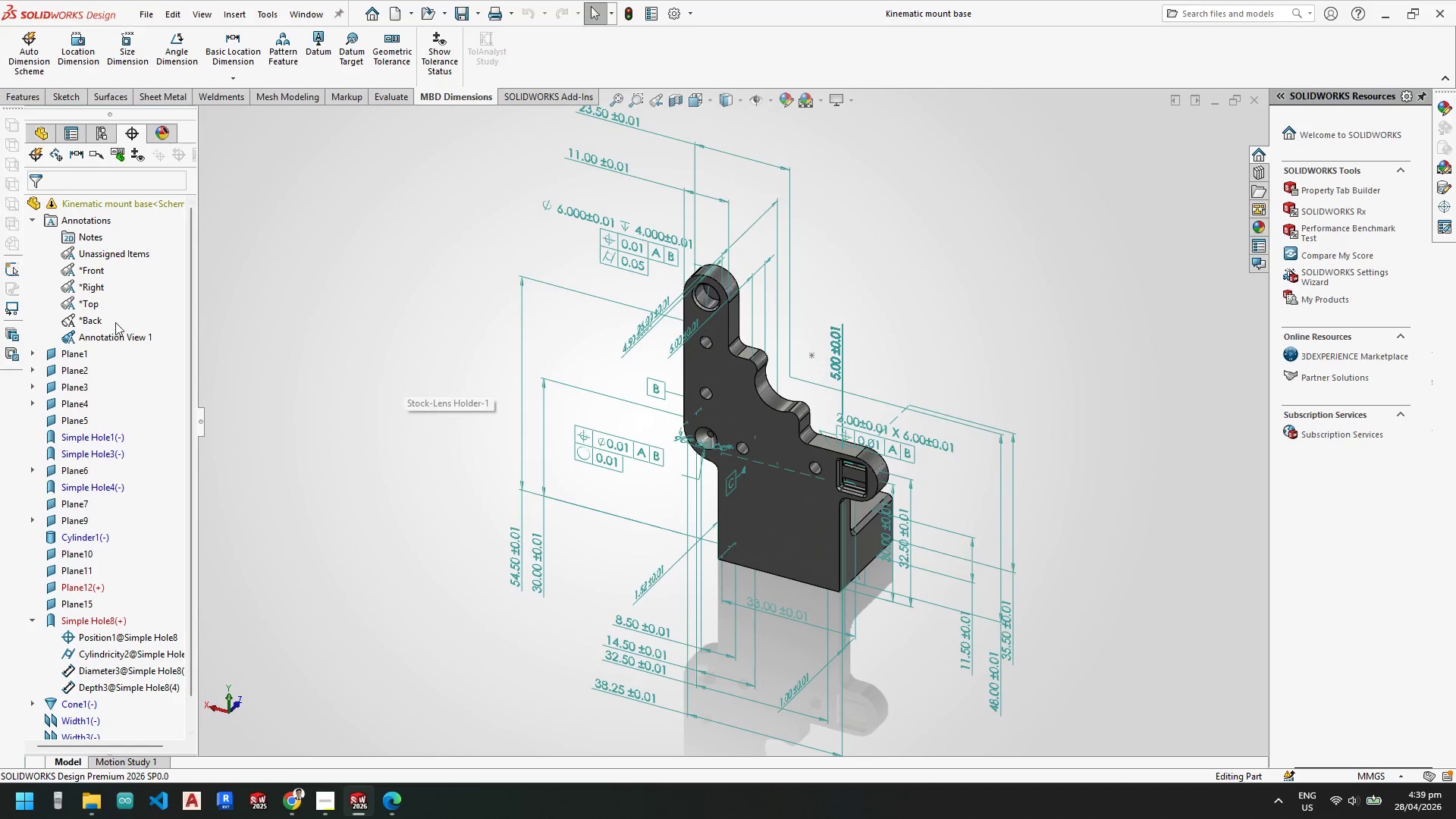 
left_click([107, 335])
 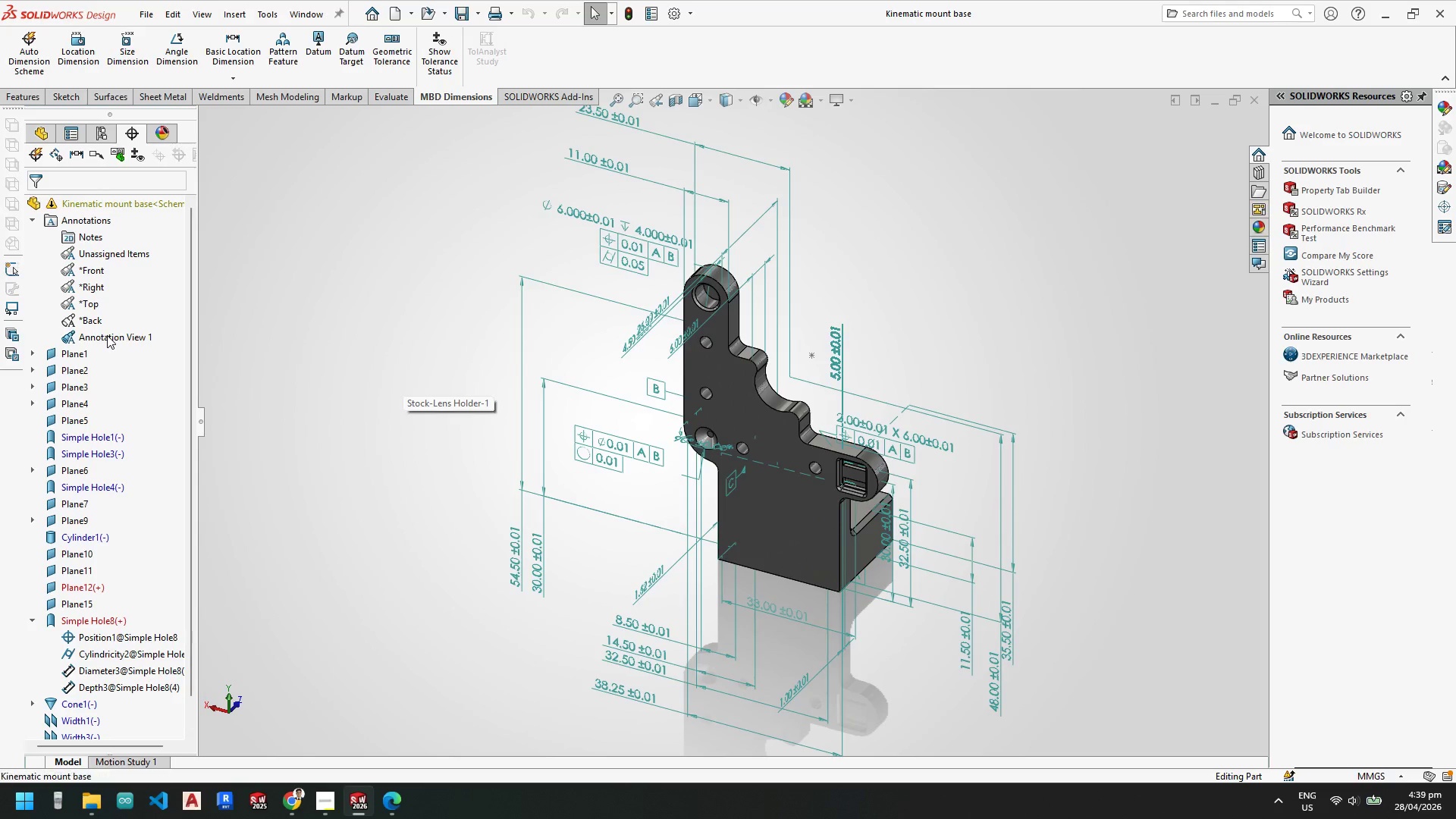 
right_click([107, 335])
 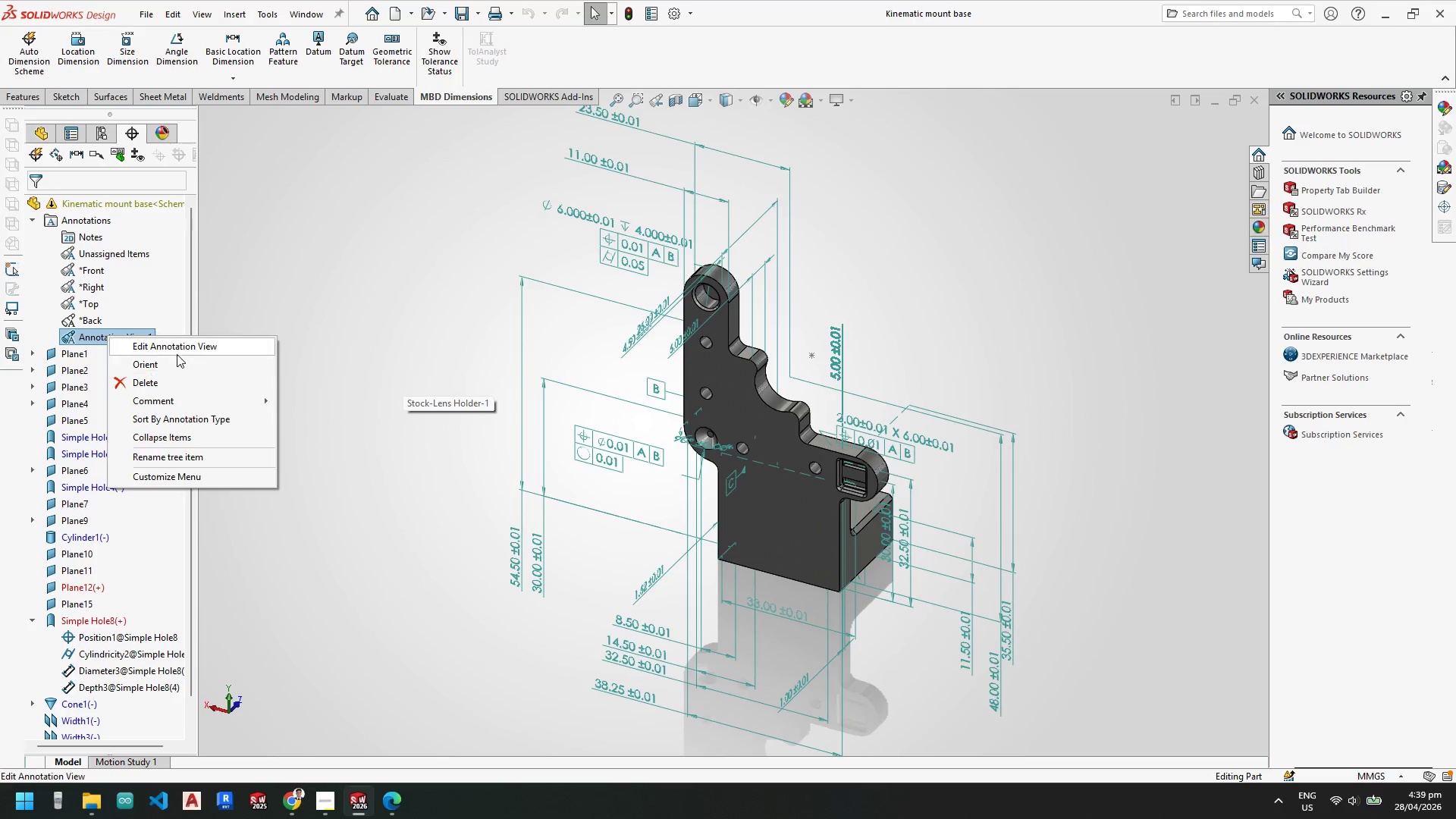 
left_click([176, 347])
 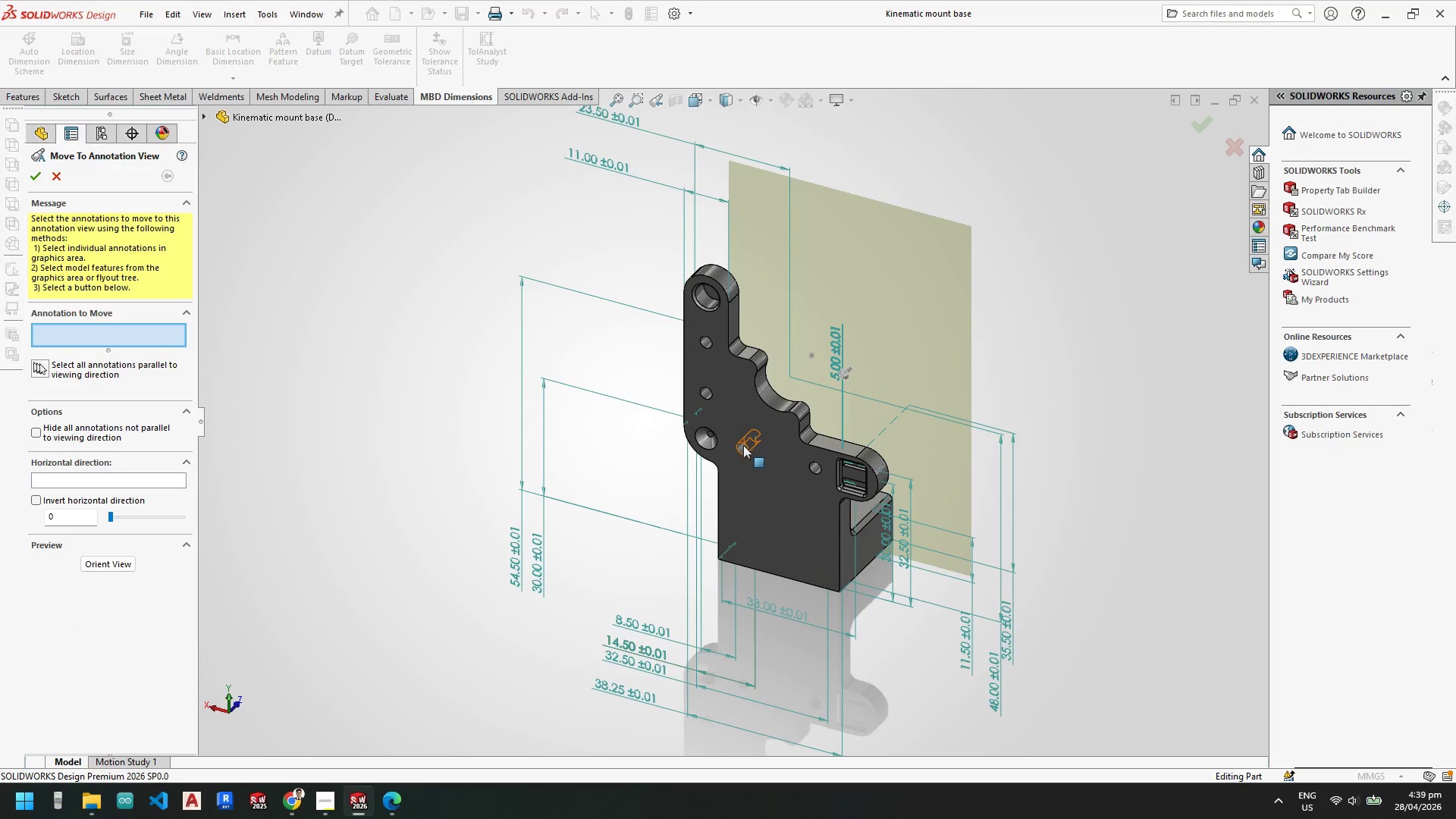 
scroll: coordinate [715, 368], scroll_direction: up, amount: 3.0
 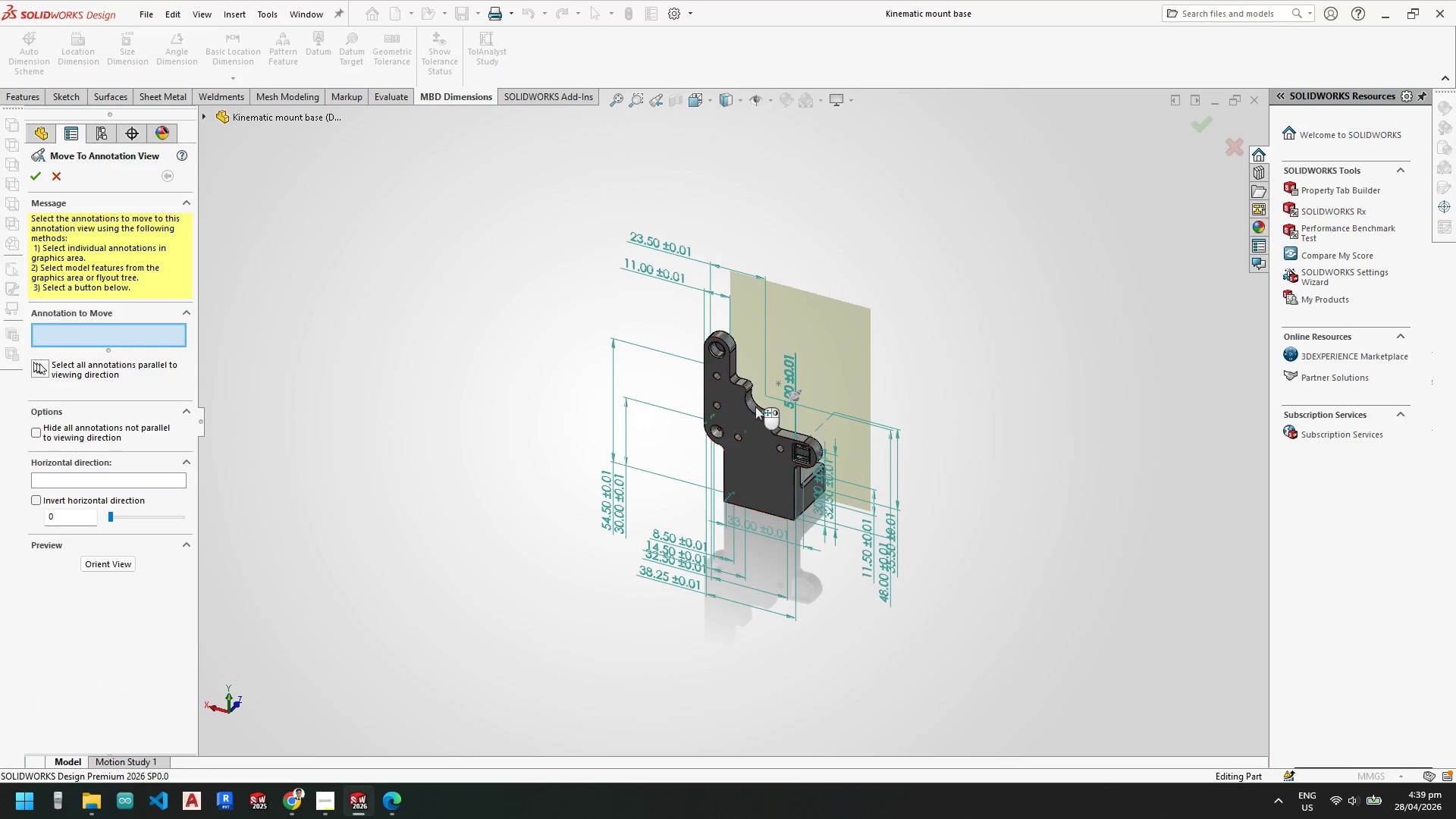 
scroll: coordinate [758, 416], scroll_direction: down, amount: 3.0
 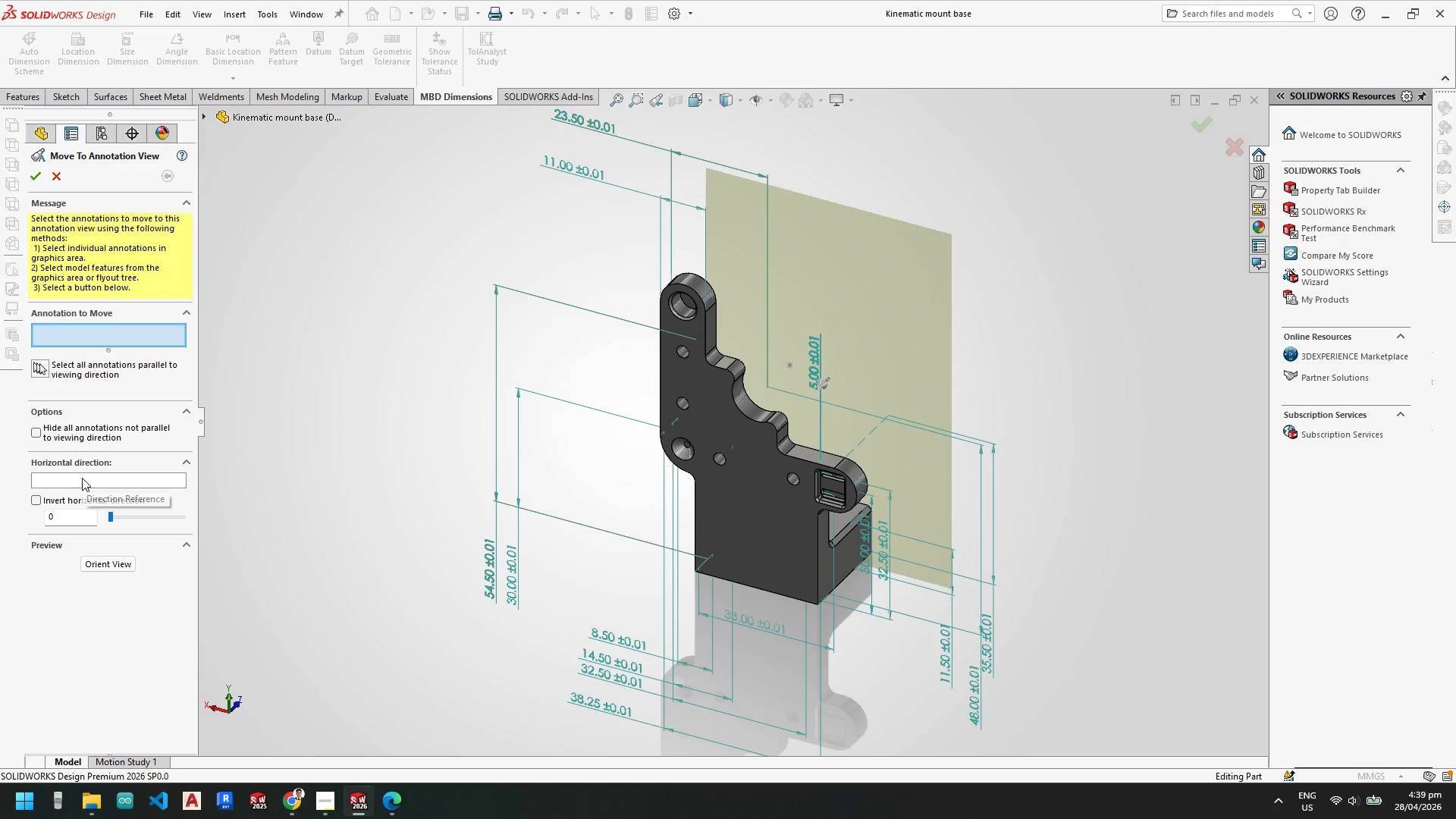 
wait(9.86)
 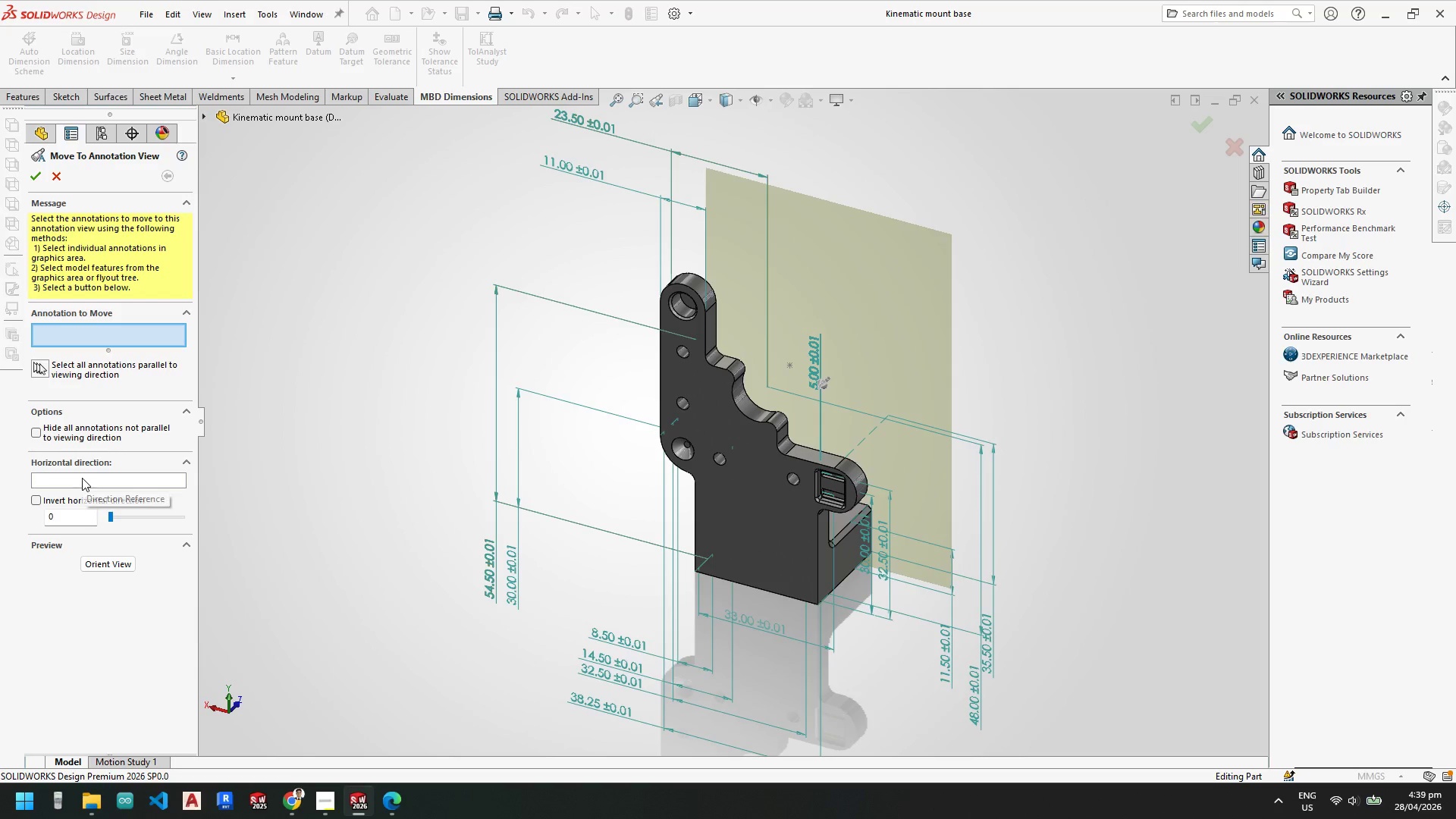 
left_click_drag(start_coordinate=[113, 519], to_coordinate=[171, 525])
 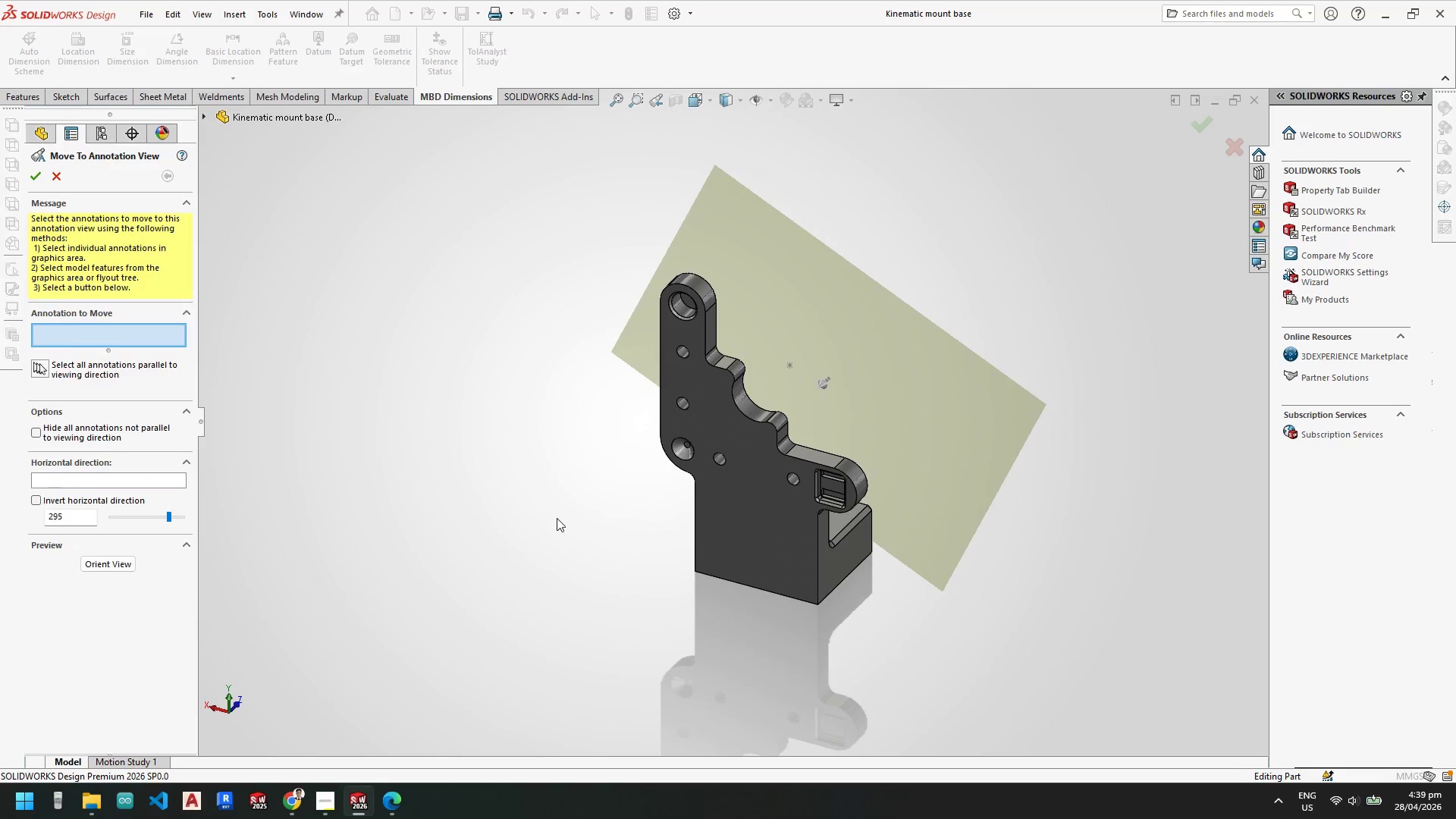 
key(Escape)
 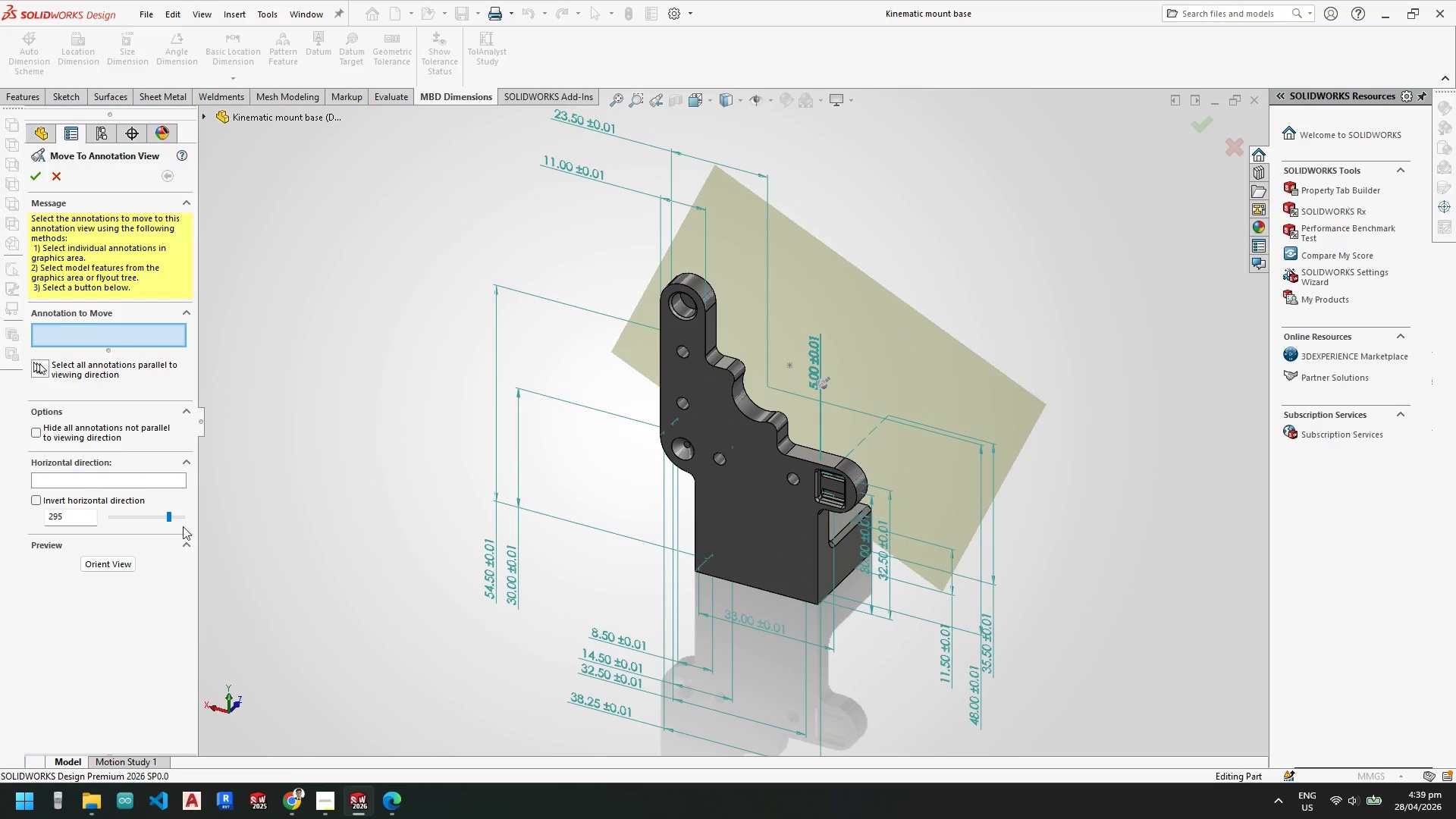 
key(Escape)
 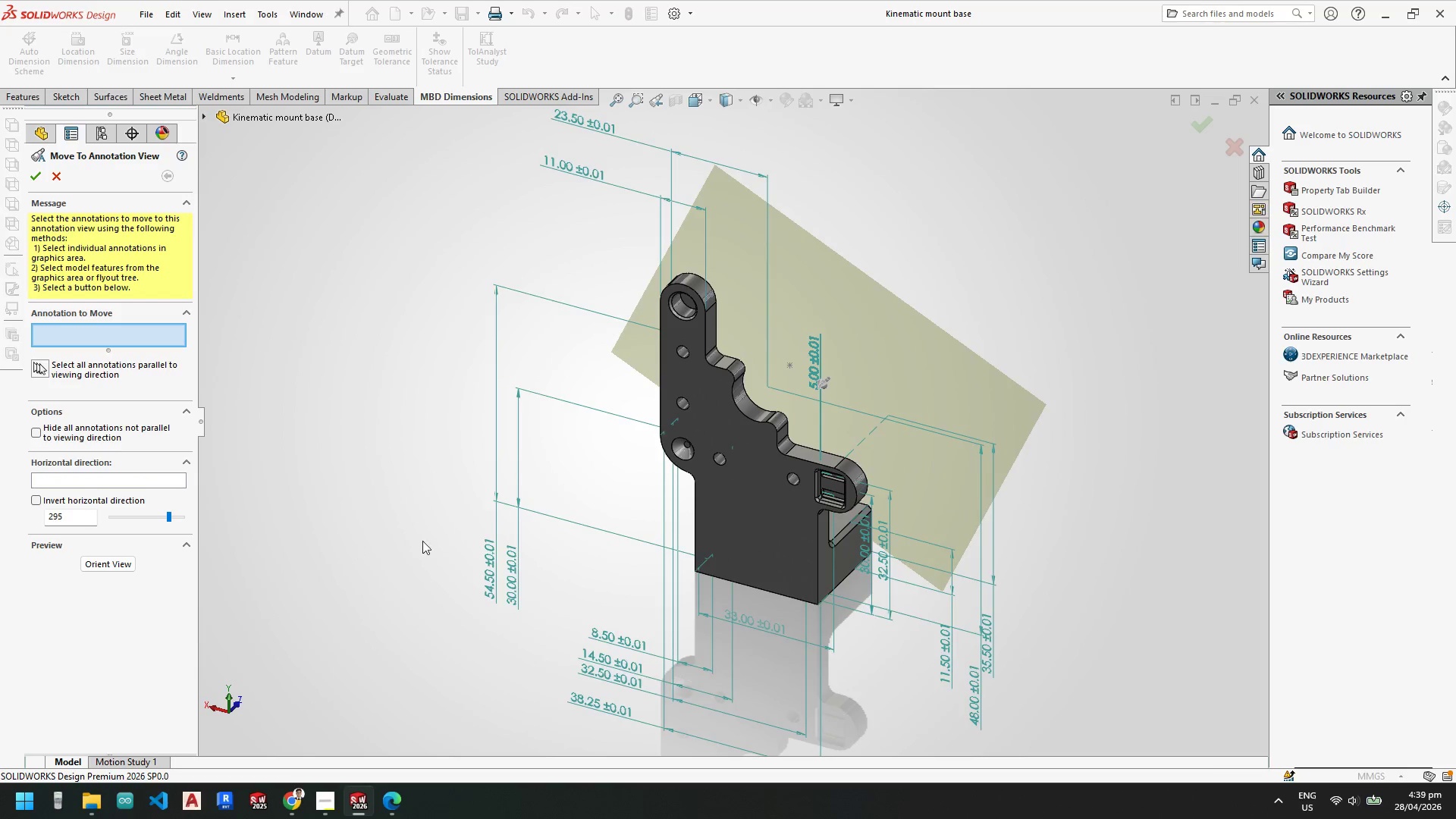 
key(Escape)
 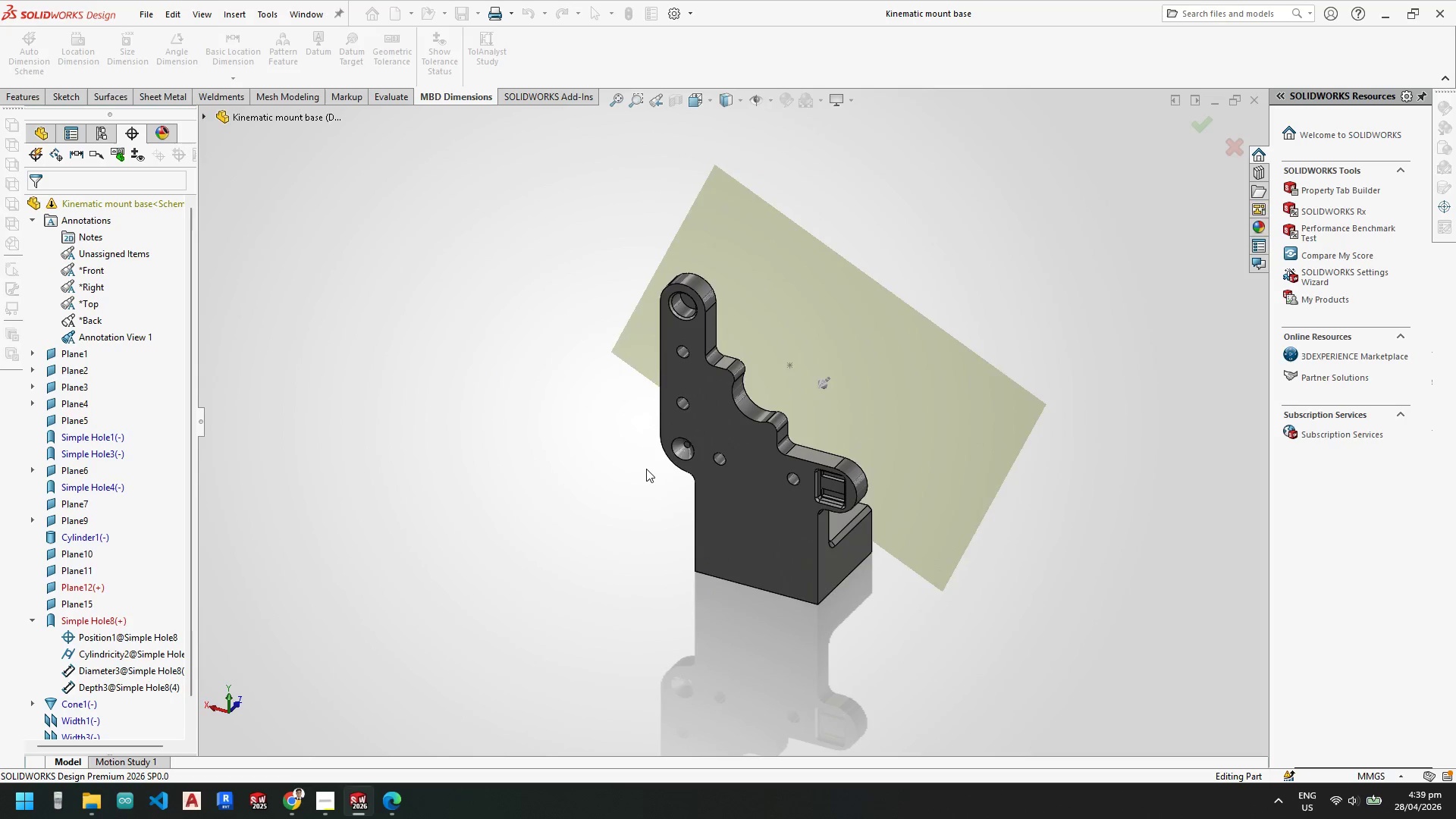 
key(Escape)
 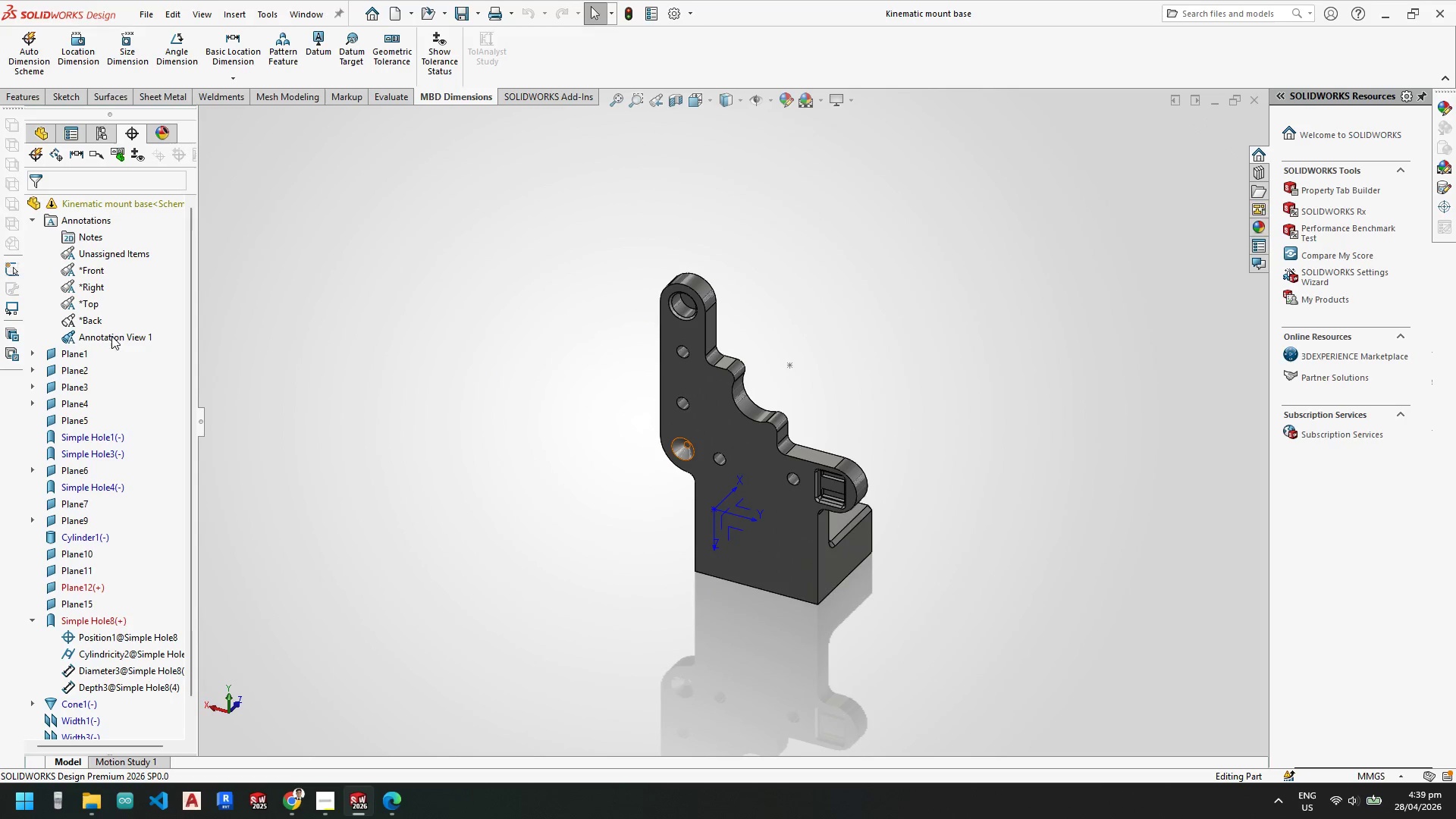 
left_click([89, 316])
 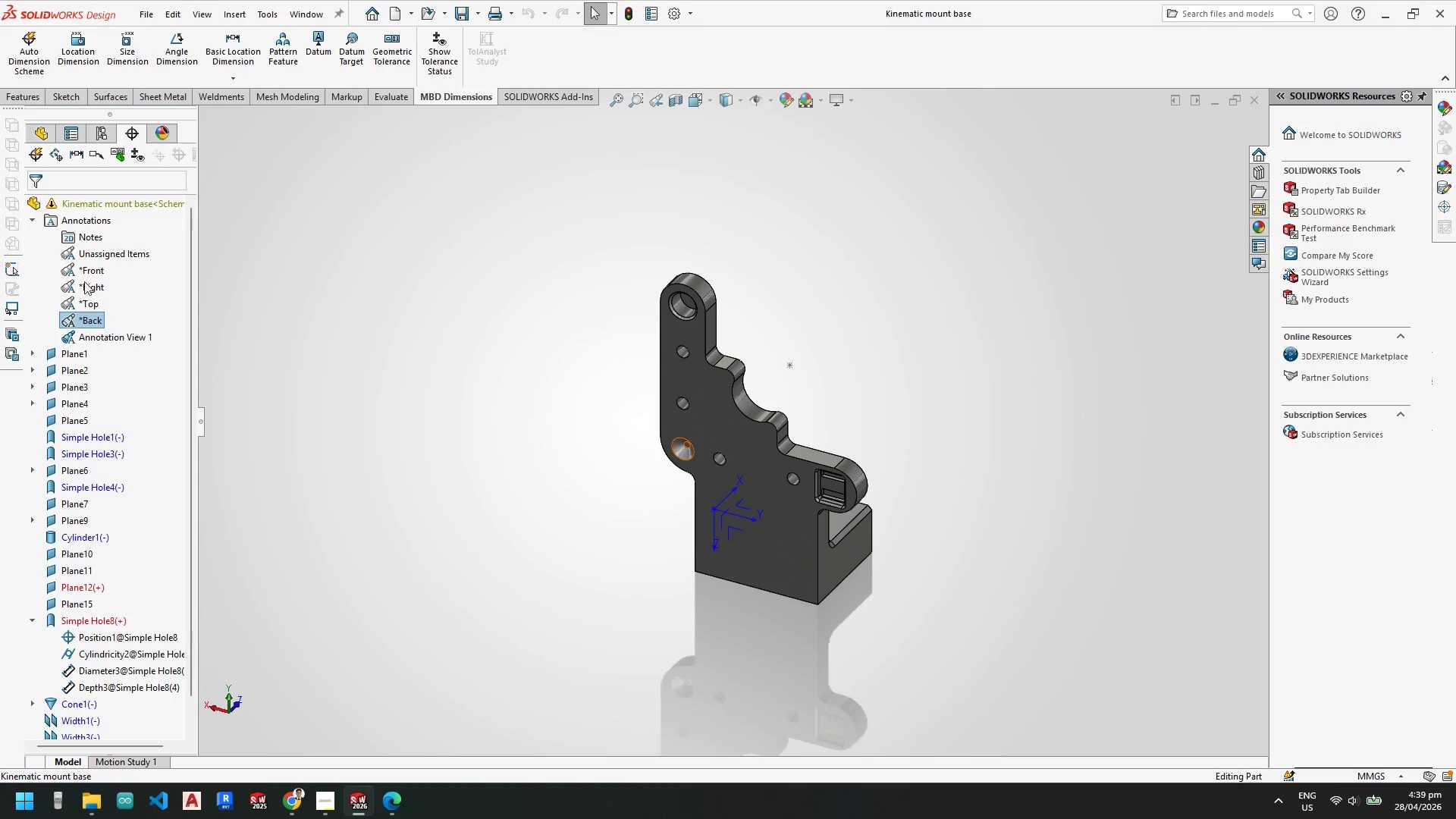 
left_click([84, 271])
 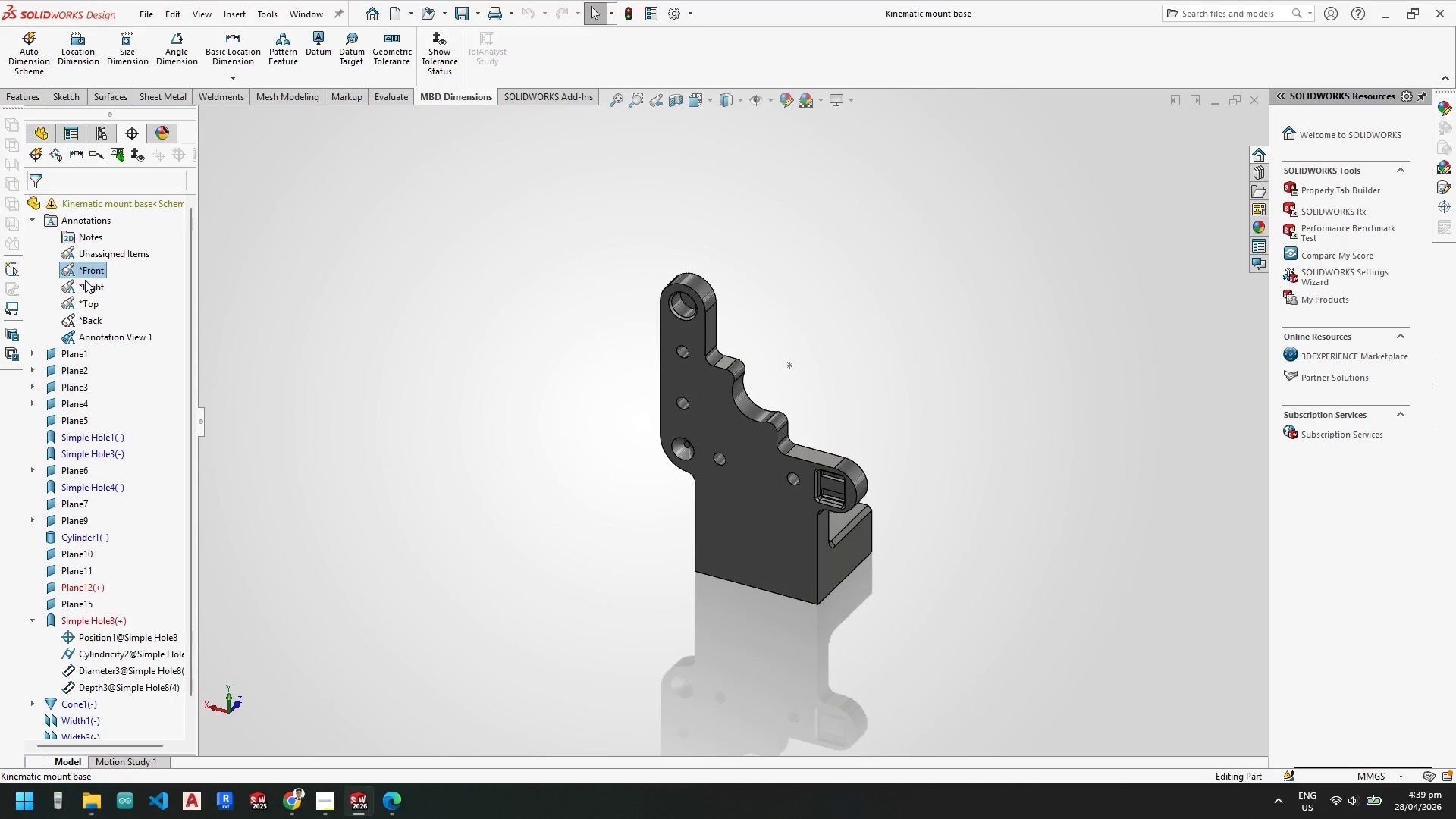 
left_click([85, 286])
 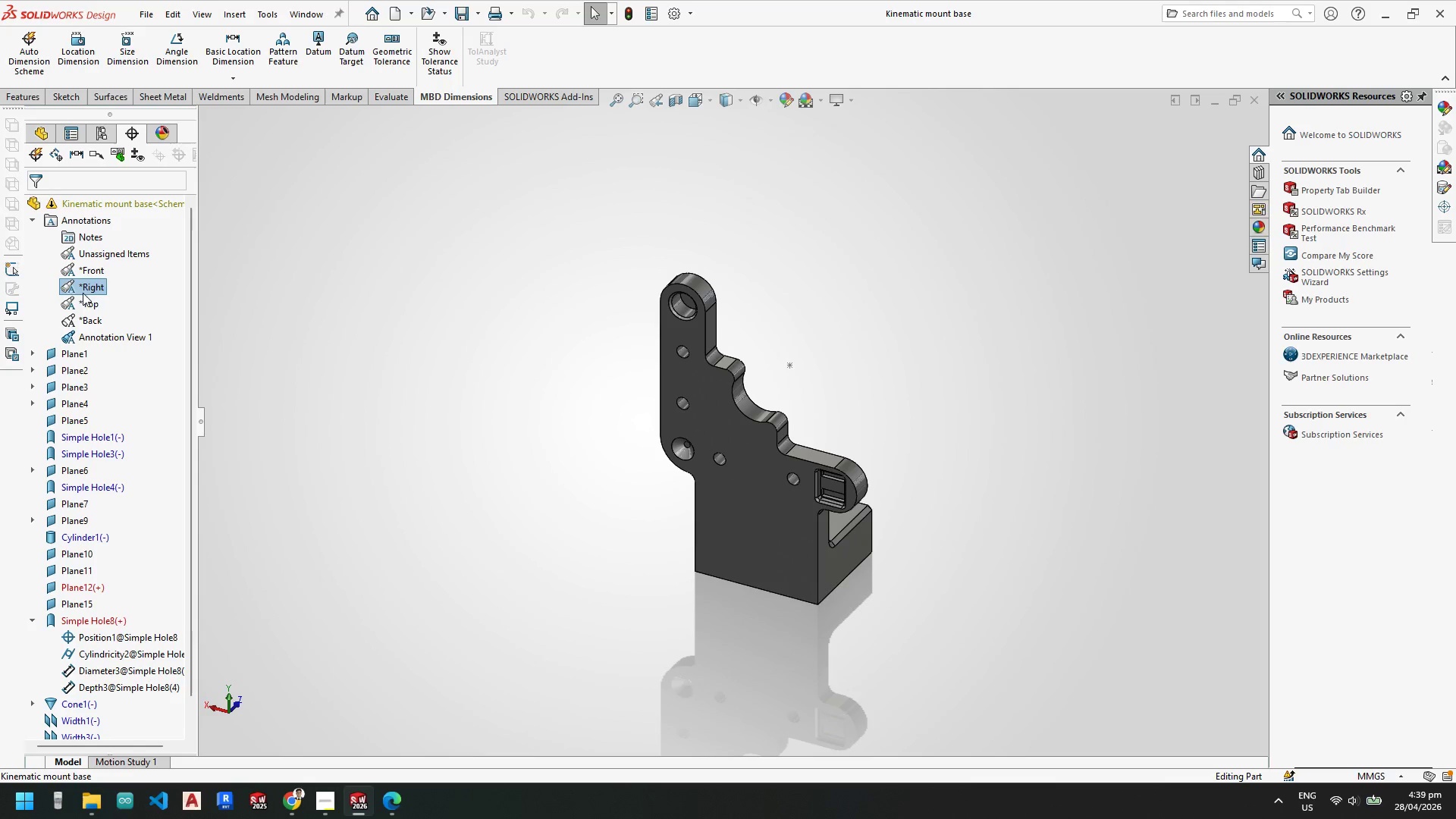 
left_click([81, 303])
 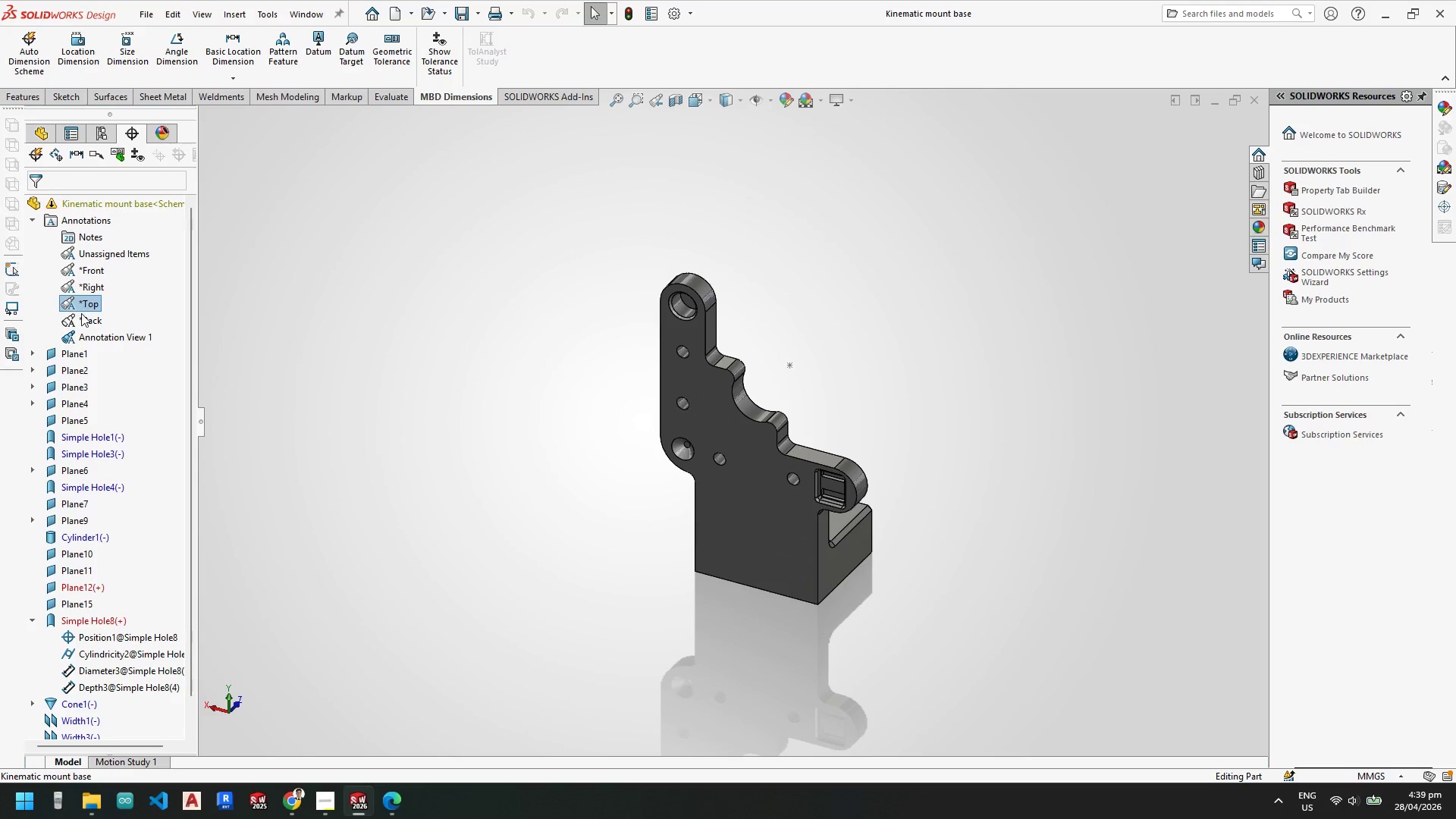 
left_click([82, 314])
 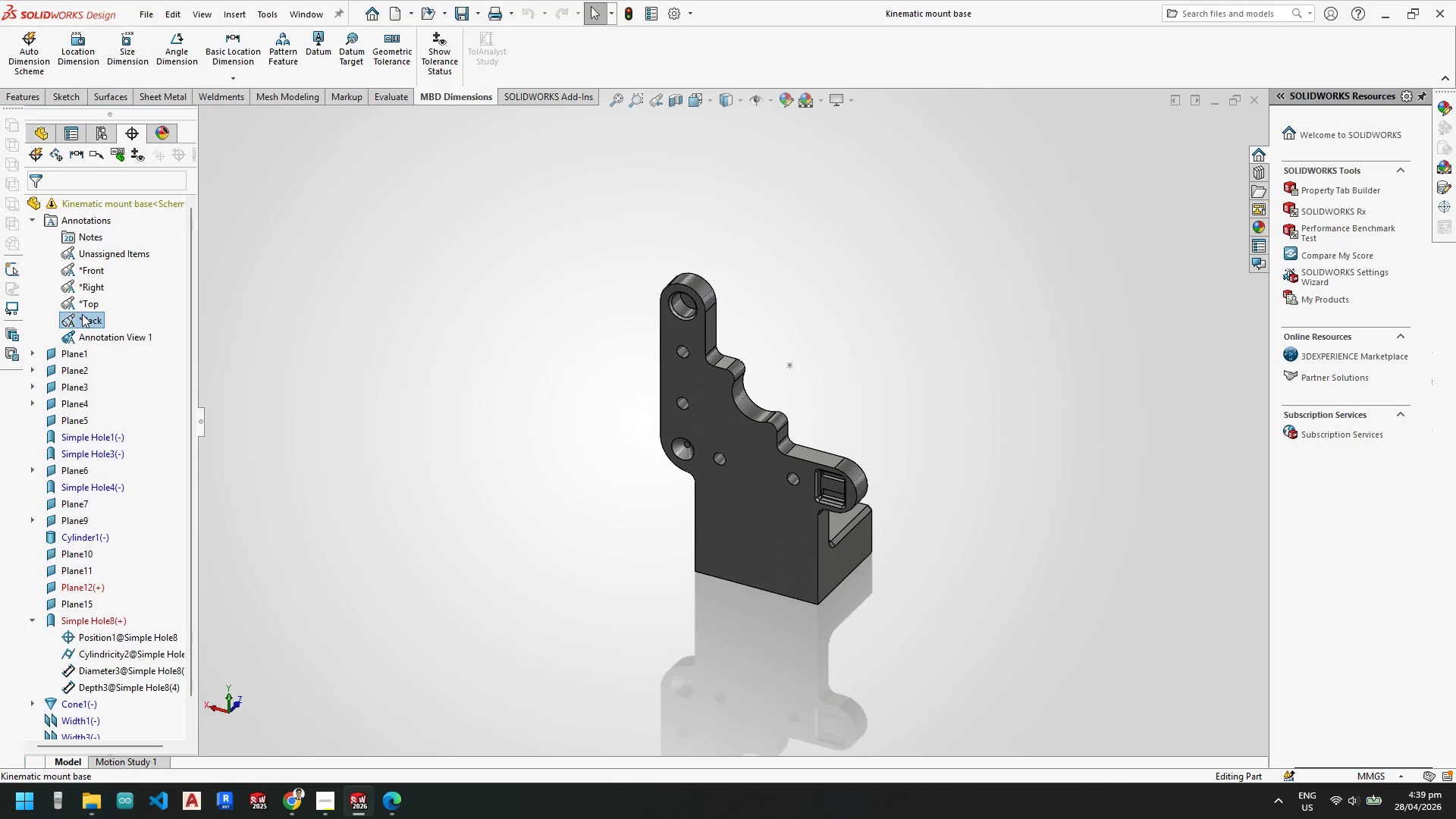 
right_click([82, 314])
 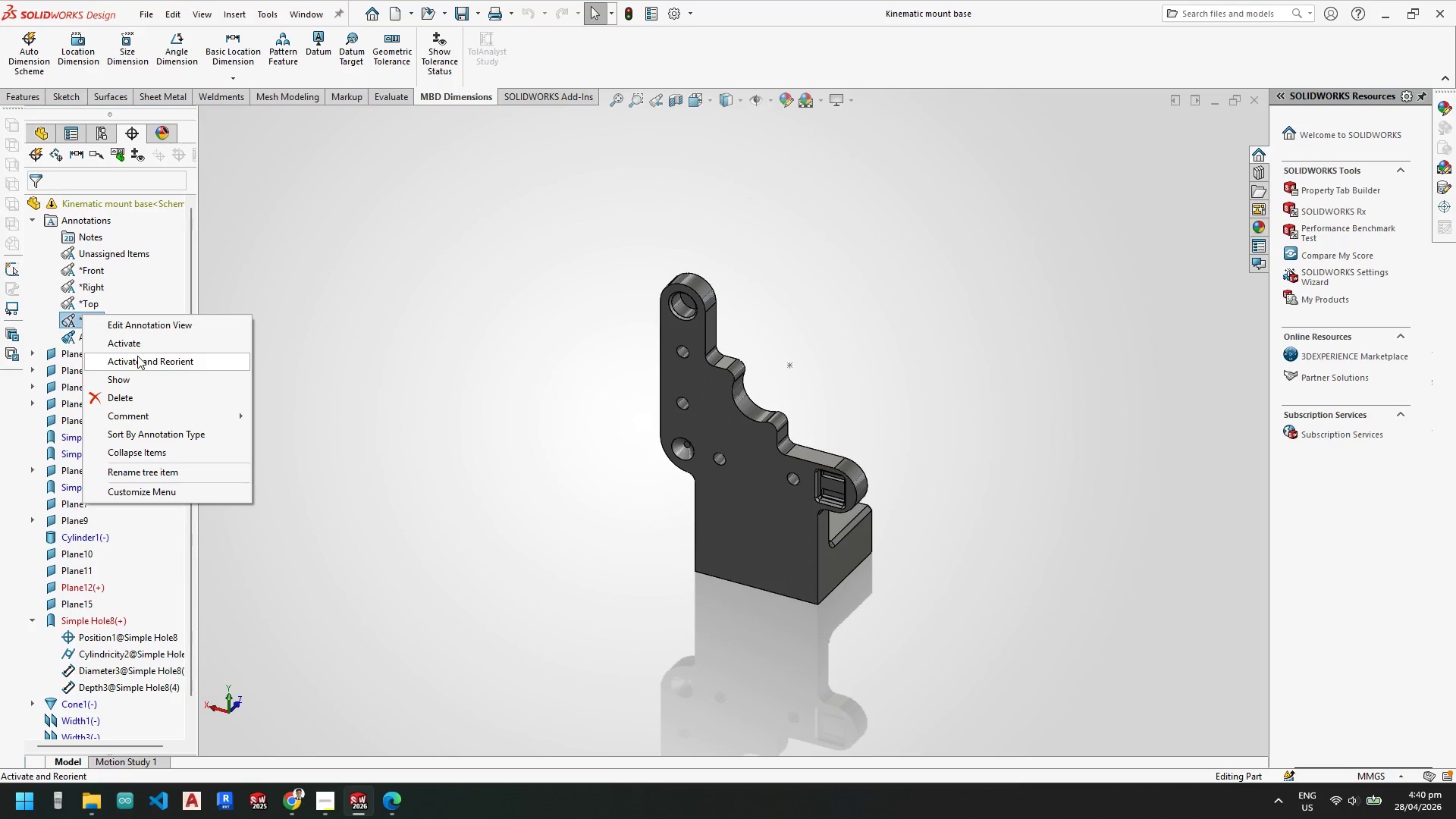 
mouse_move([126, 425])
 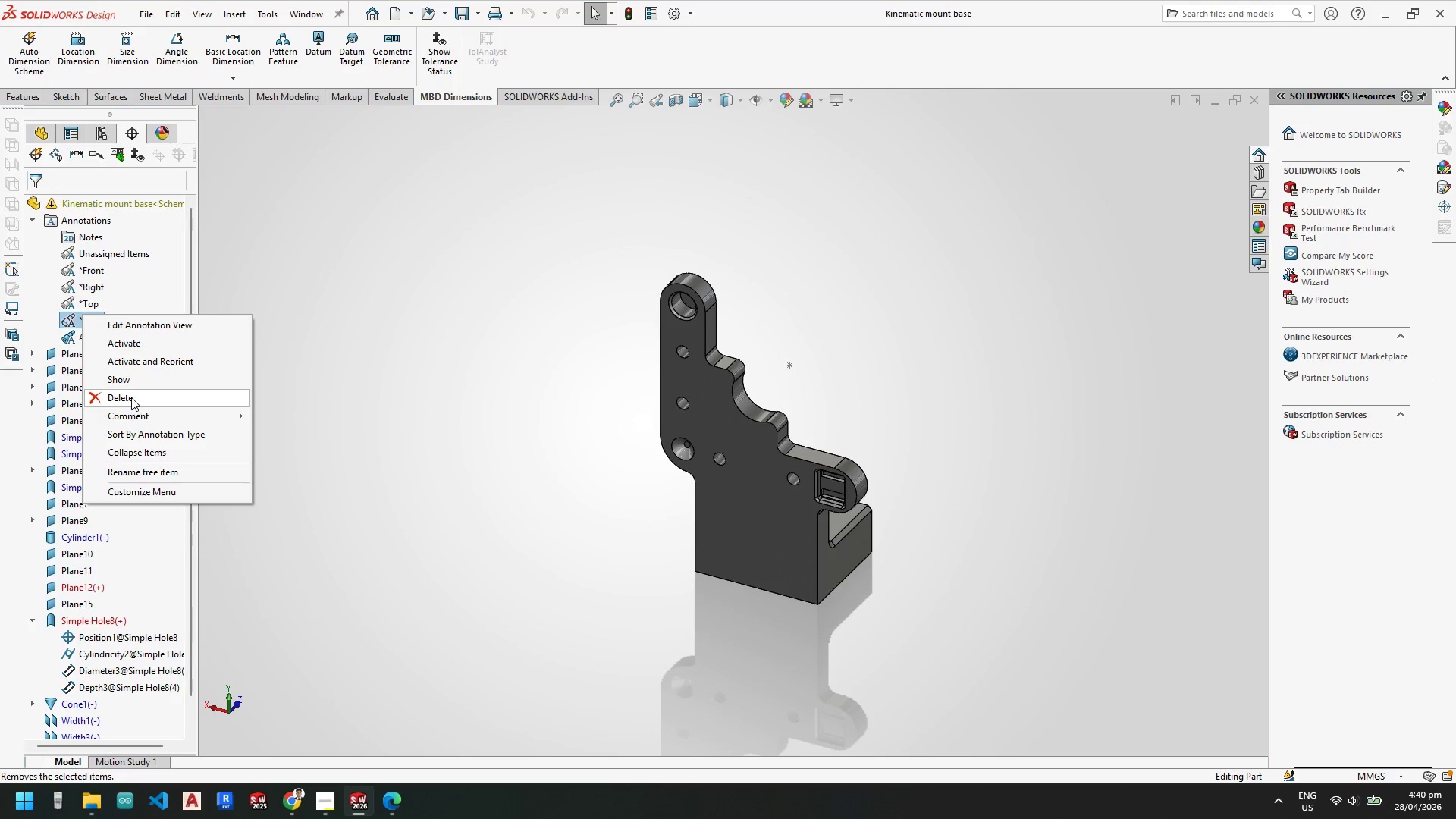 
key(Escape)
 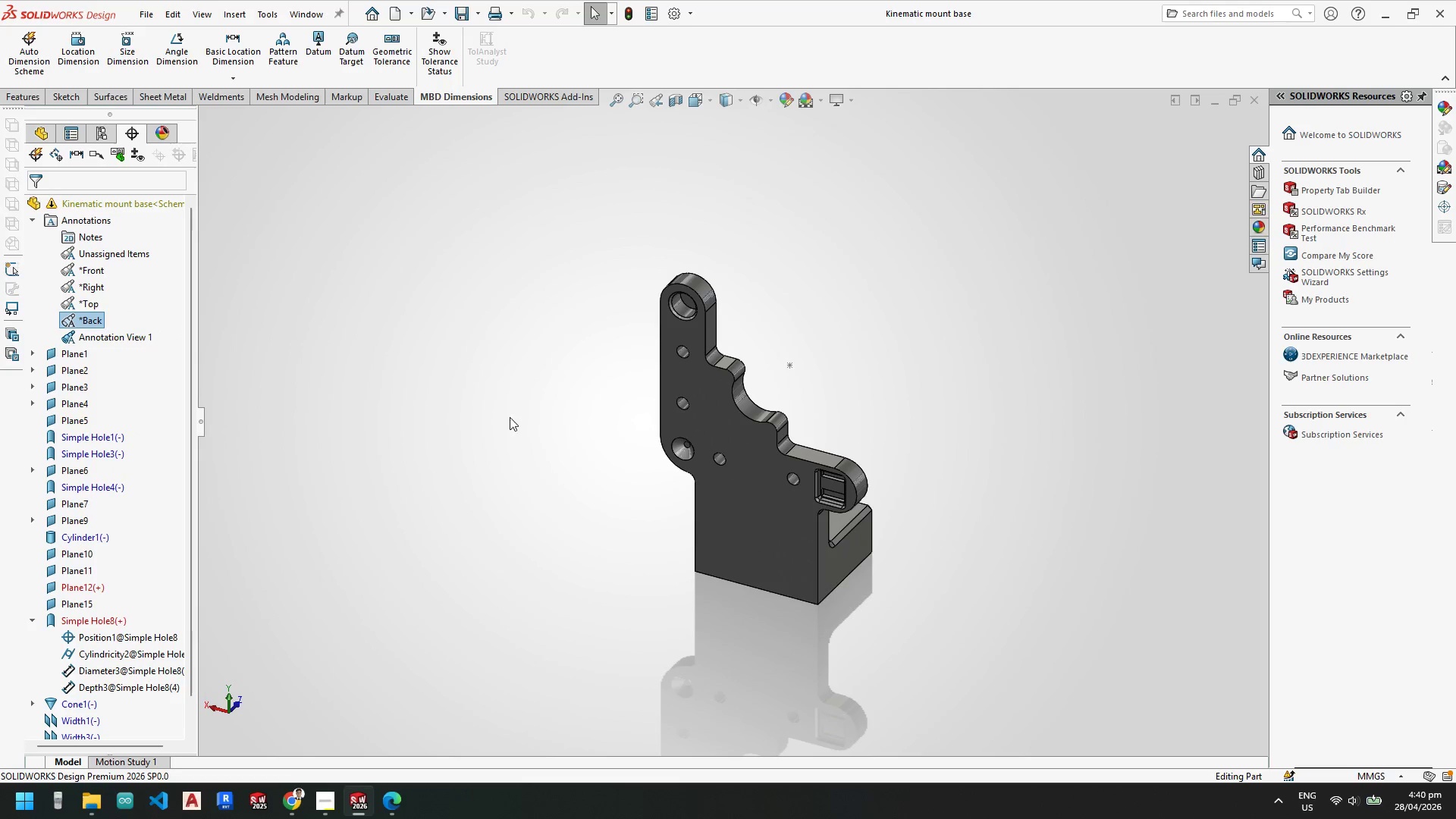 
key(Escape)
 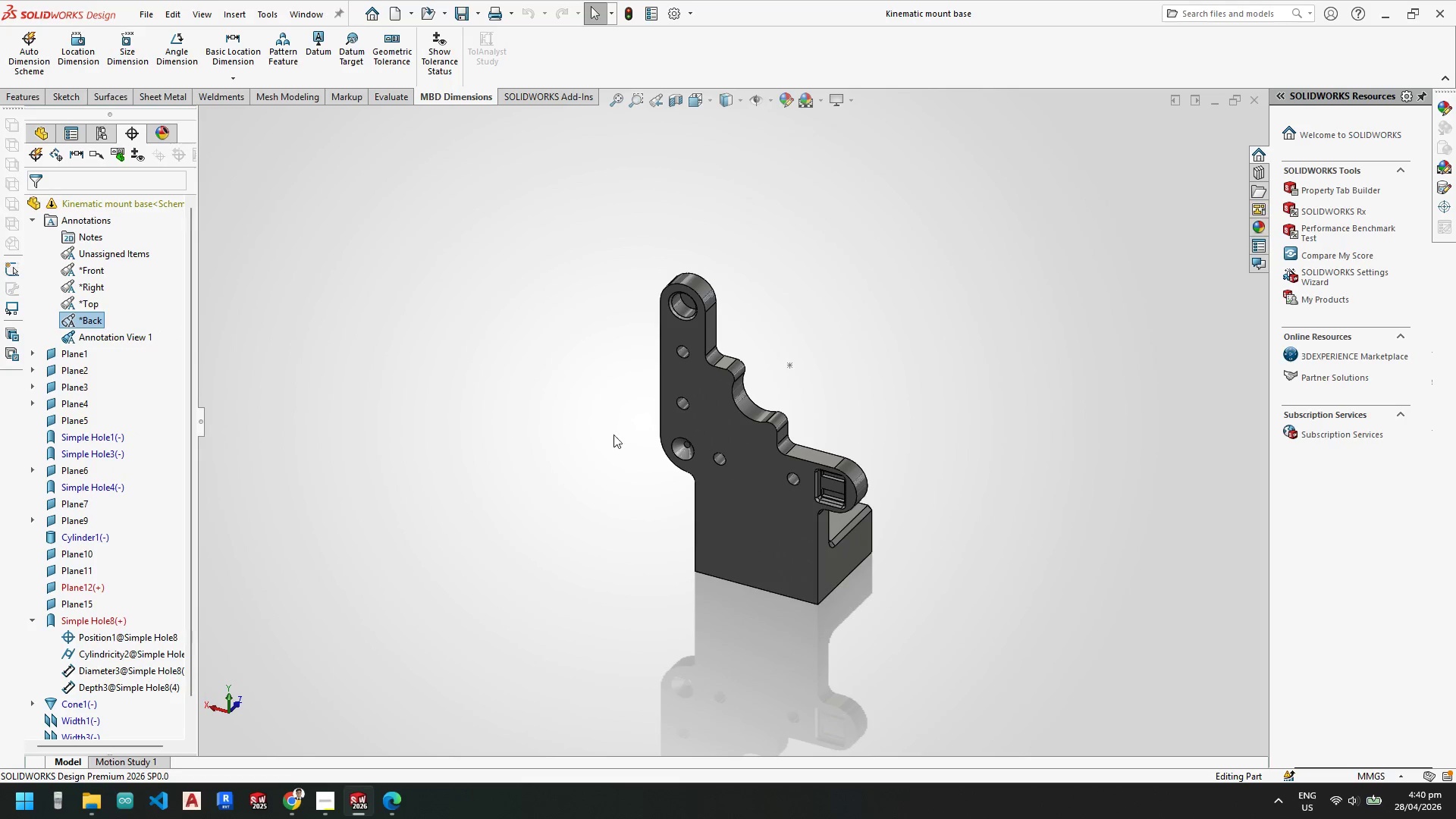 
key(Space)
 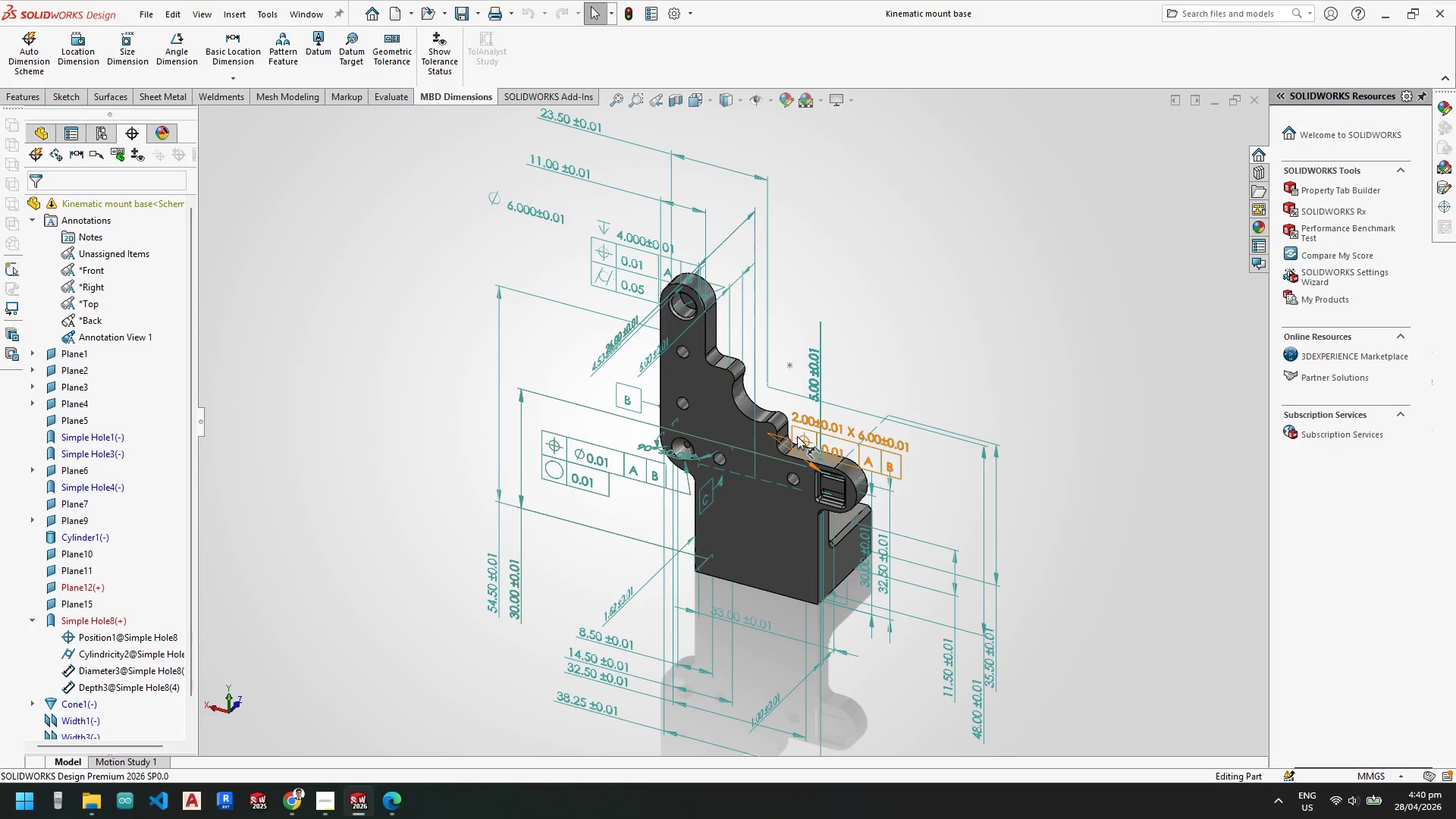 
key(Escape)
 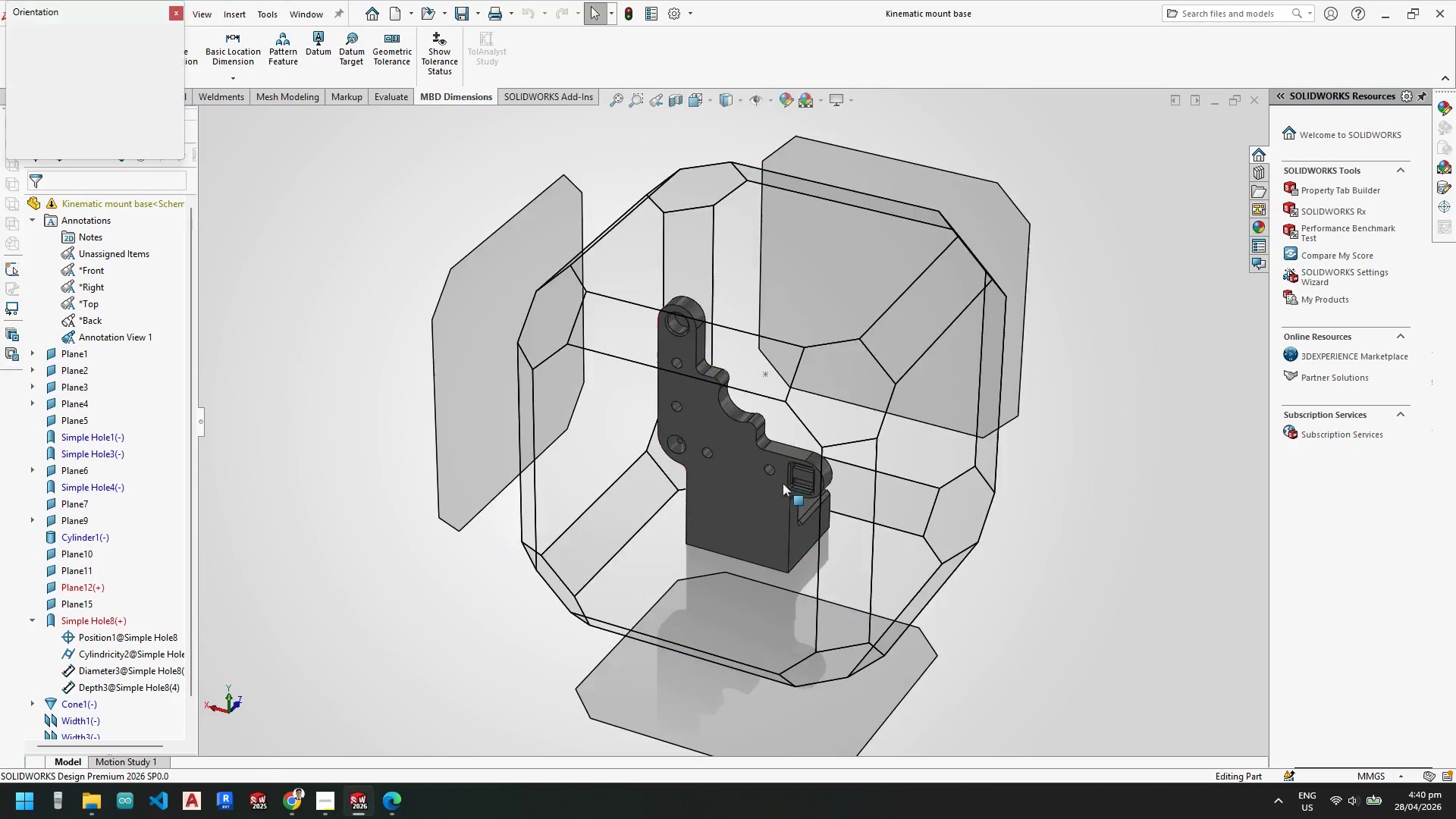 
key(Space)
 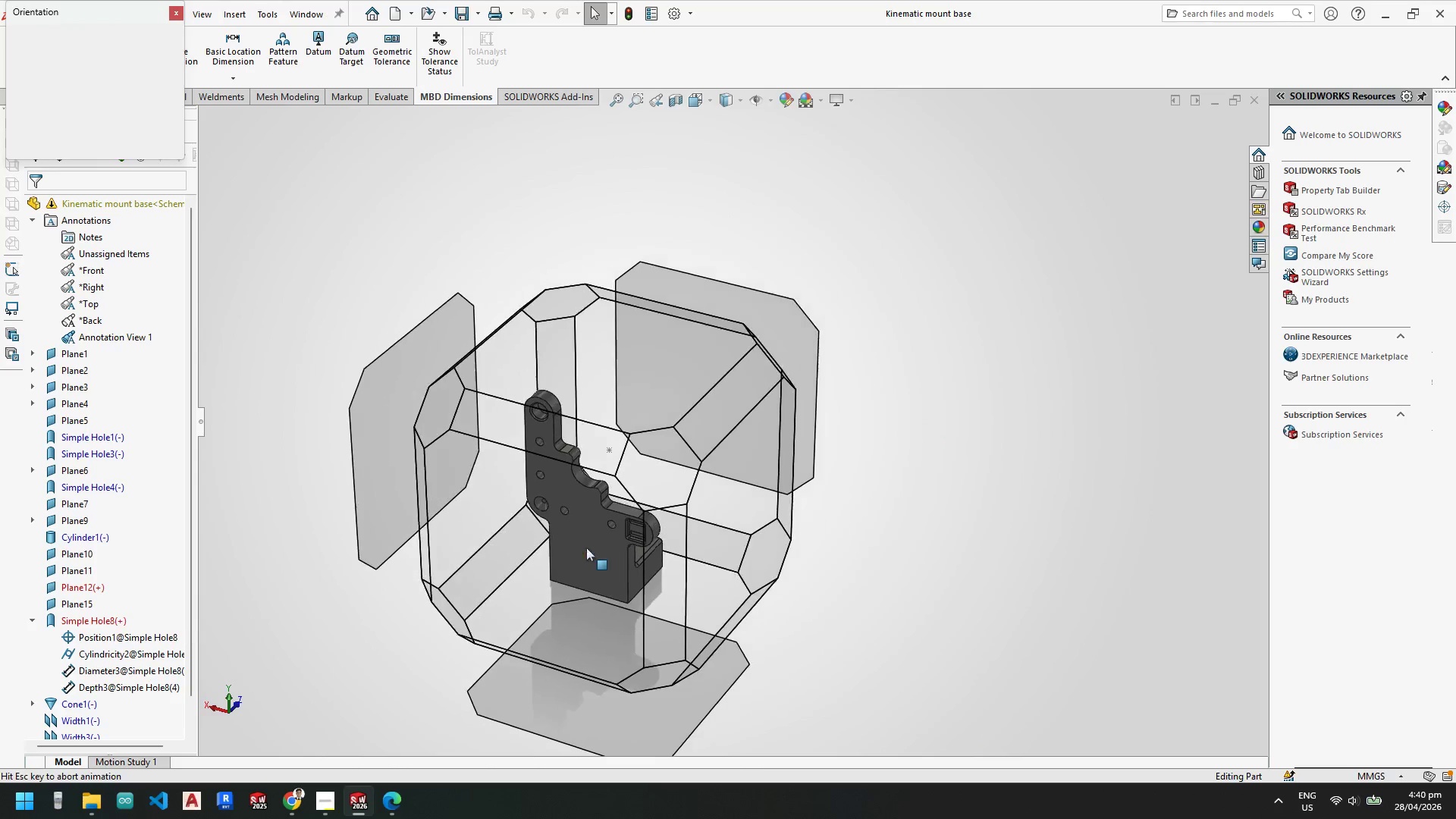 
left_click([547, 566])
 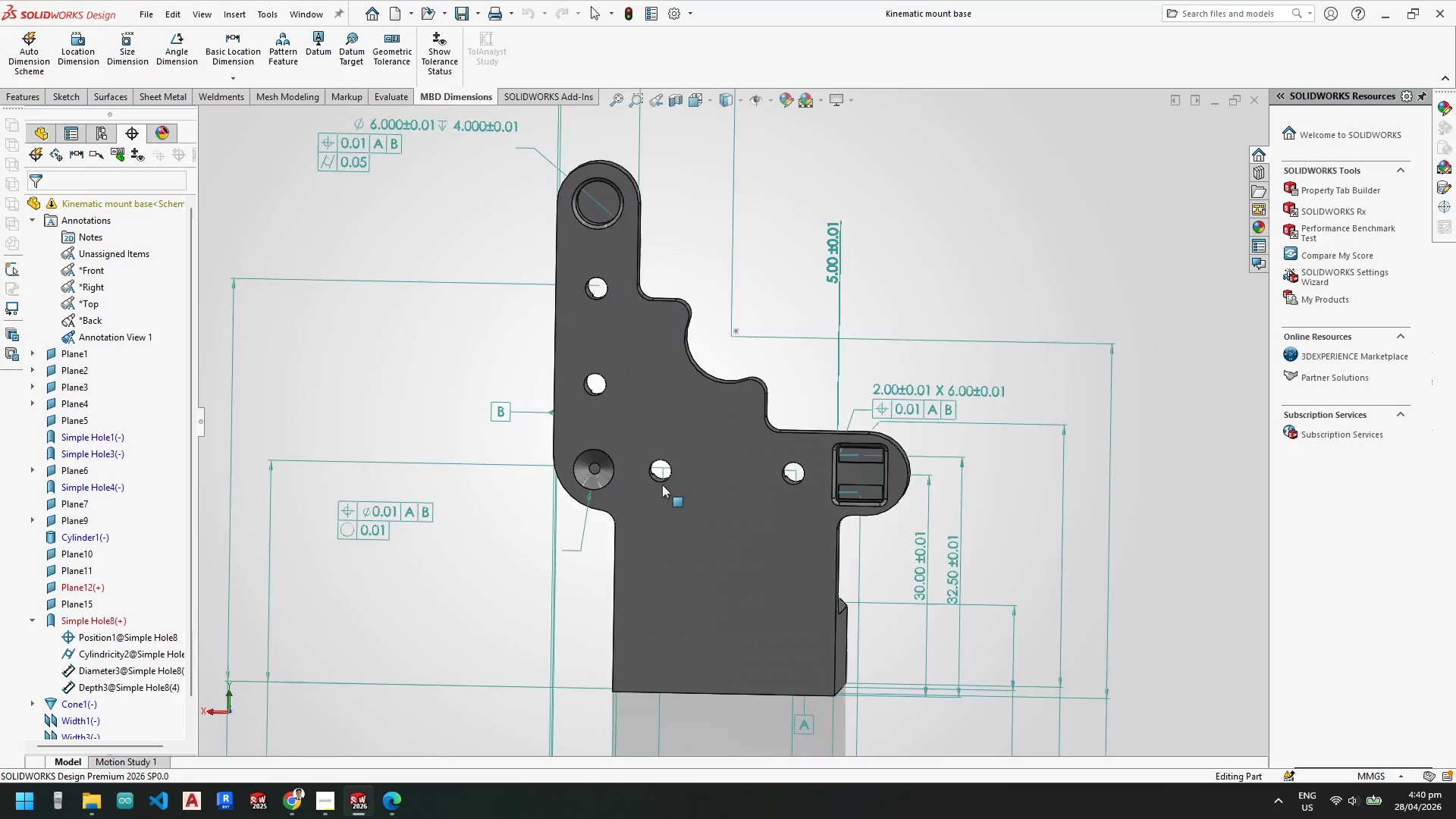 
key(Space)
 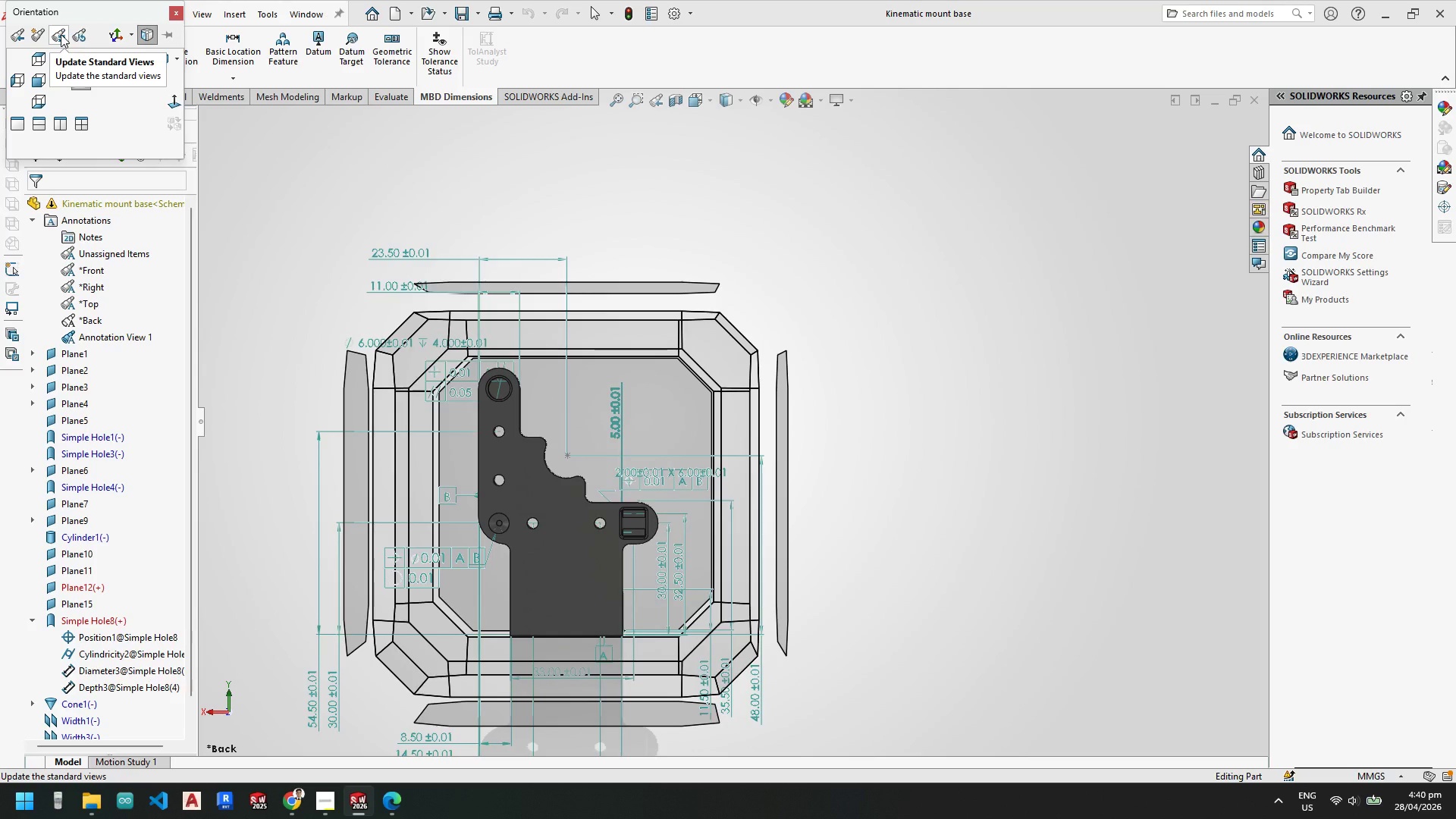 
left_click([61, 34])
 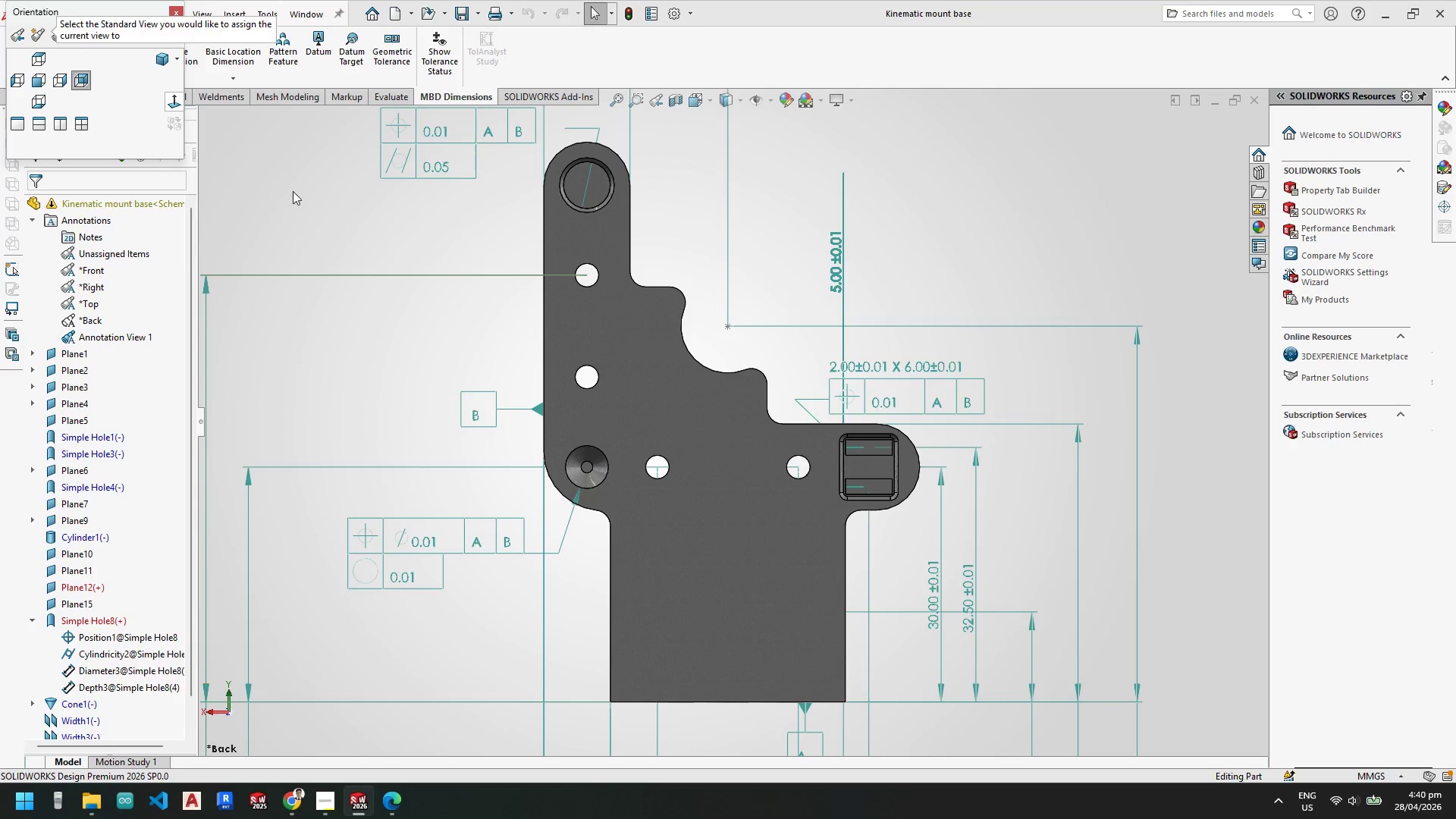 
left_click([753, 550])
 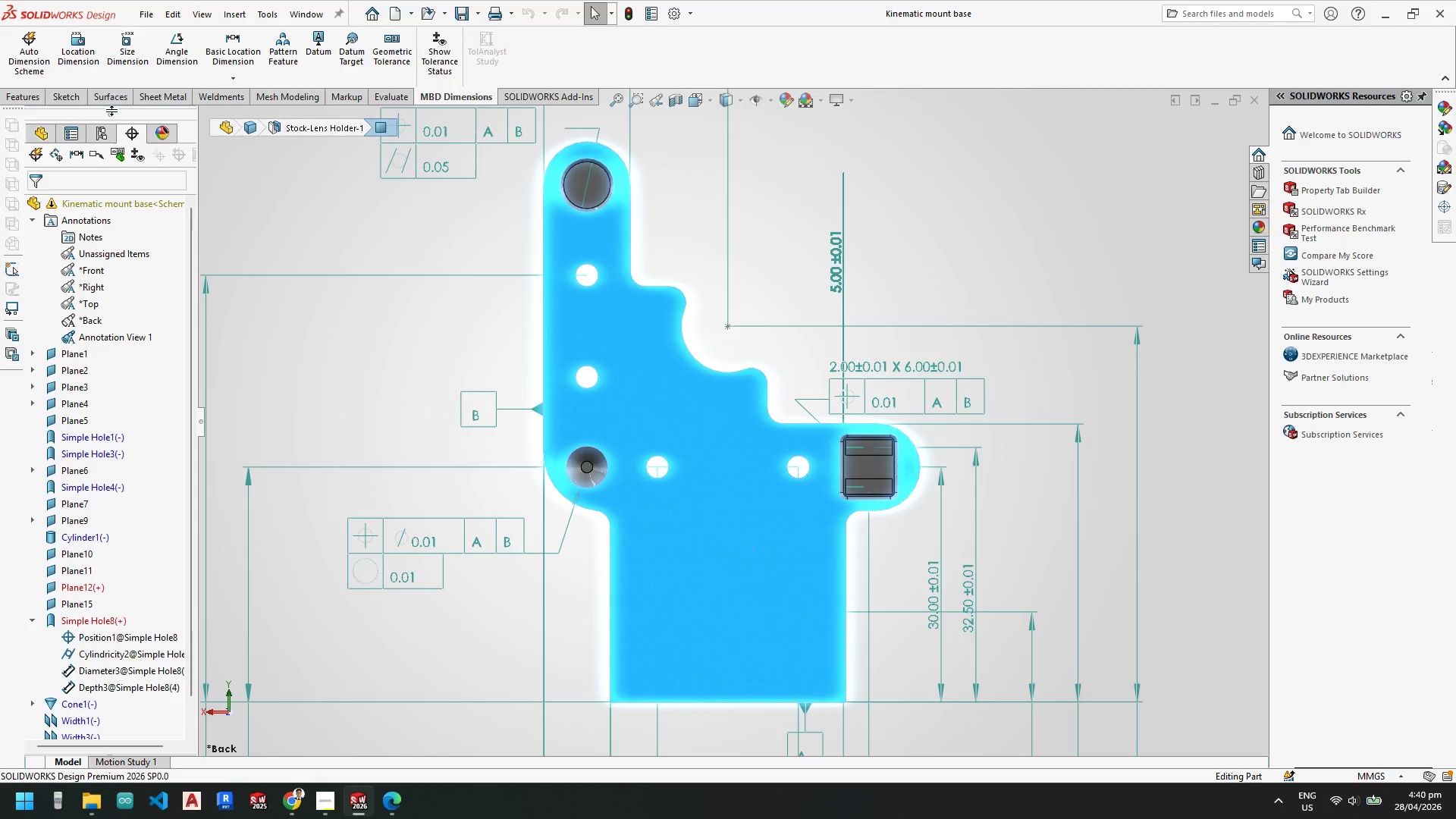 
key(Escape)
 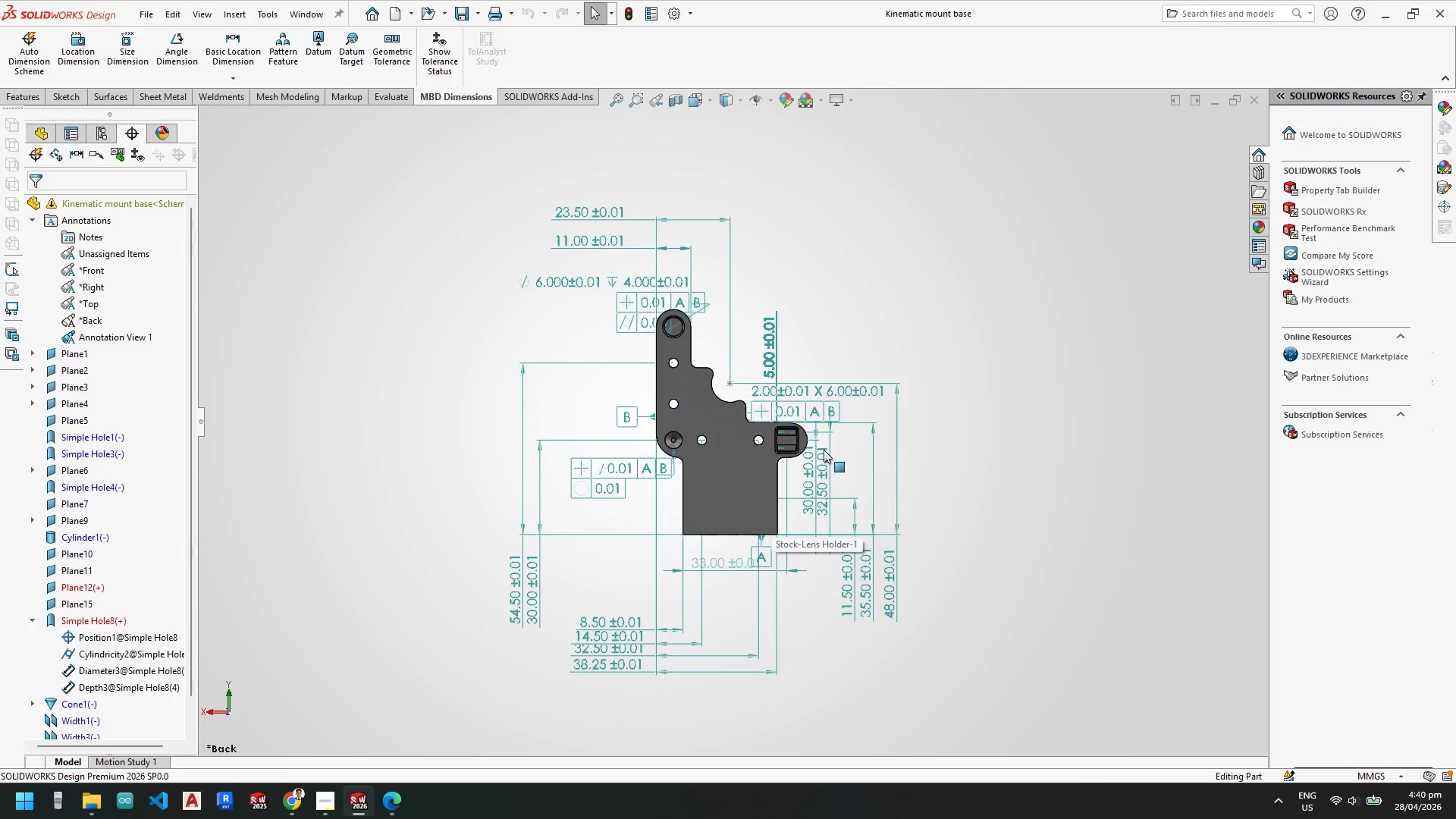 
scroll: coordinate [771, 547], scroll_direction: up, amount: 5.0
 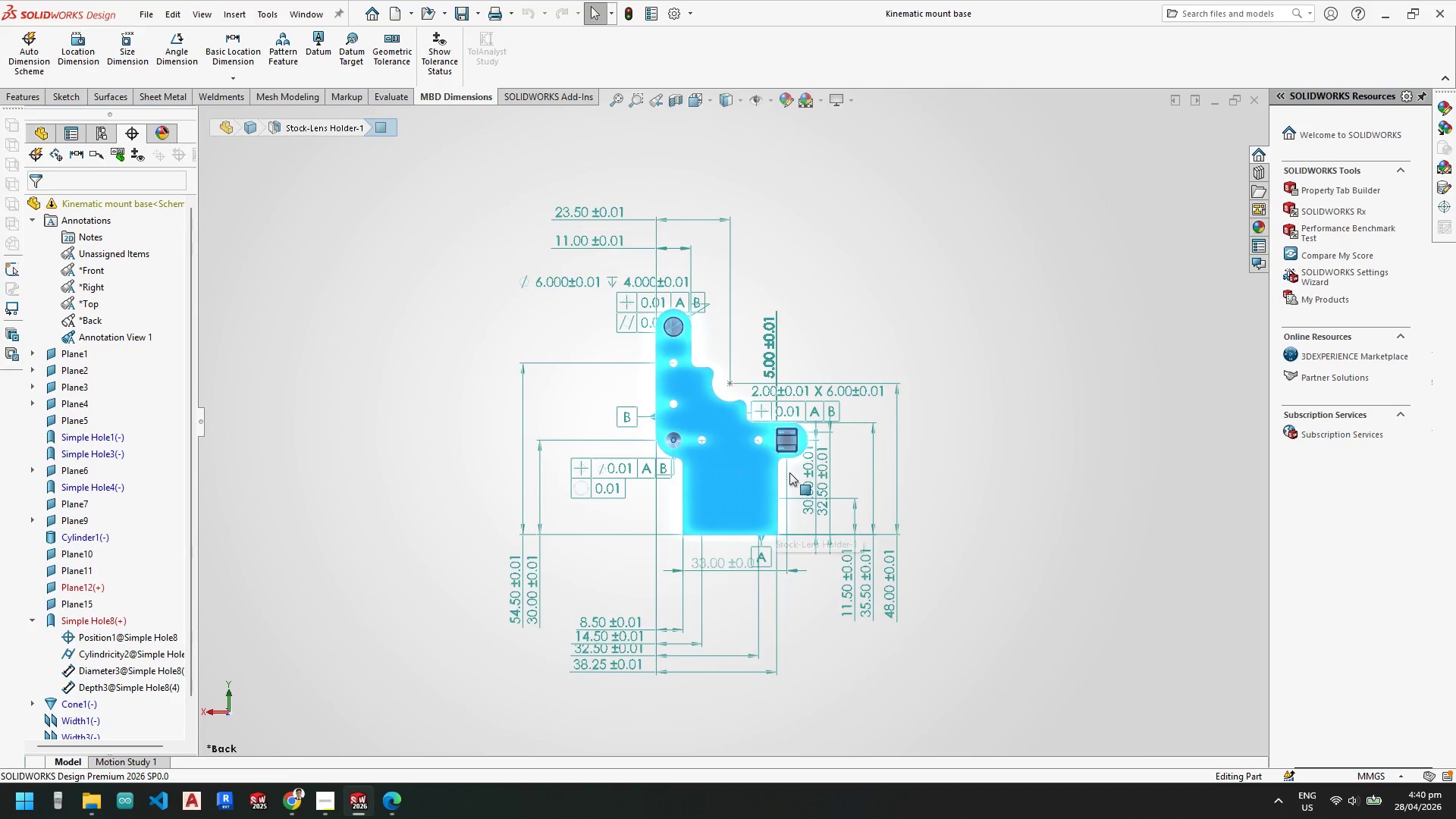 
key(Space)
 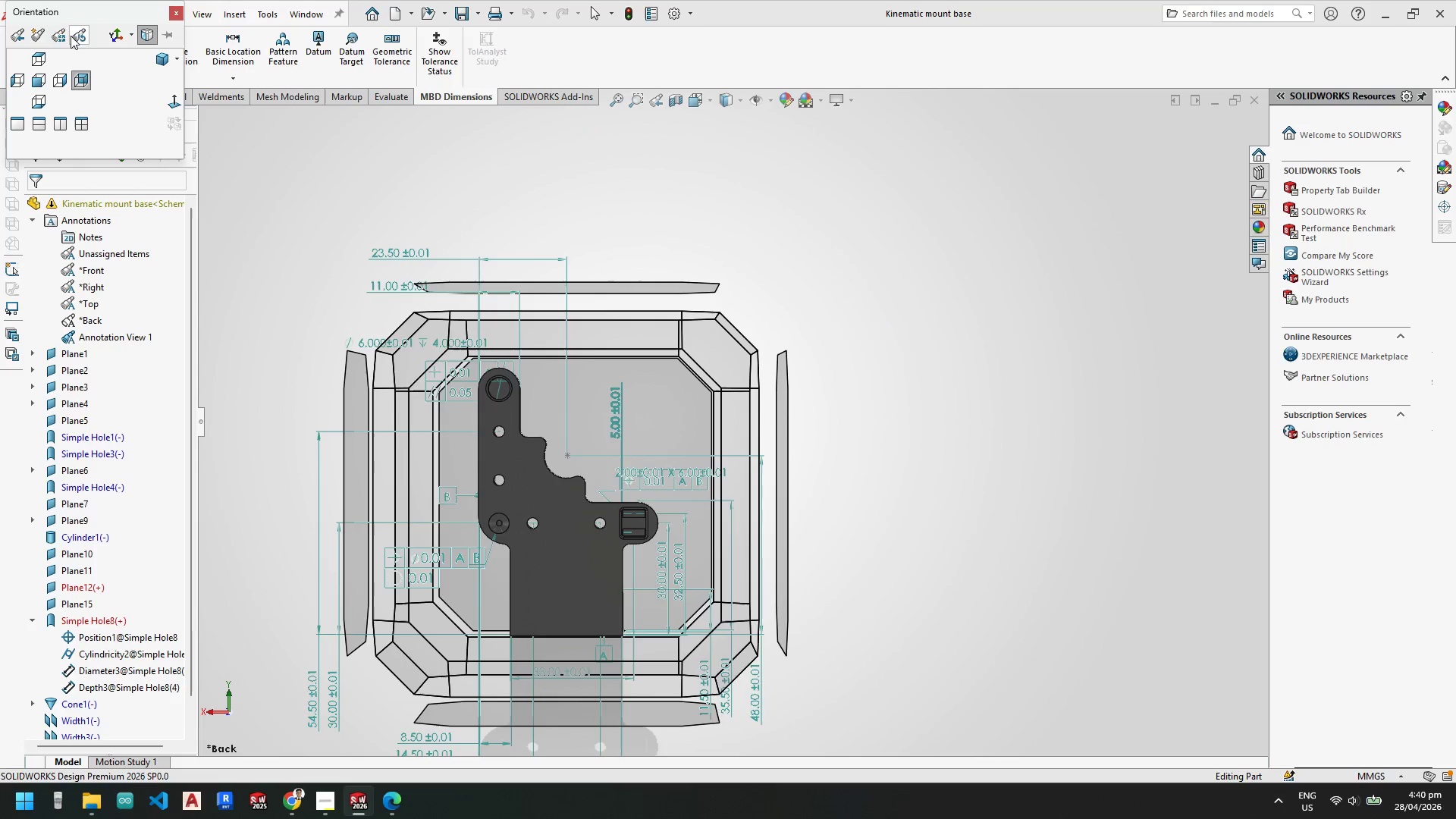 
left_click([33, 31])
 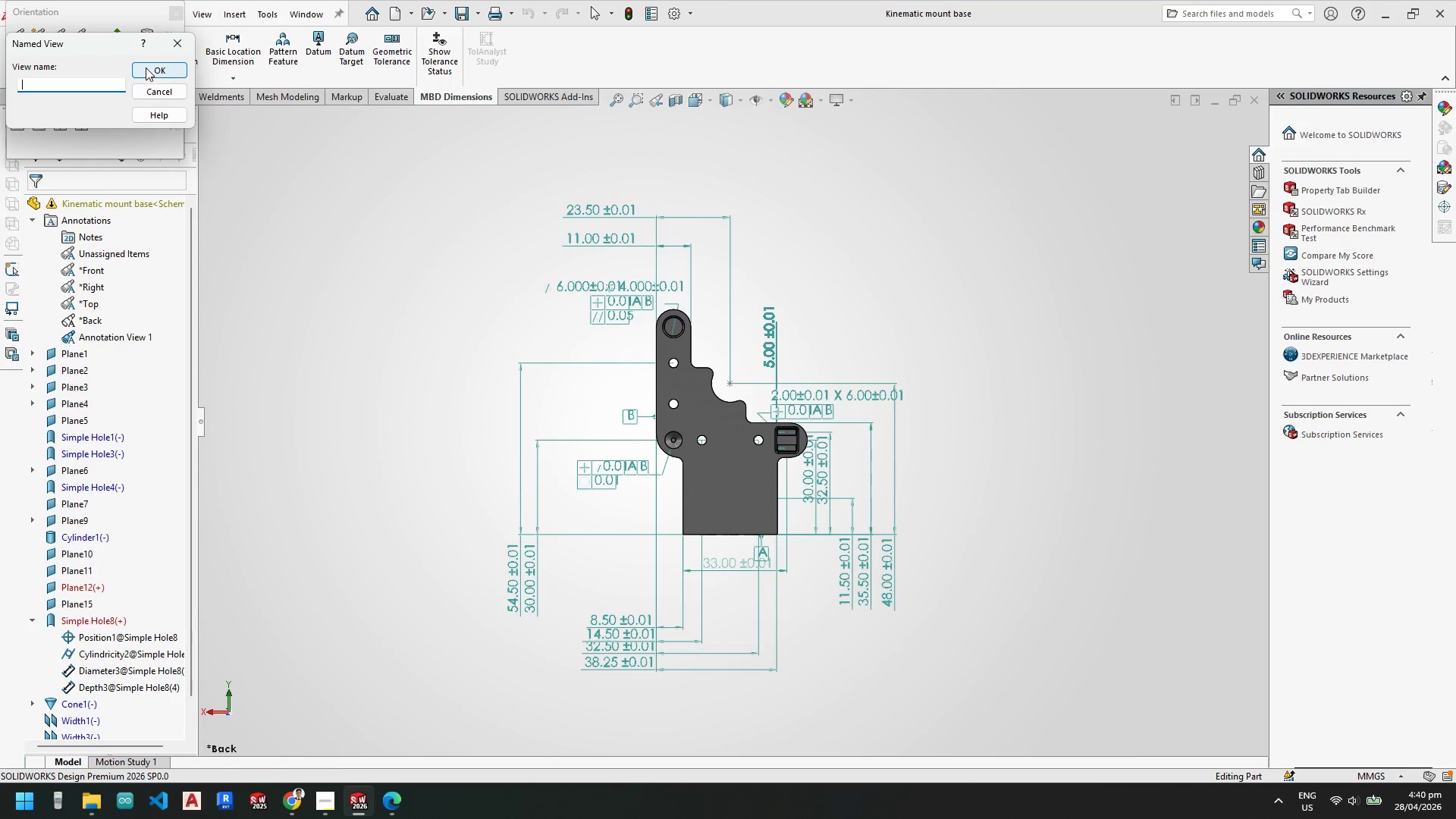 
type(Annotation)
 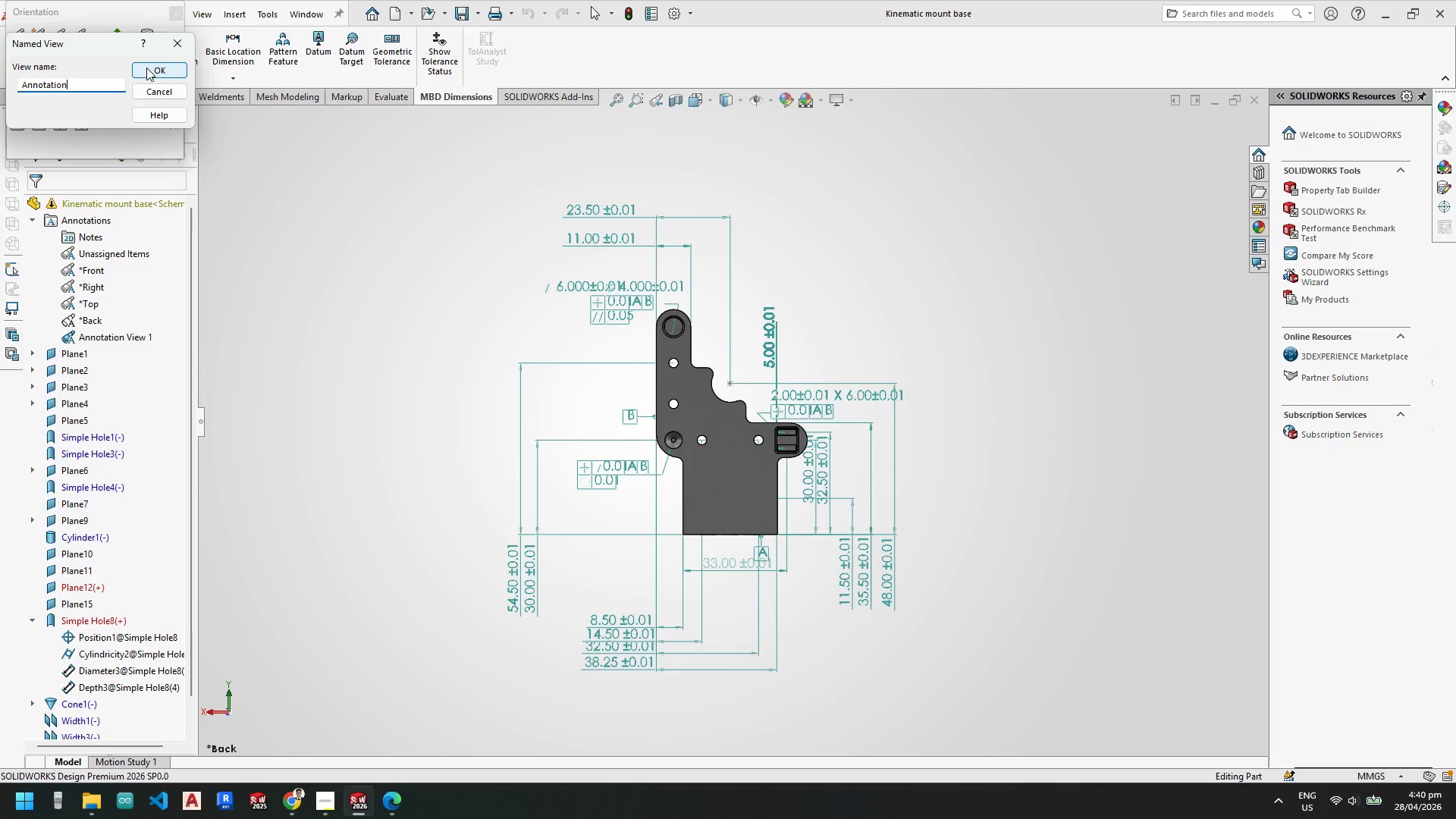 
key(Enter)
 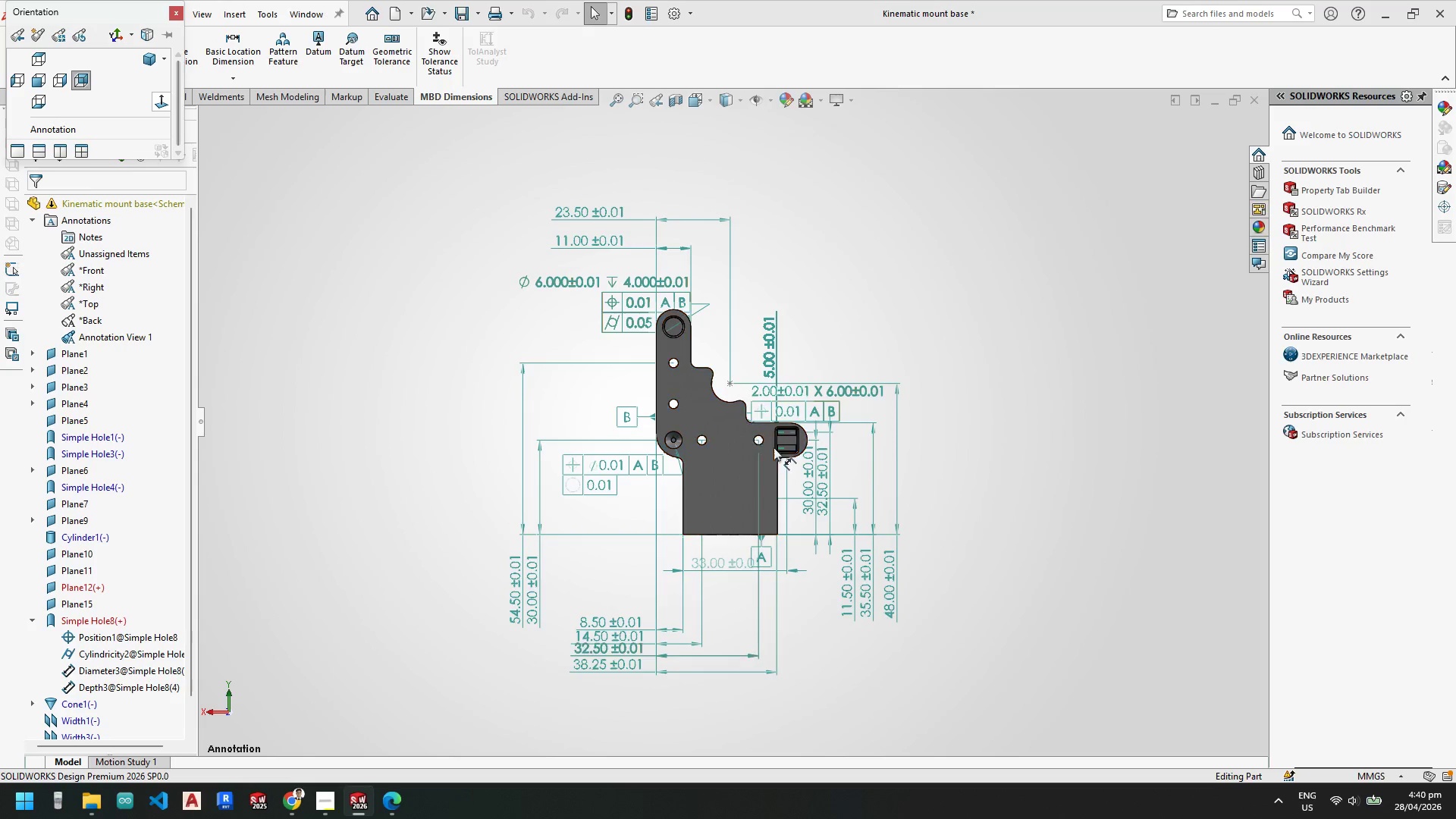 
scroll: coordinate [779, 427], scroll_direction: up, amount: 1.0
 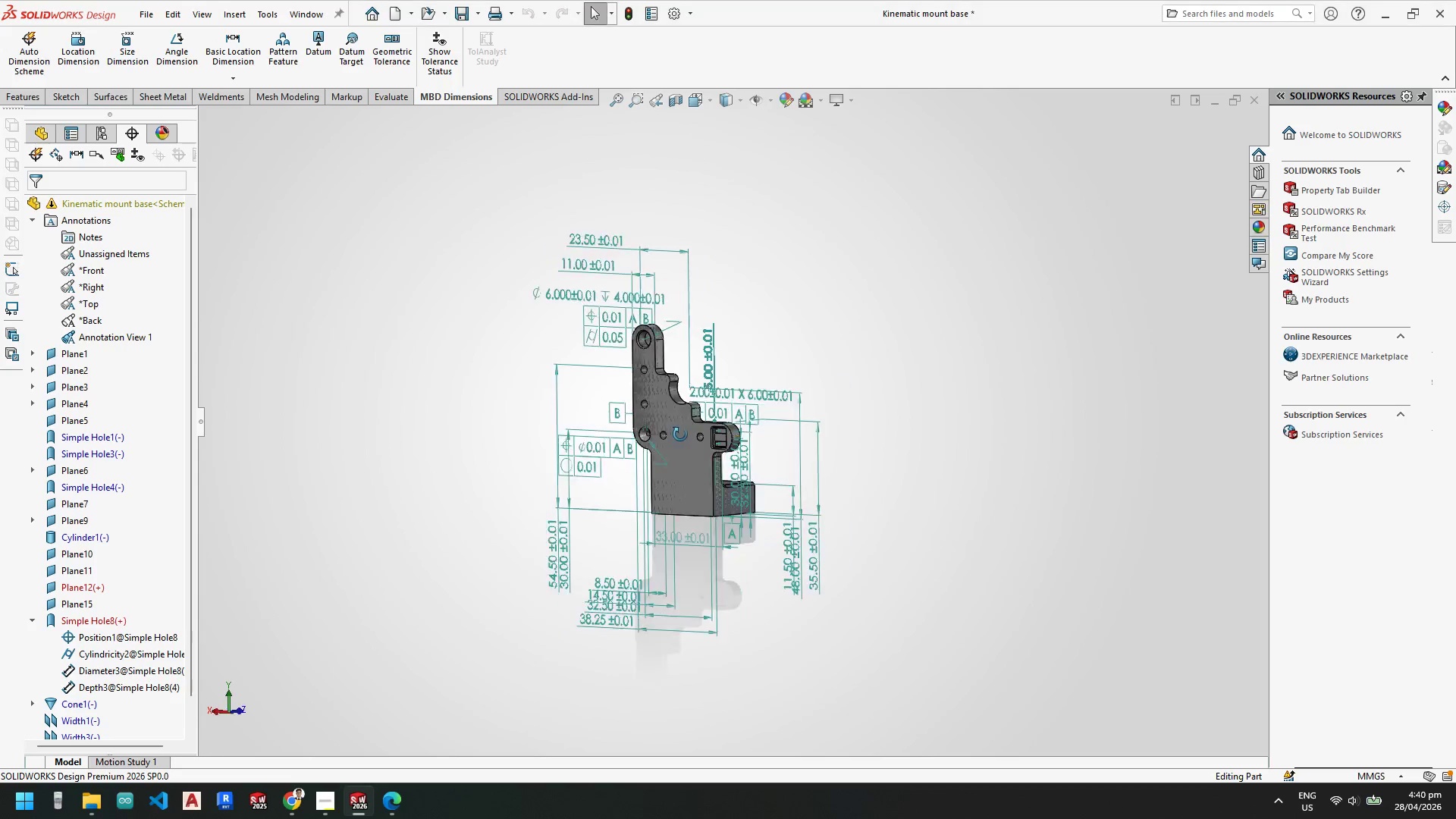 
key(Space)
 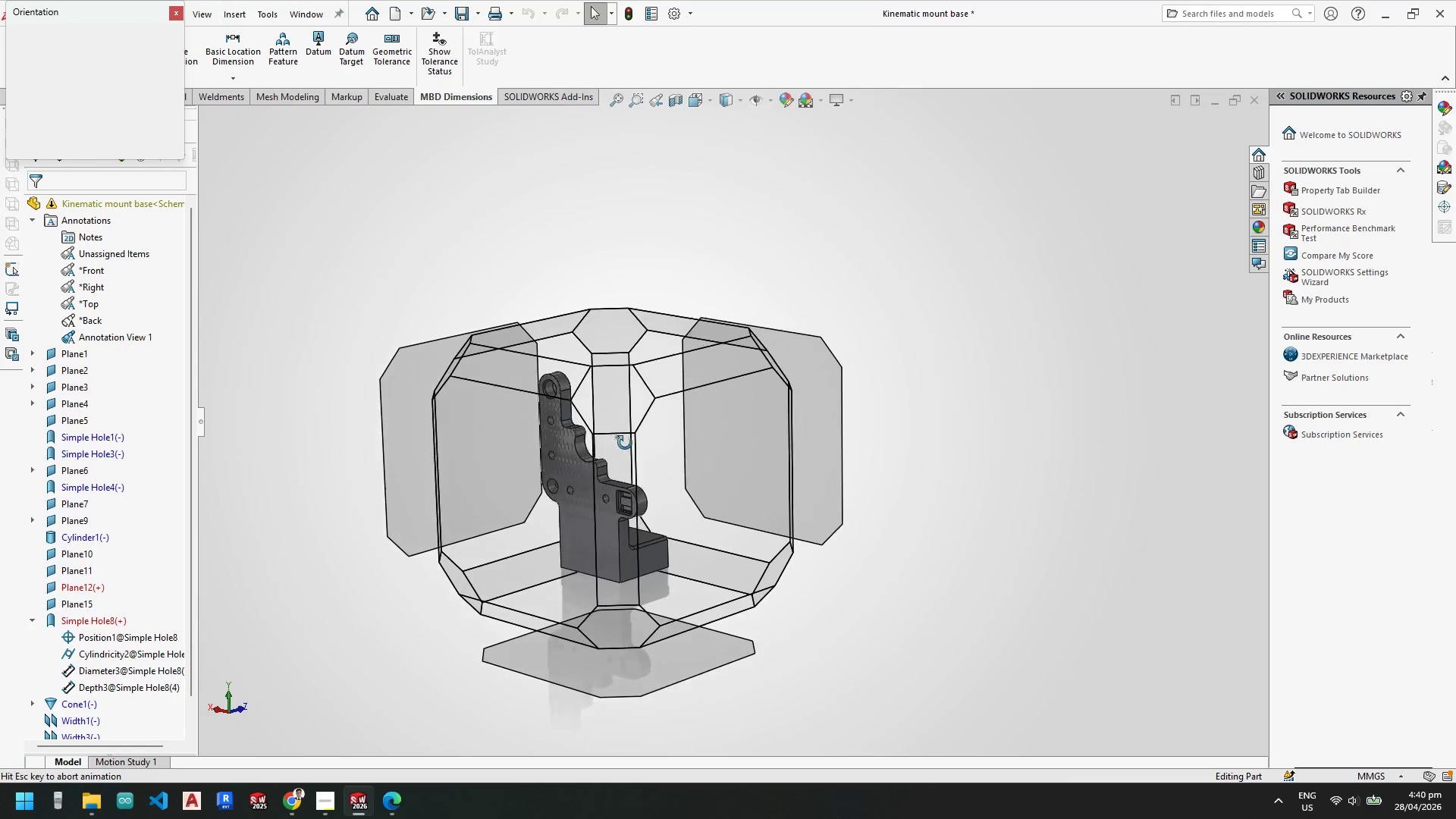 
left_click([575, 425])
 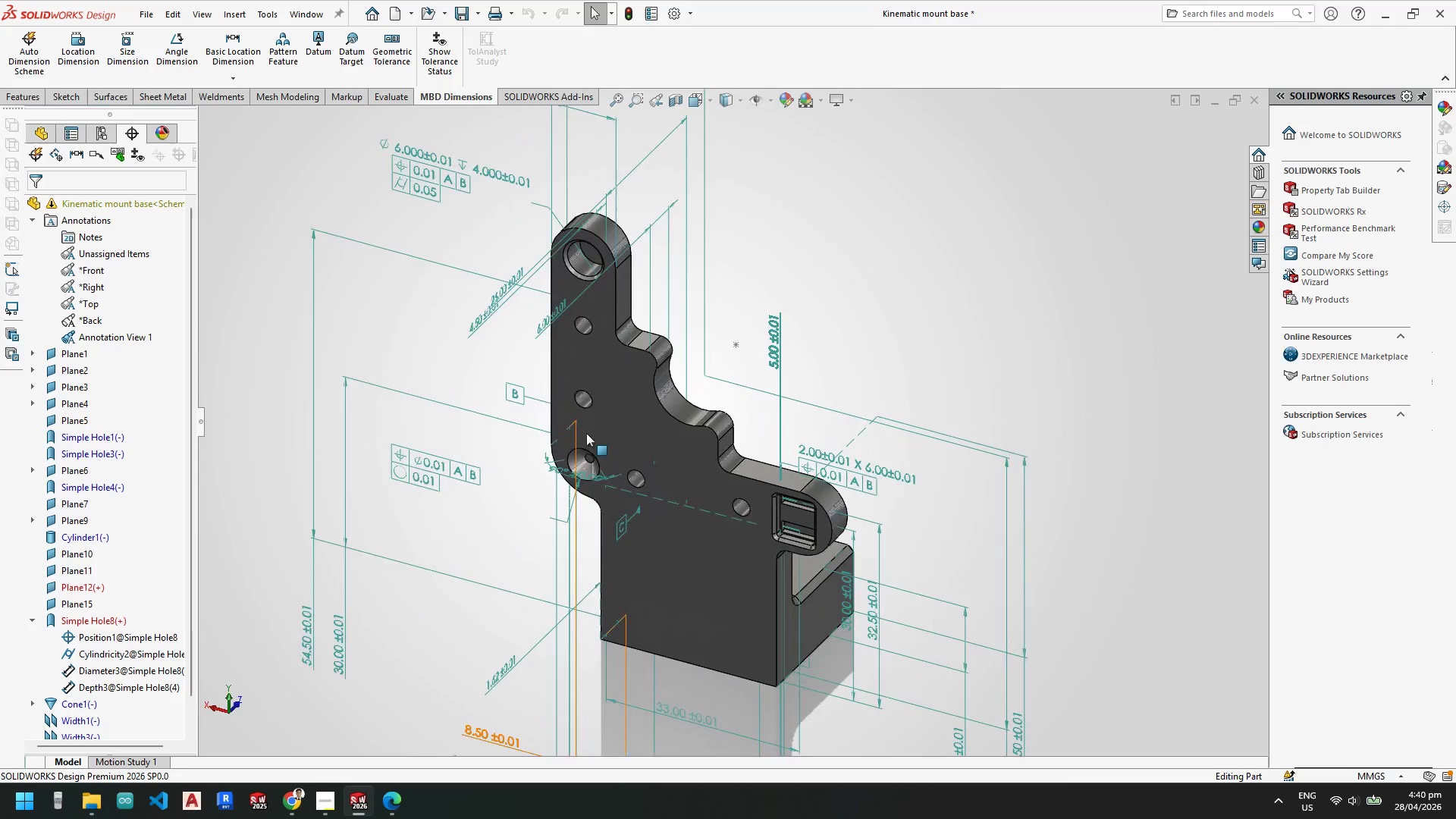 
scroll: coordinate [695, 478], scroll_direction: up, amount: 6.0
 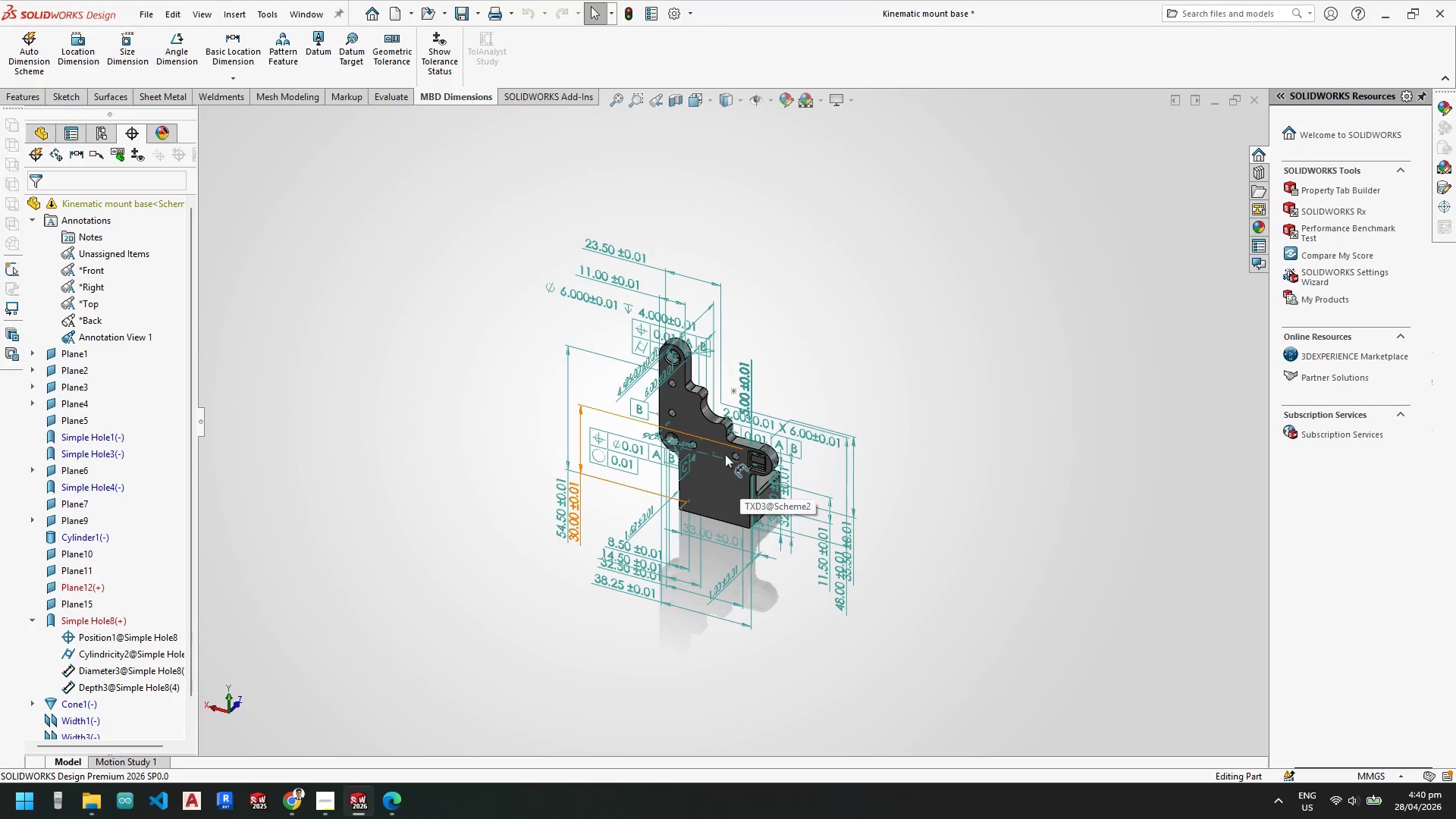 
scroll: coordinate [725, 453], scroll_direction: down, amount: 1.0
 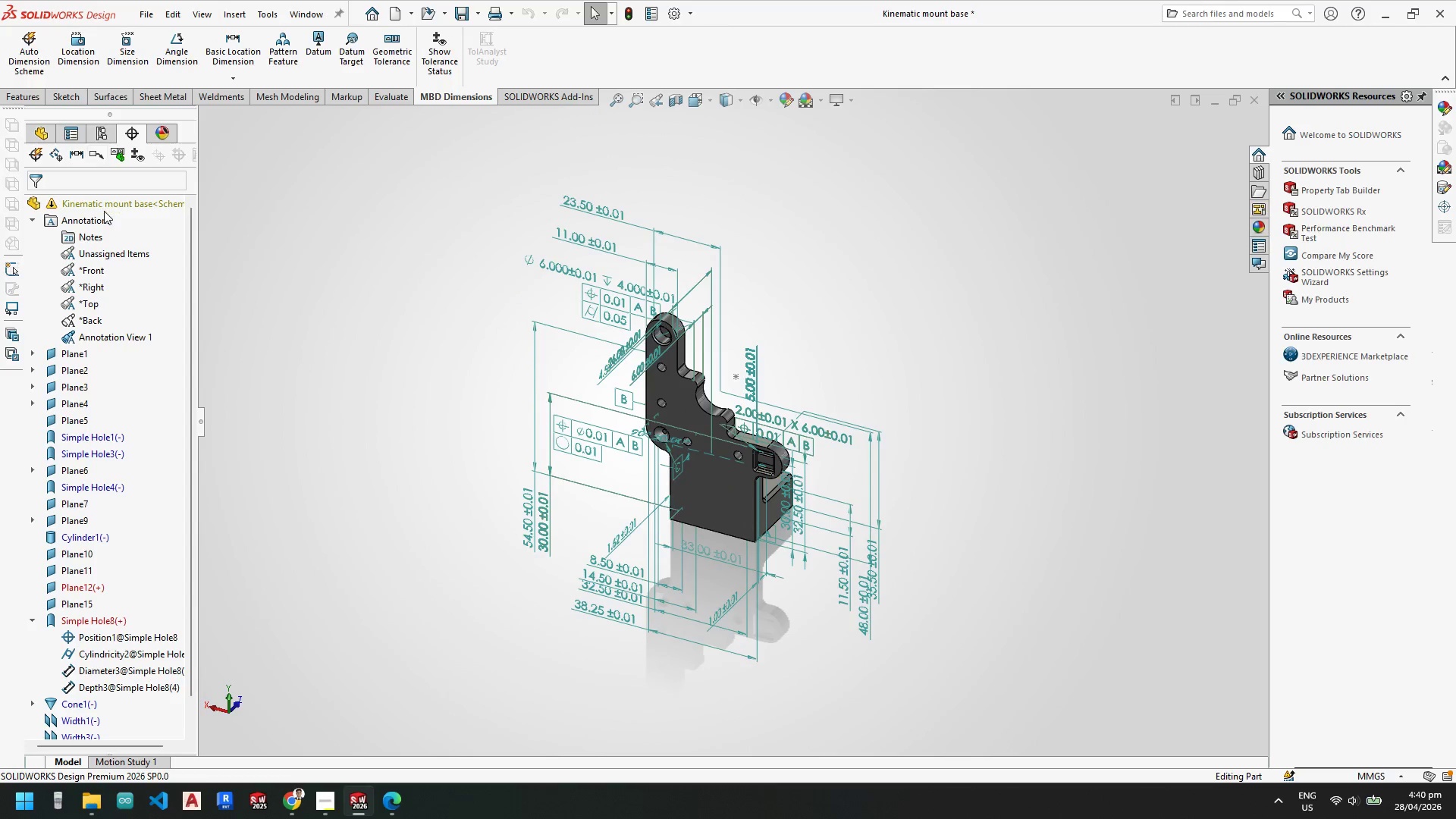 
key(Control+S)
 